 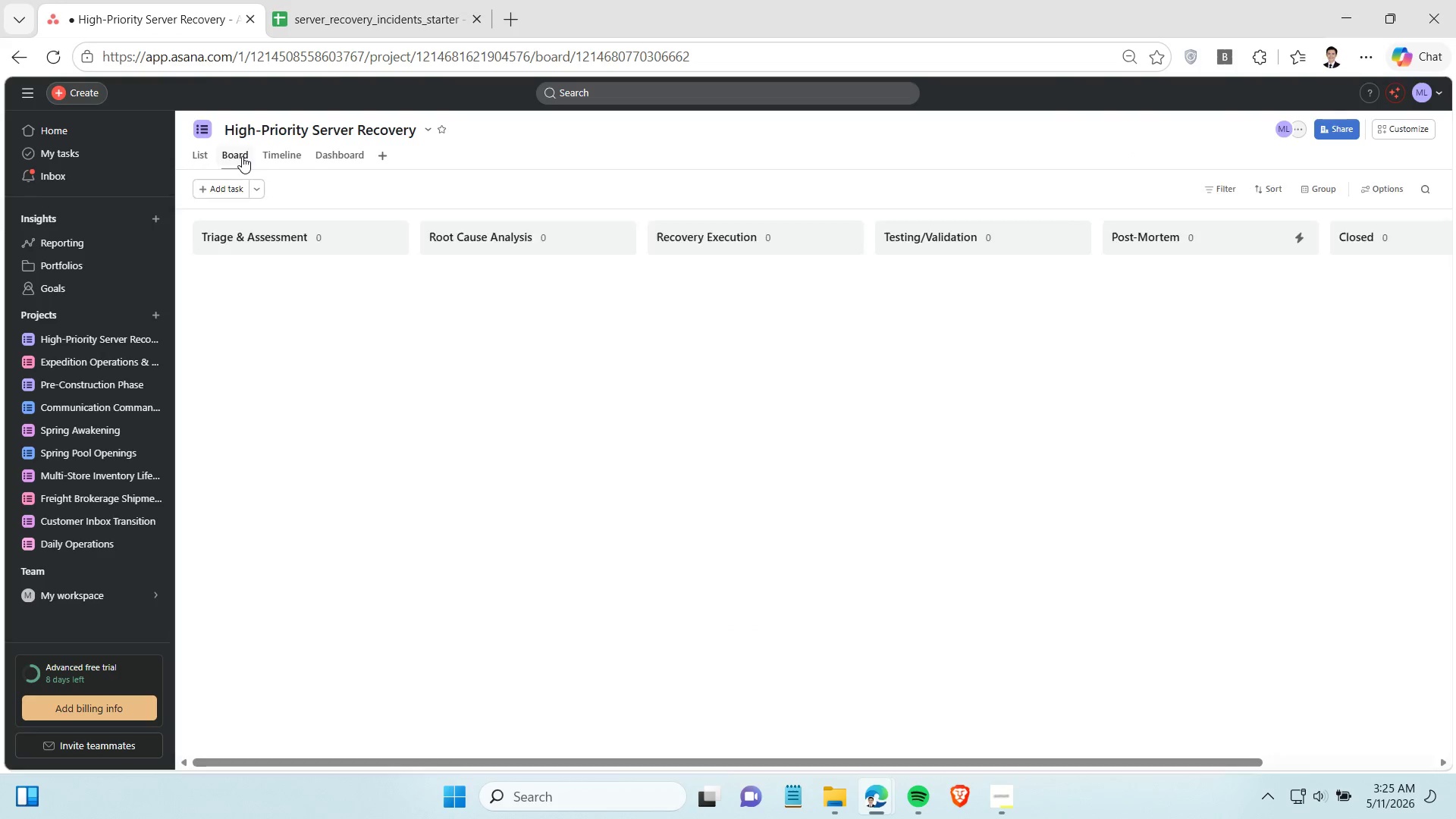 
left_click([1394, 136])
 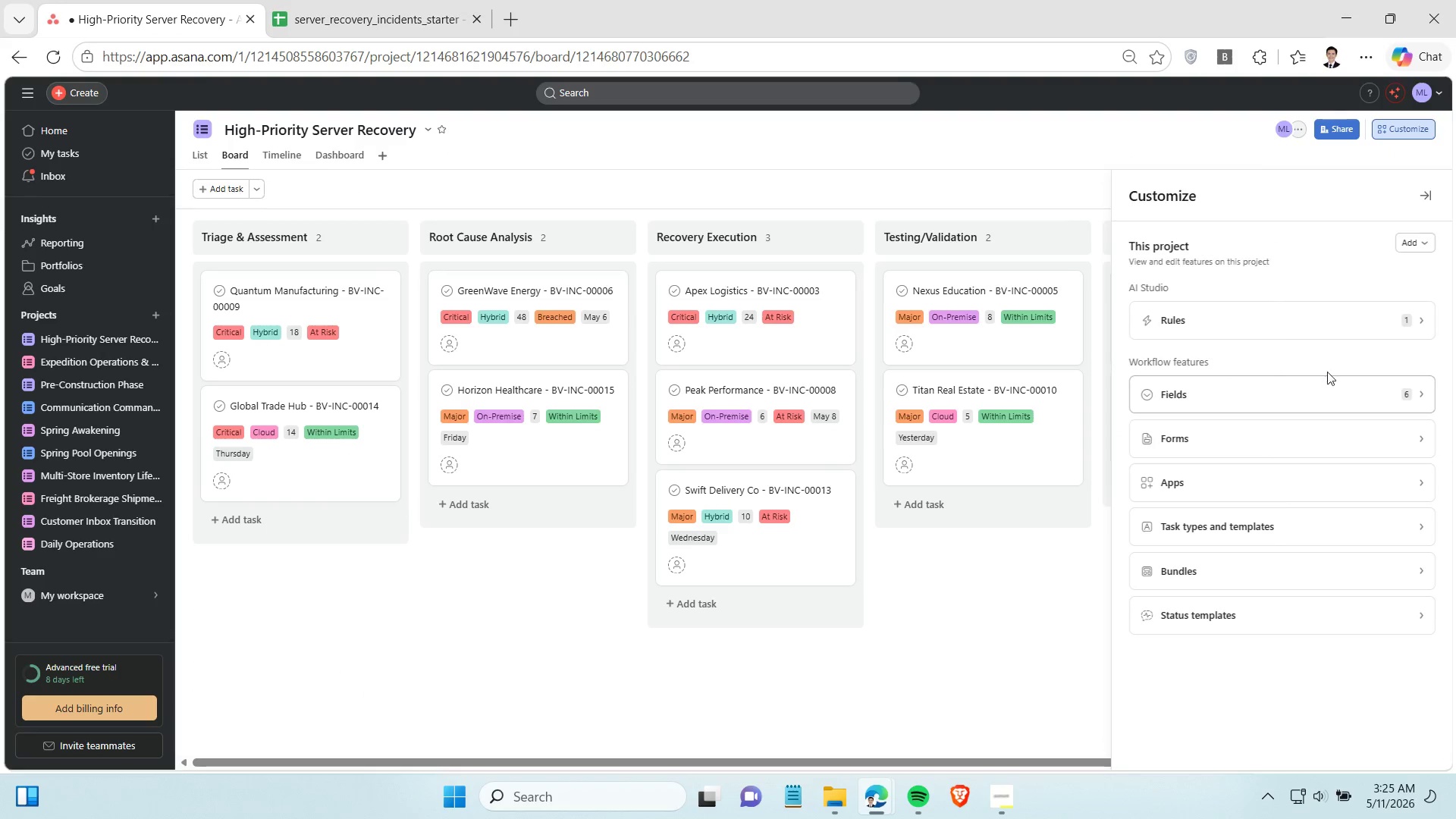 
left_click([1322, 398])
 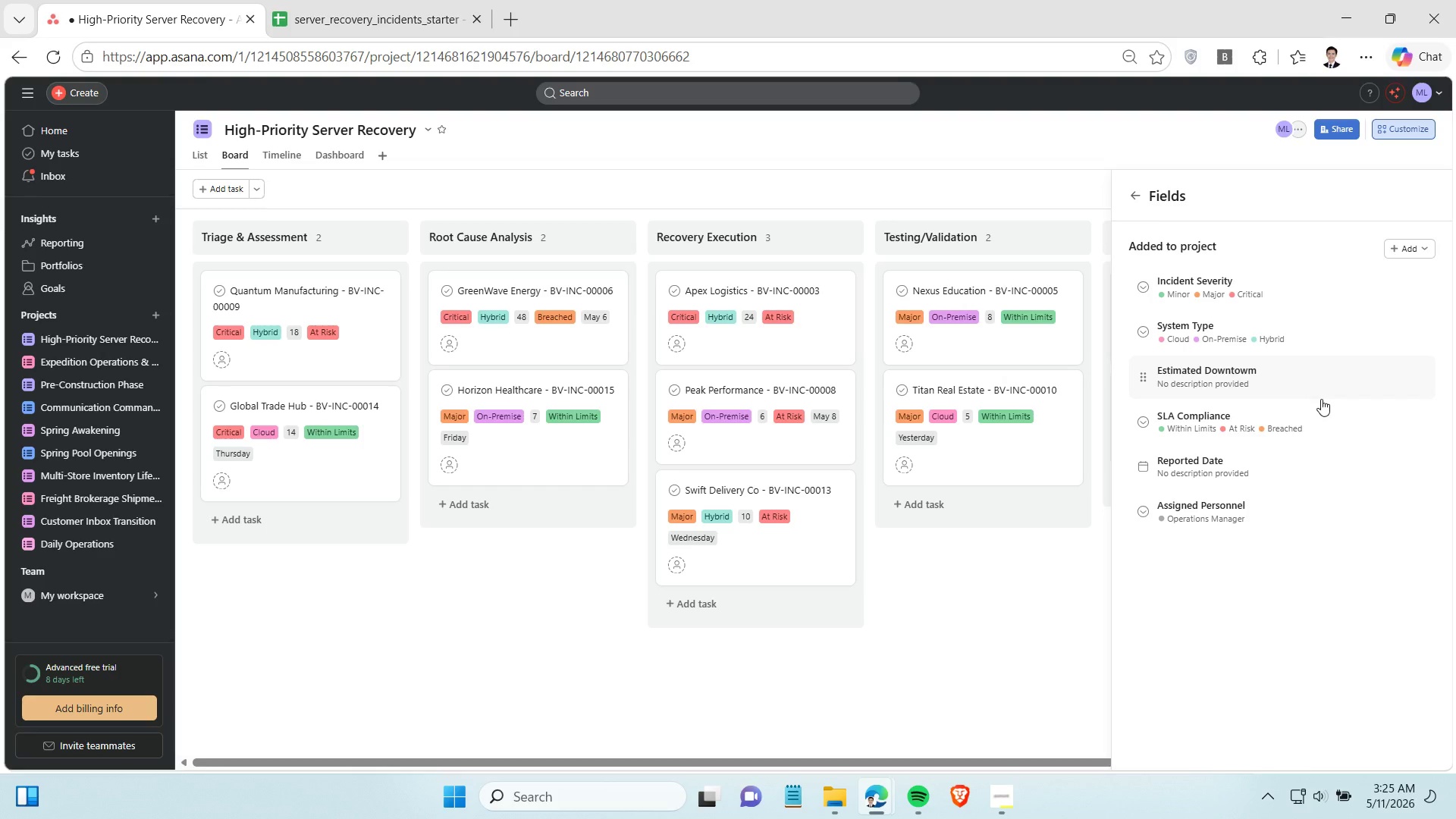 
wait(5.59)
 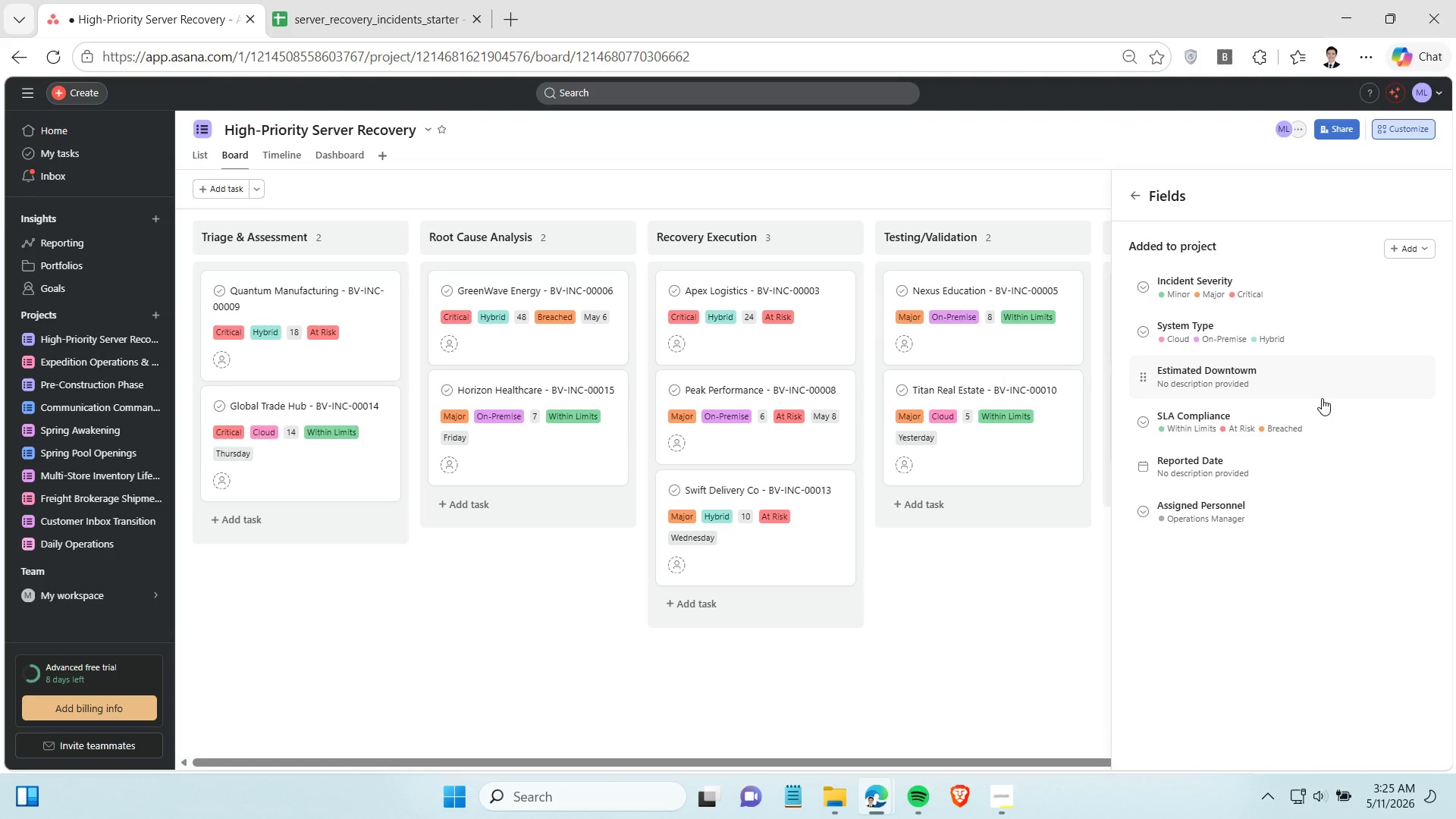 
left_click([378, 0])
 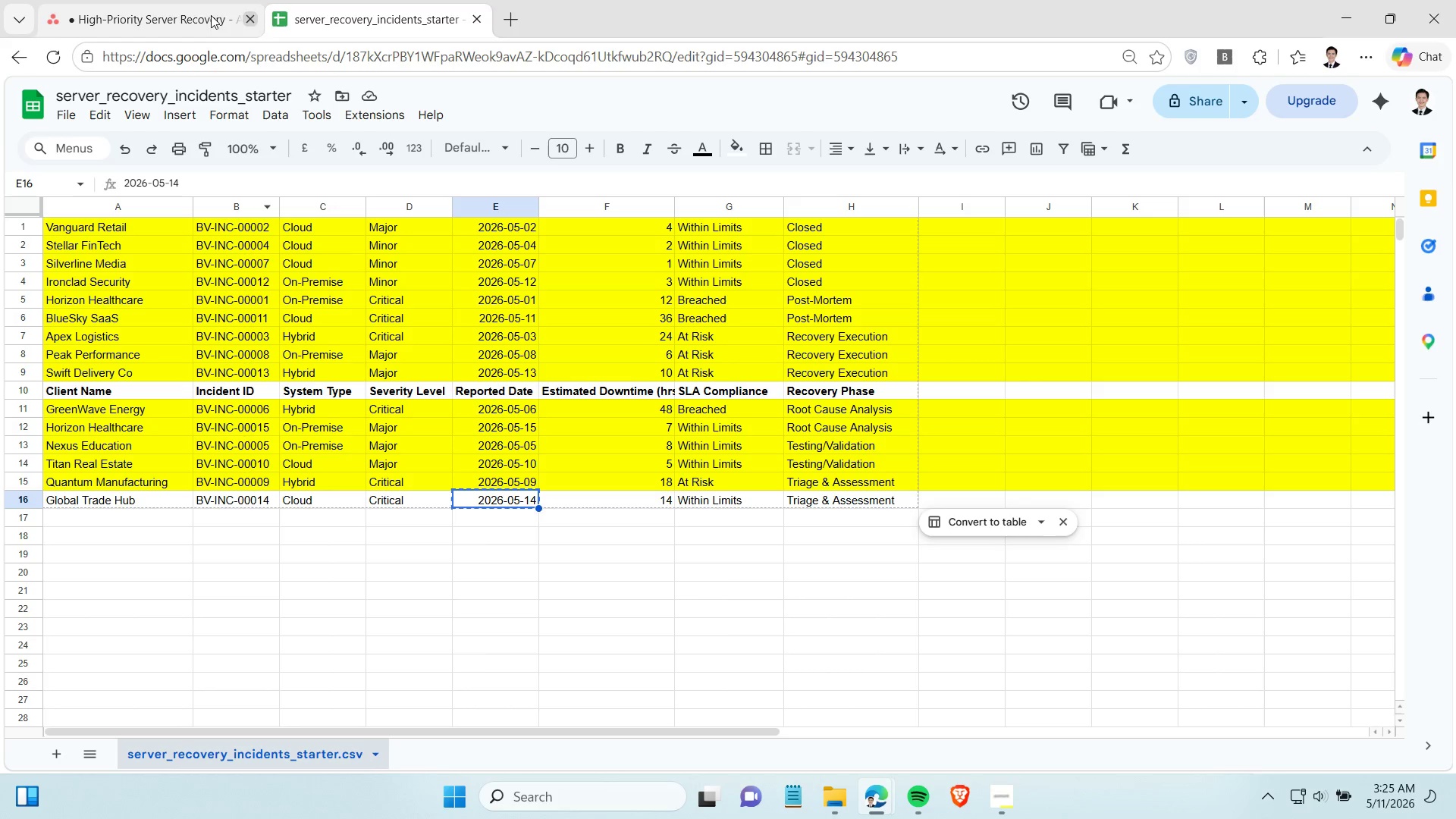 
left_click([174, 14])
 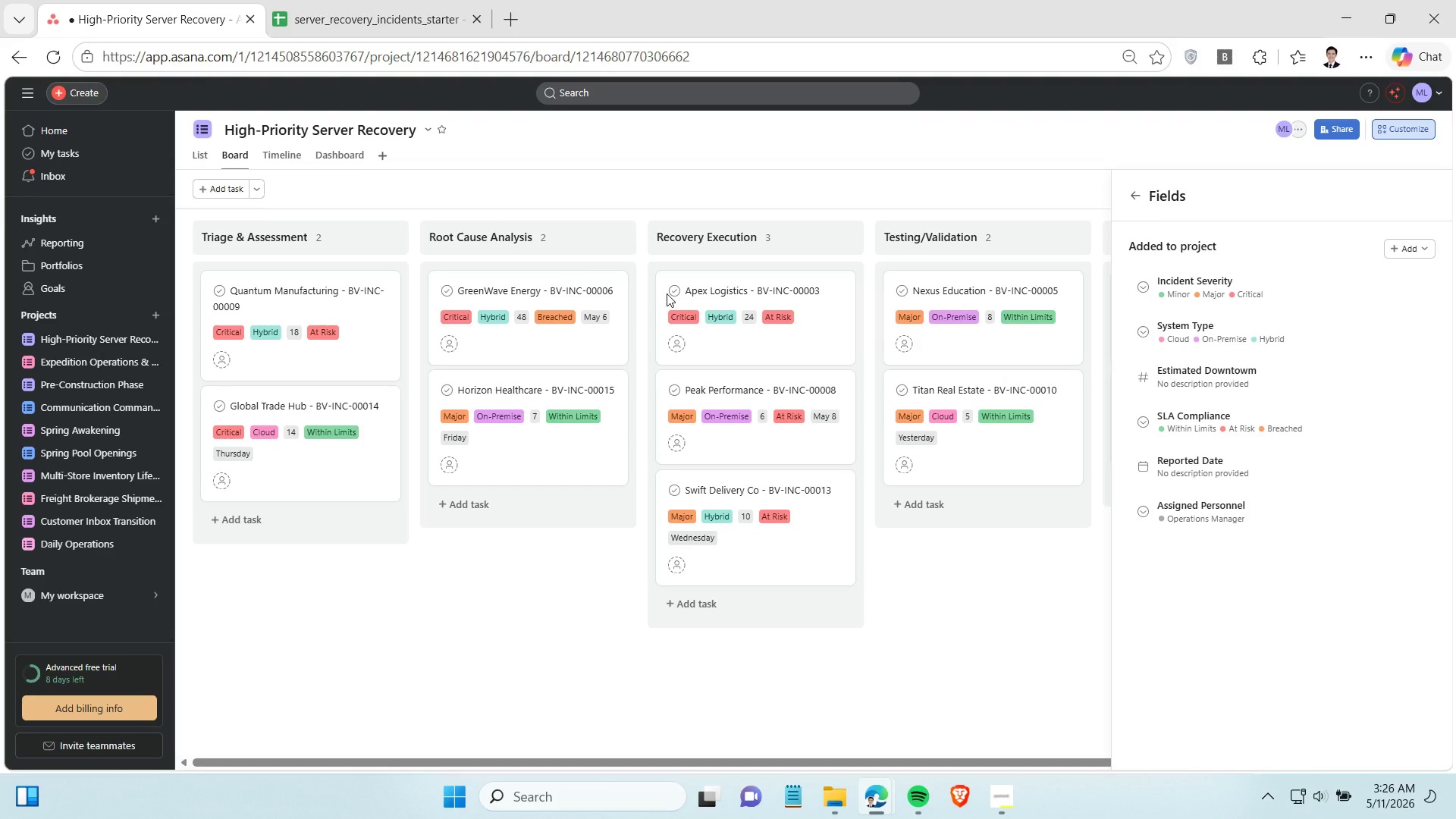 
mouse_move([921, 460])
 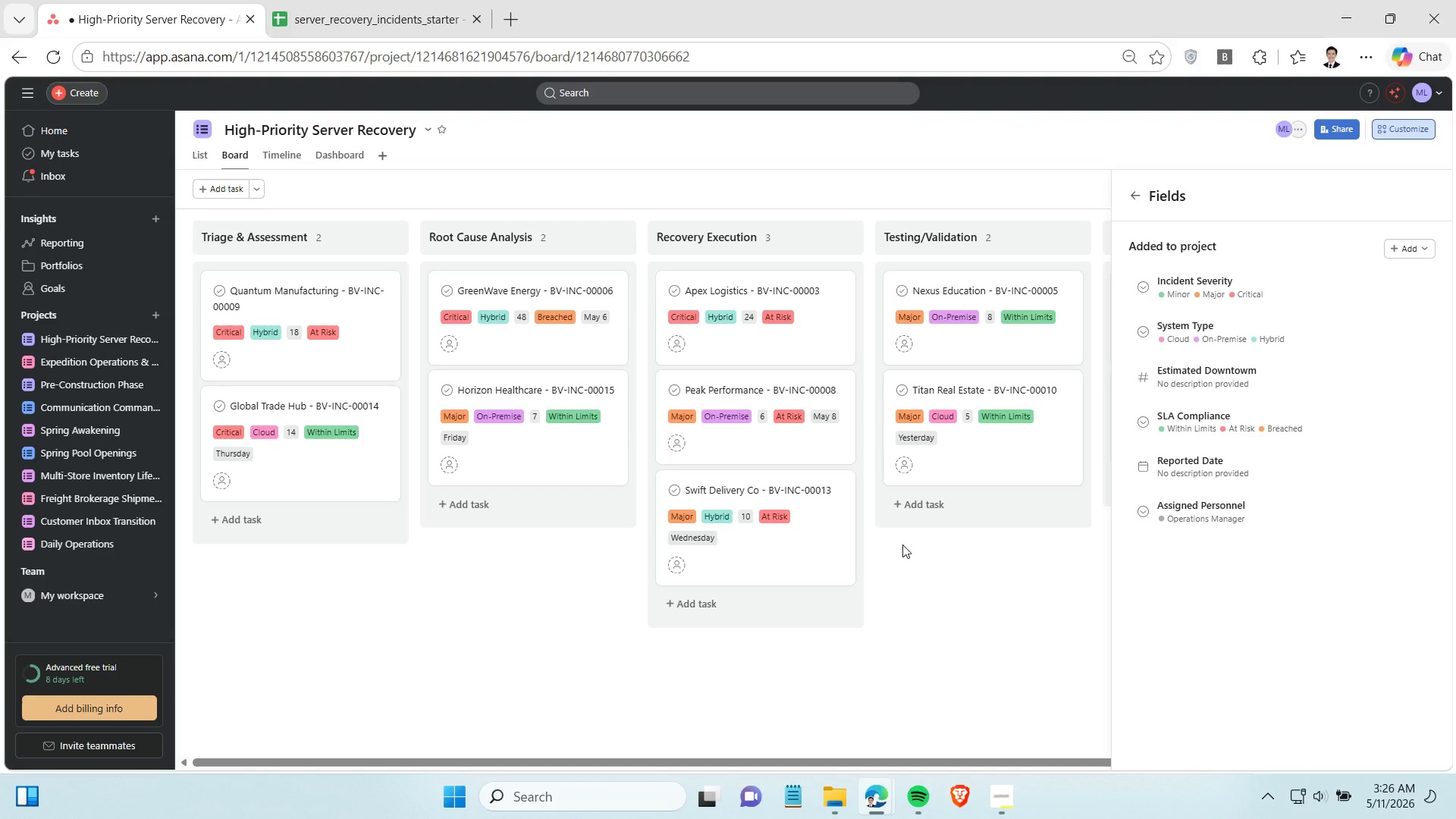 
wait(13.01)
 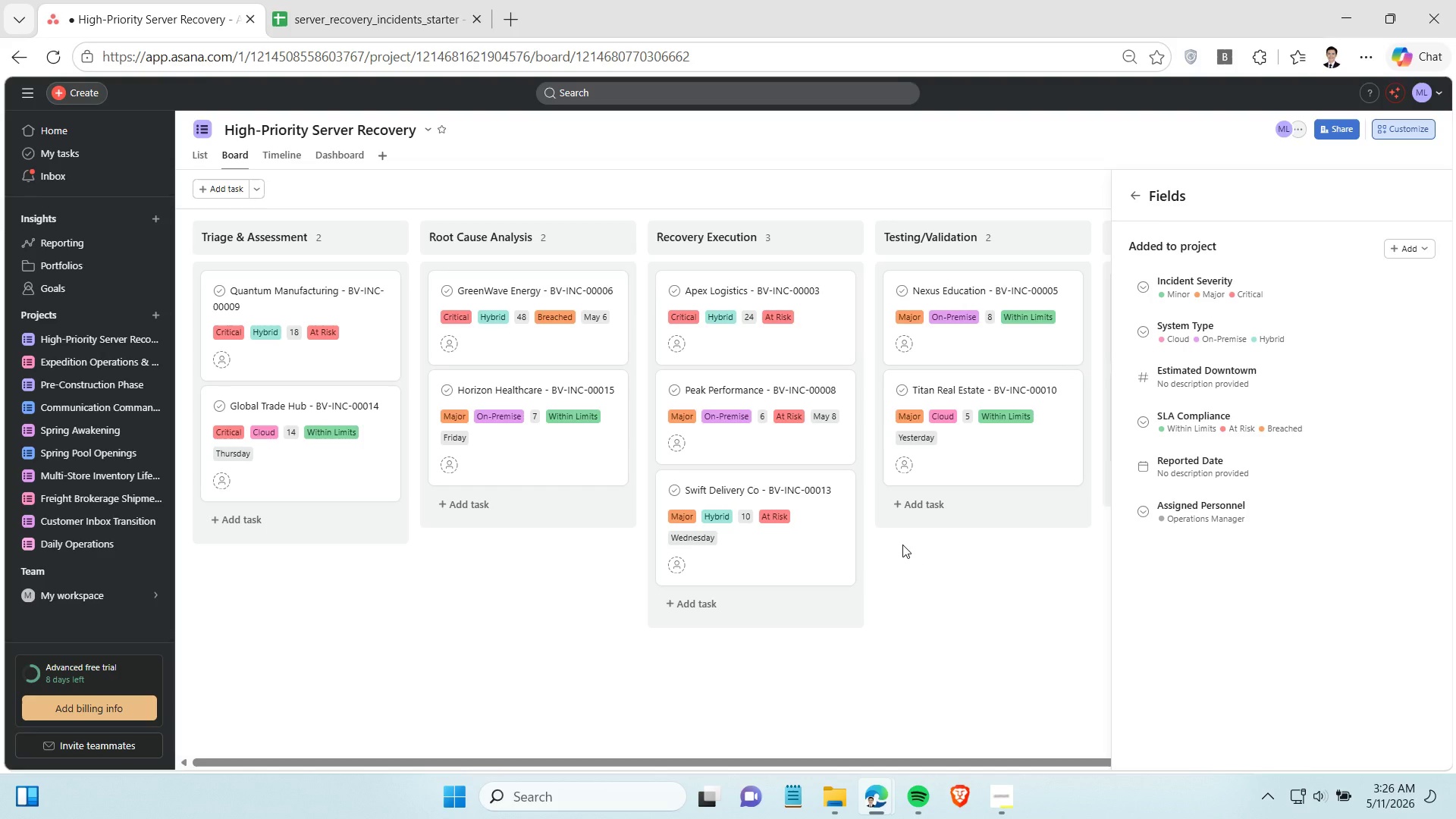 
left_click([945, 641])
 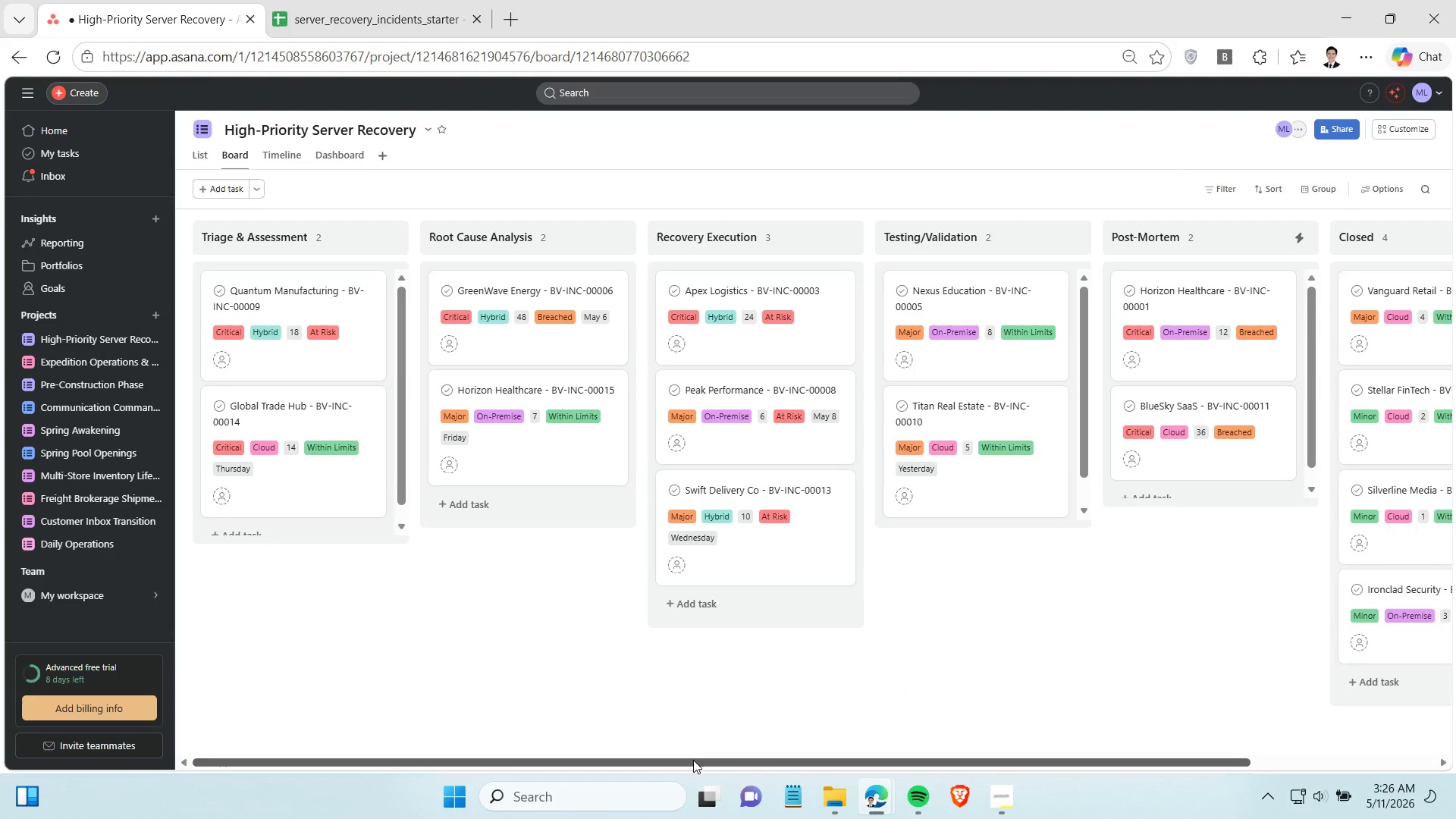 
left_click_drag(start_coordinate=[693, 760], to_coordinate=[843, 760])
 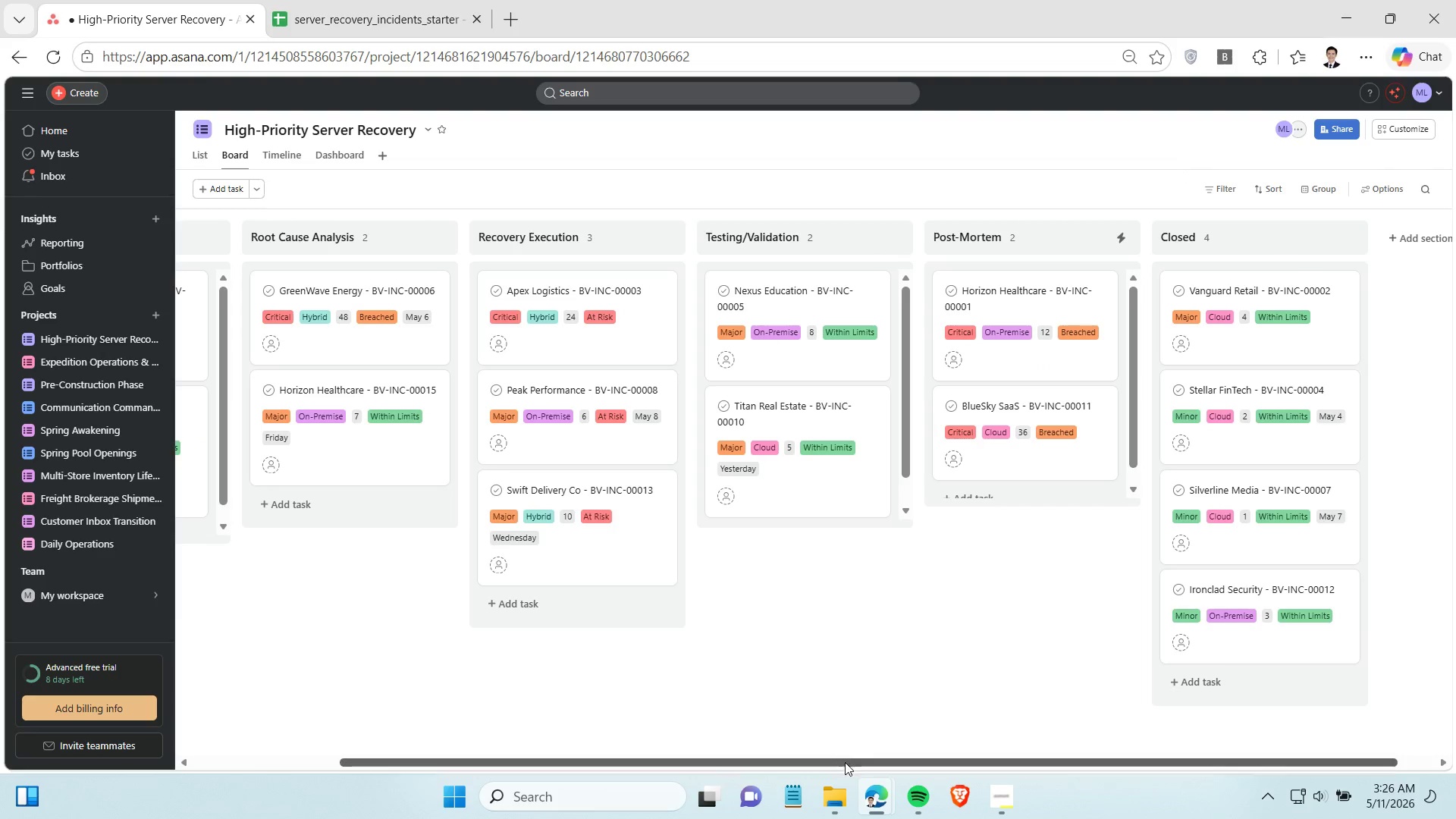 
left_click_drag(start_coordinate=[843, 762], to_coordinate=[470, 748])
 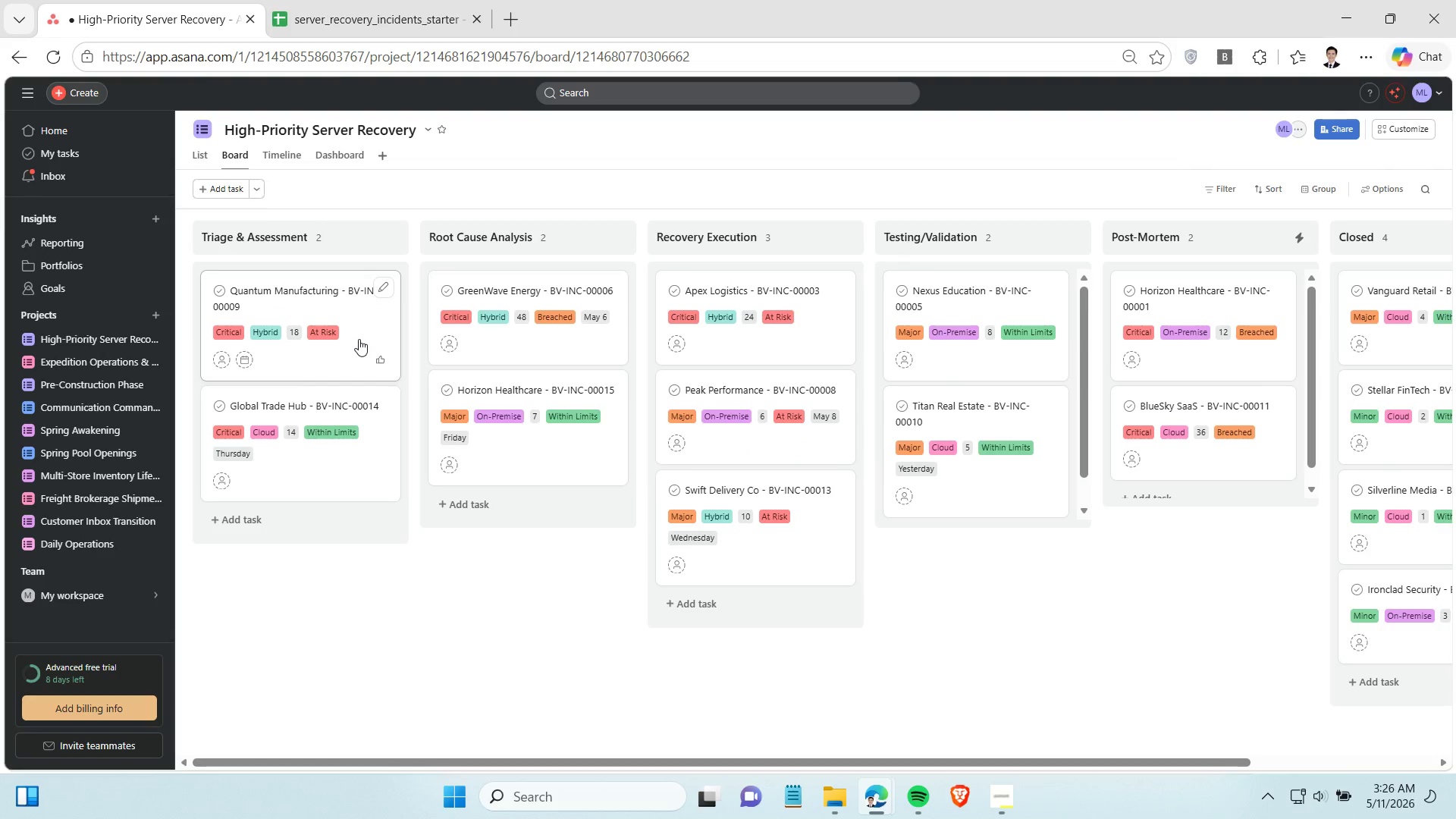 
left_click([359, 339])
 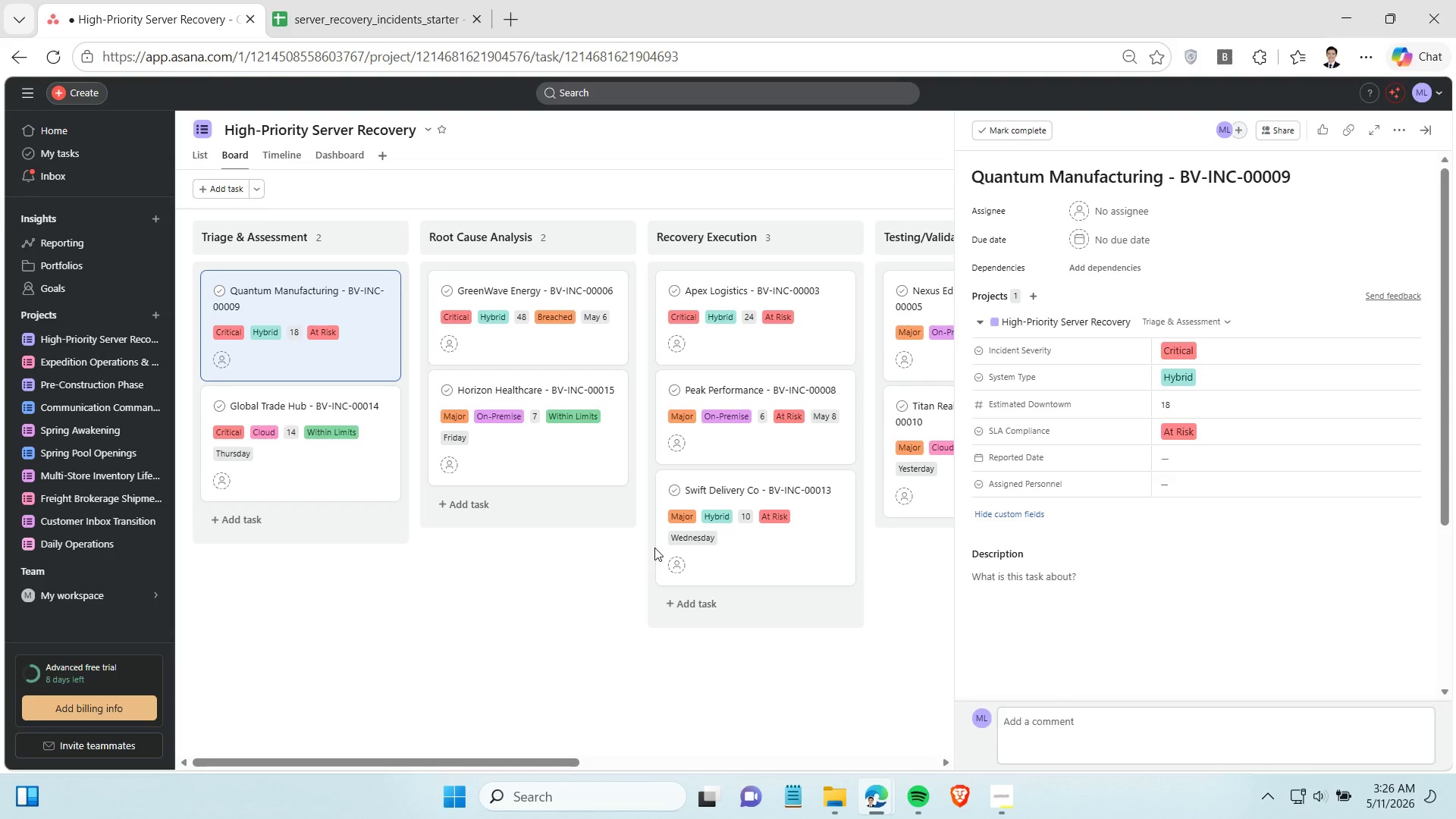 
wait(13.3)
 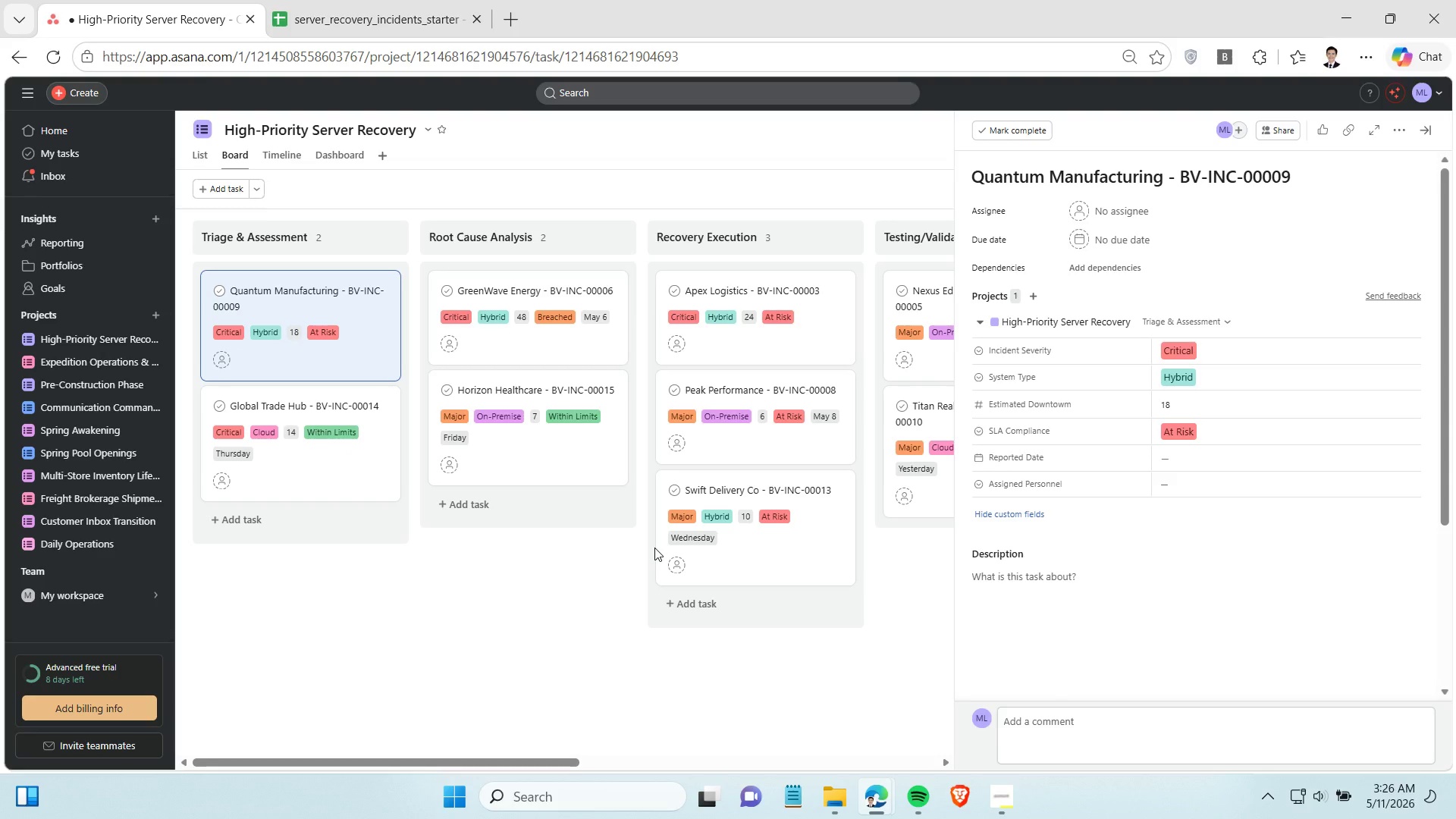 
left_click([924, 548])
 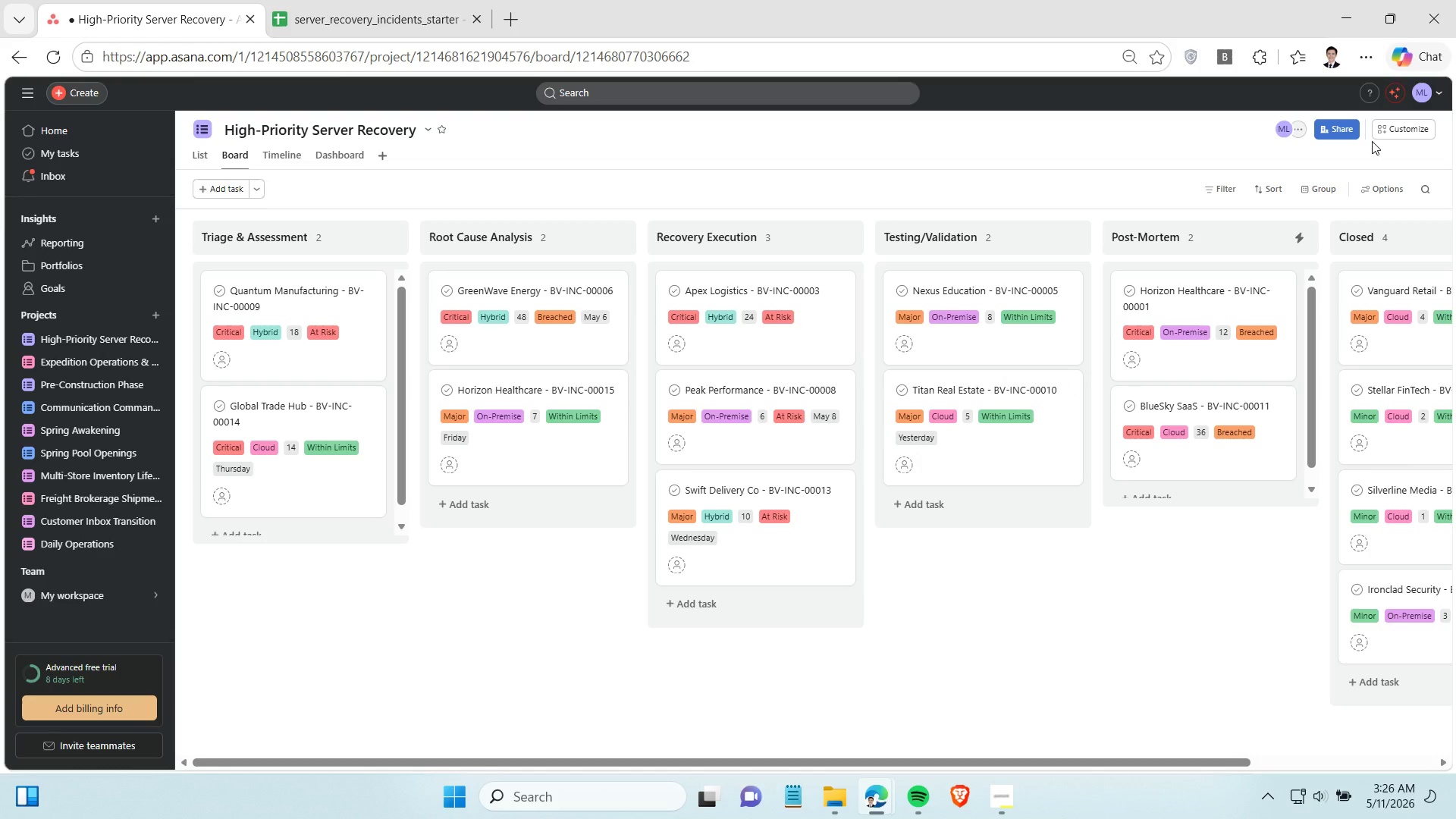 
mouse_move([1374, 149])
 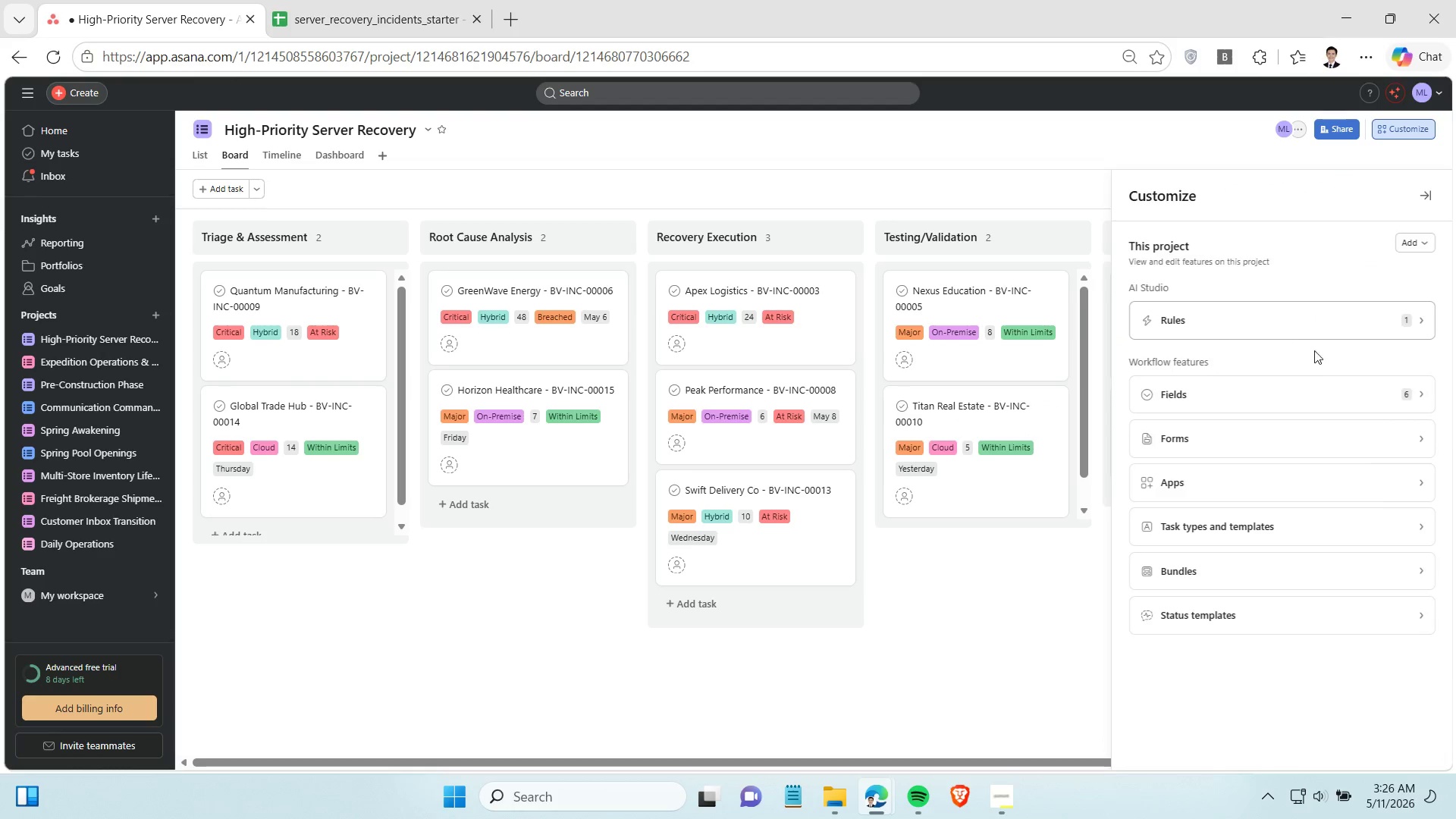 
left_click([1355, 400])
 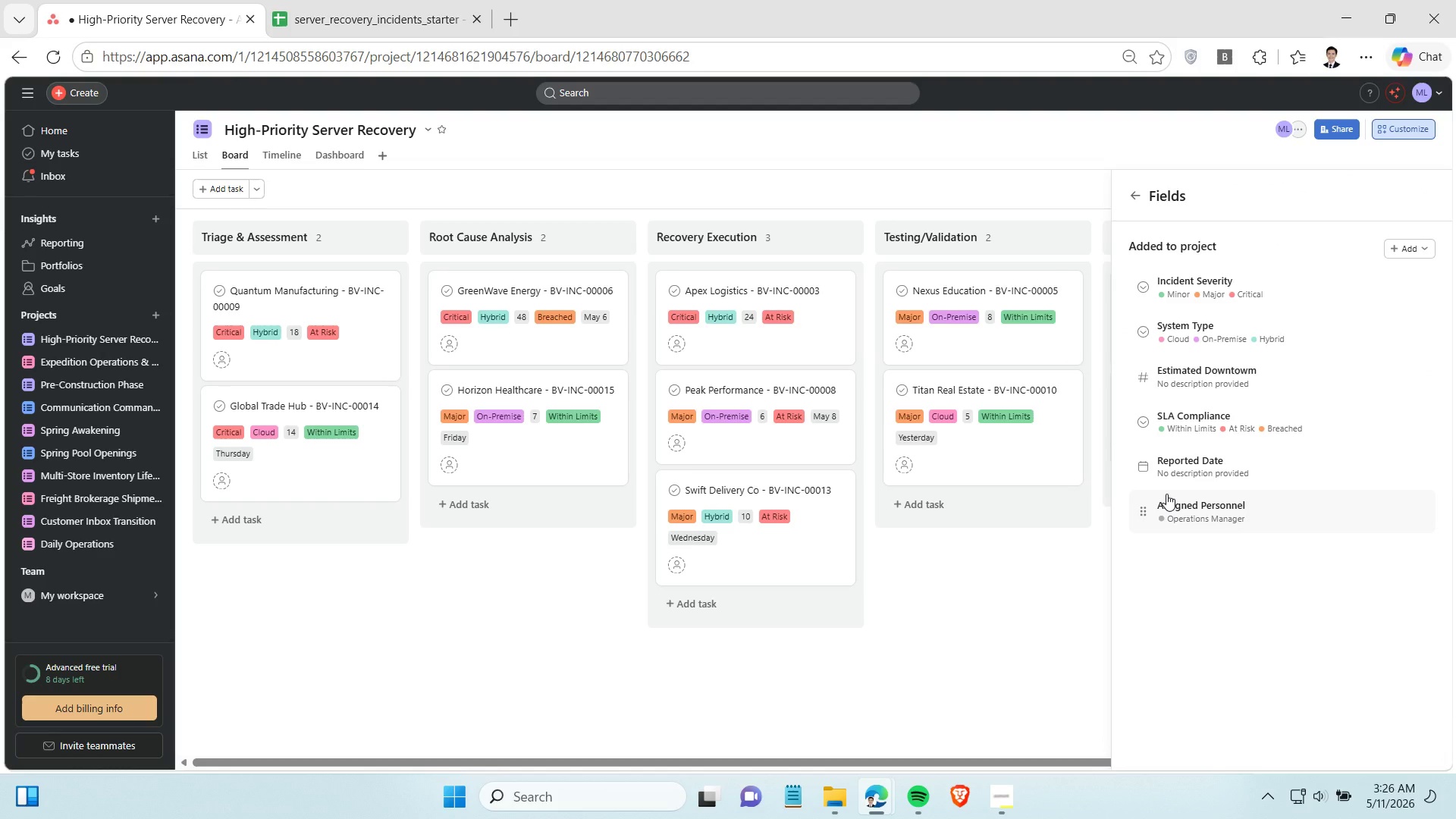 
wait(7.59)
 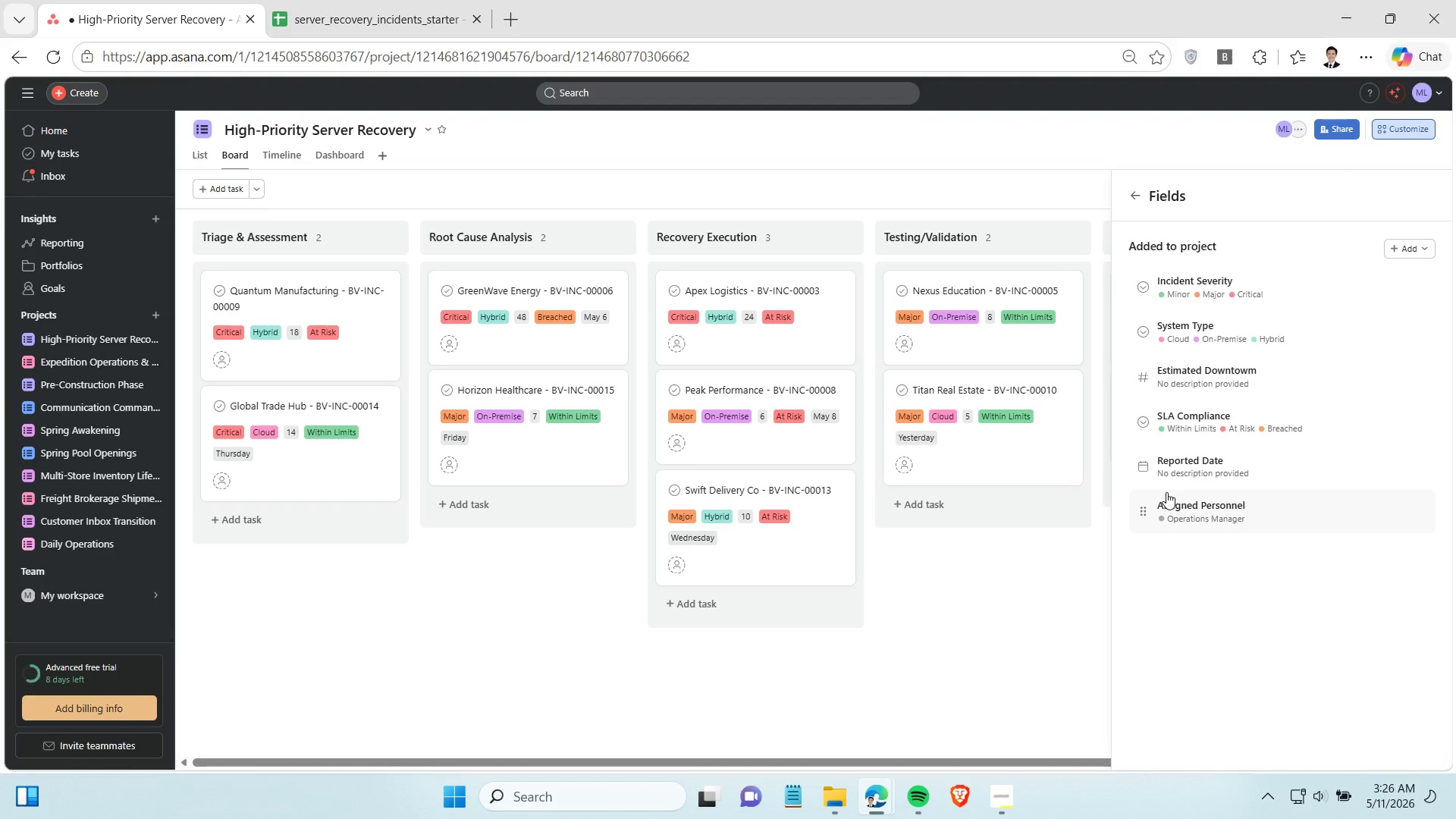 
left_click([296, 369])
 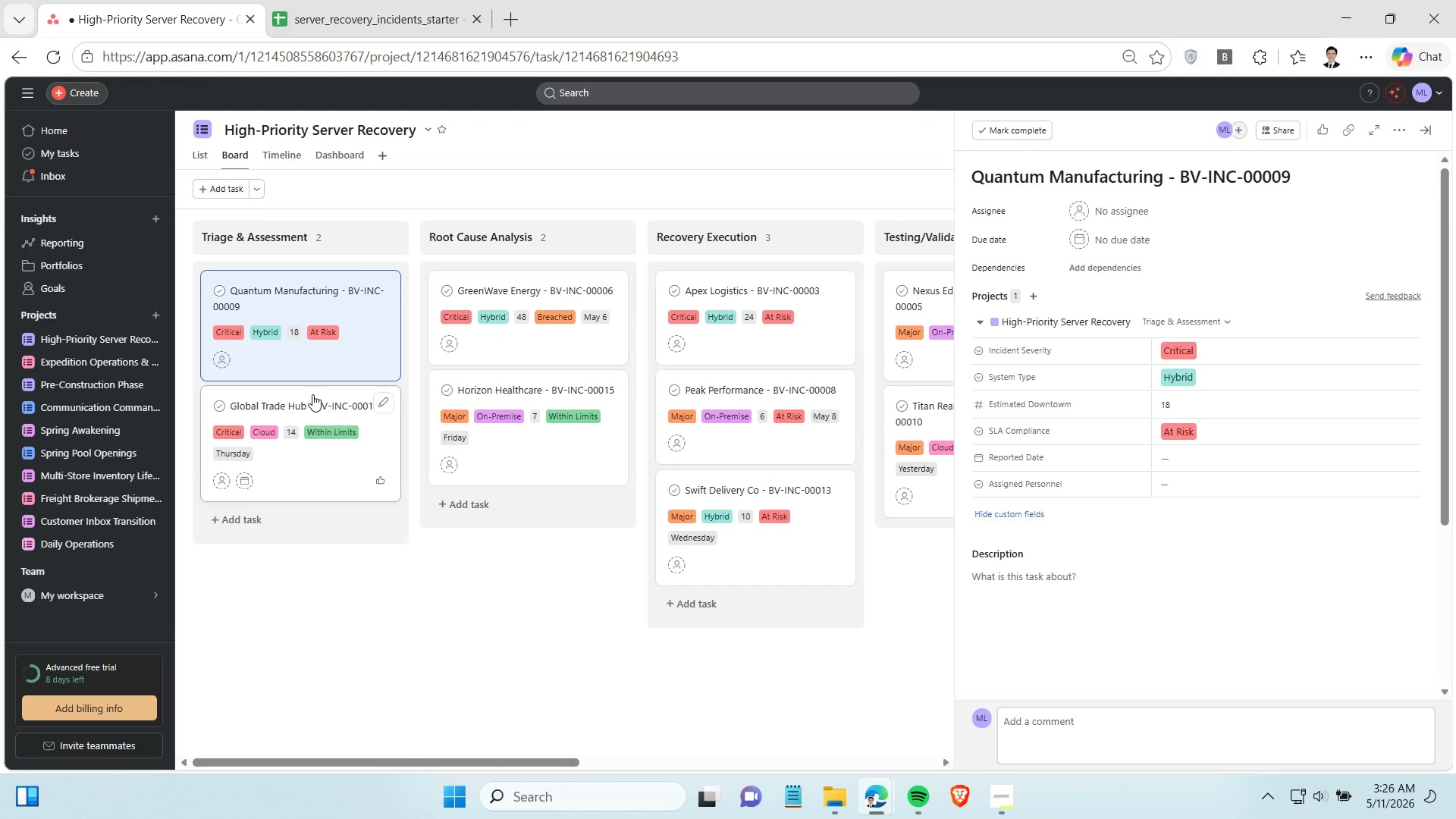 
left_click([302, 489])
 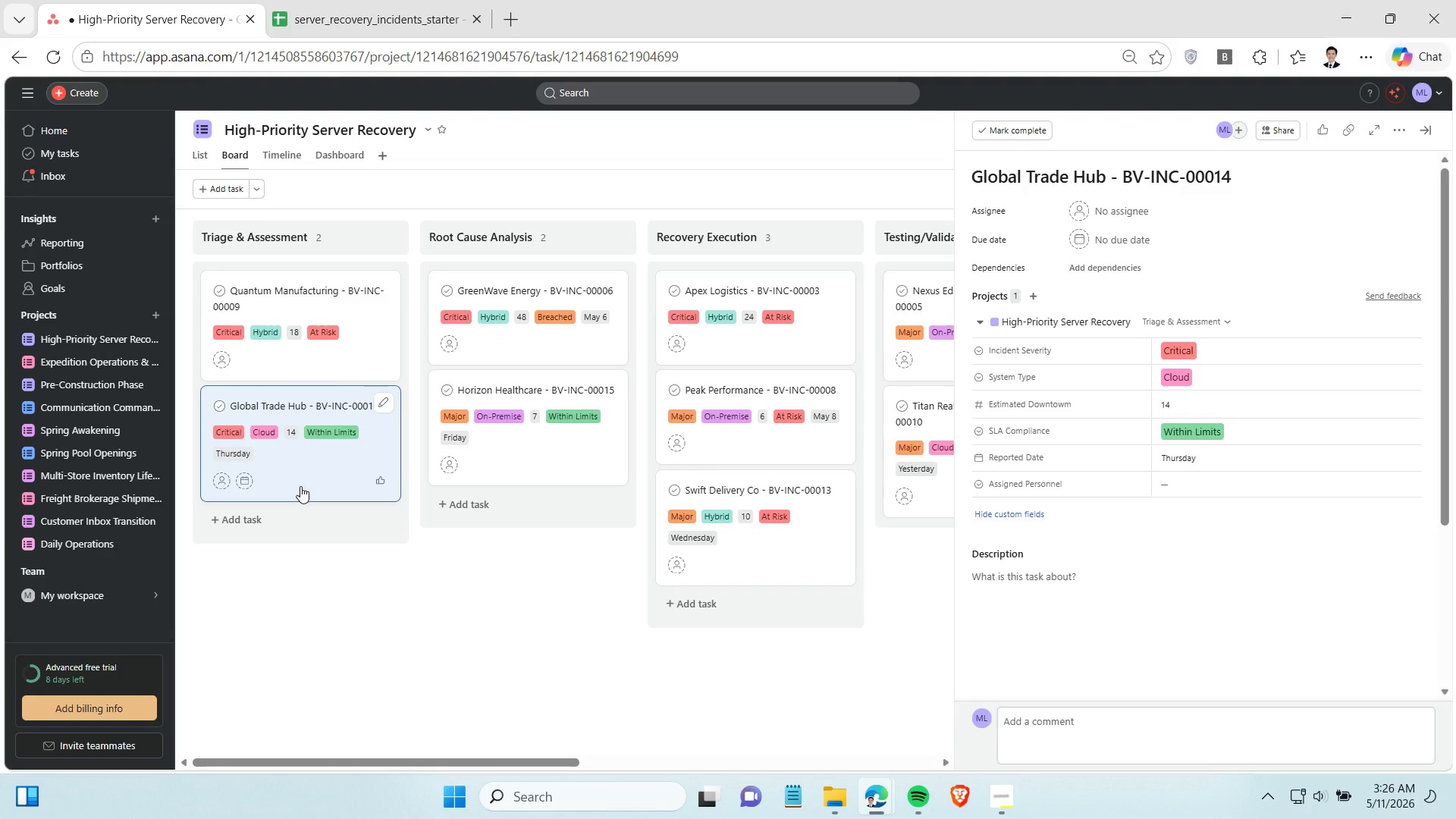 
wait(7.36)
 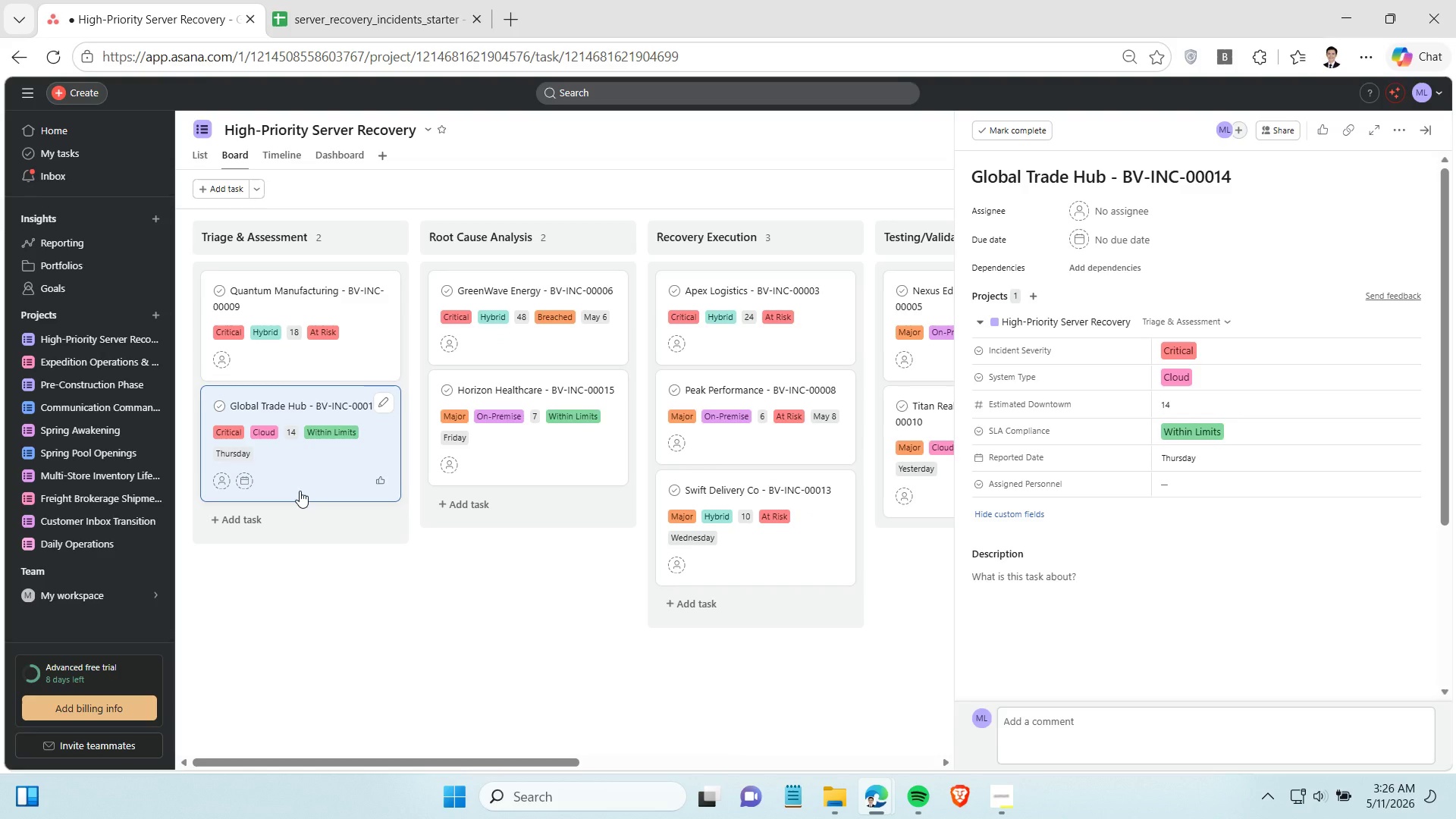 
left_click([354, 350])
 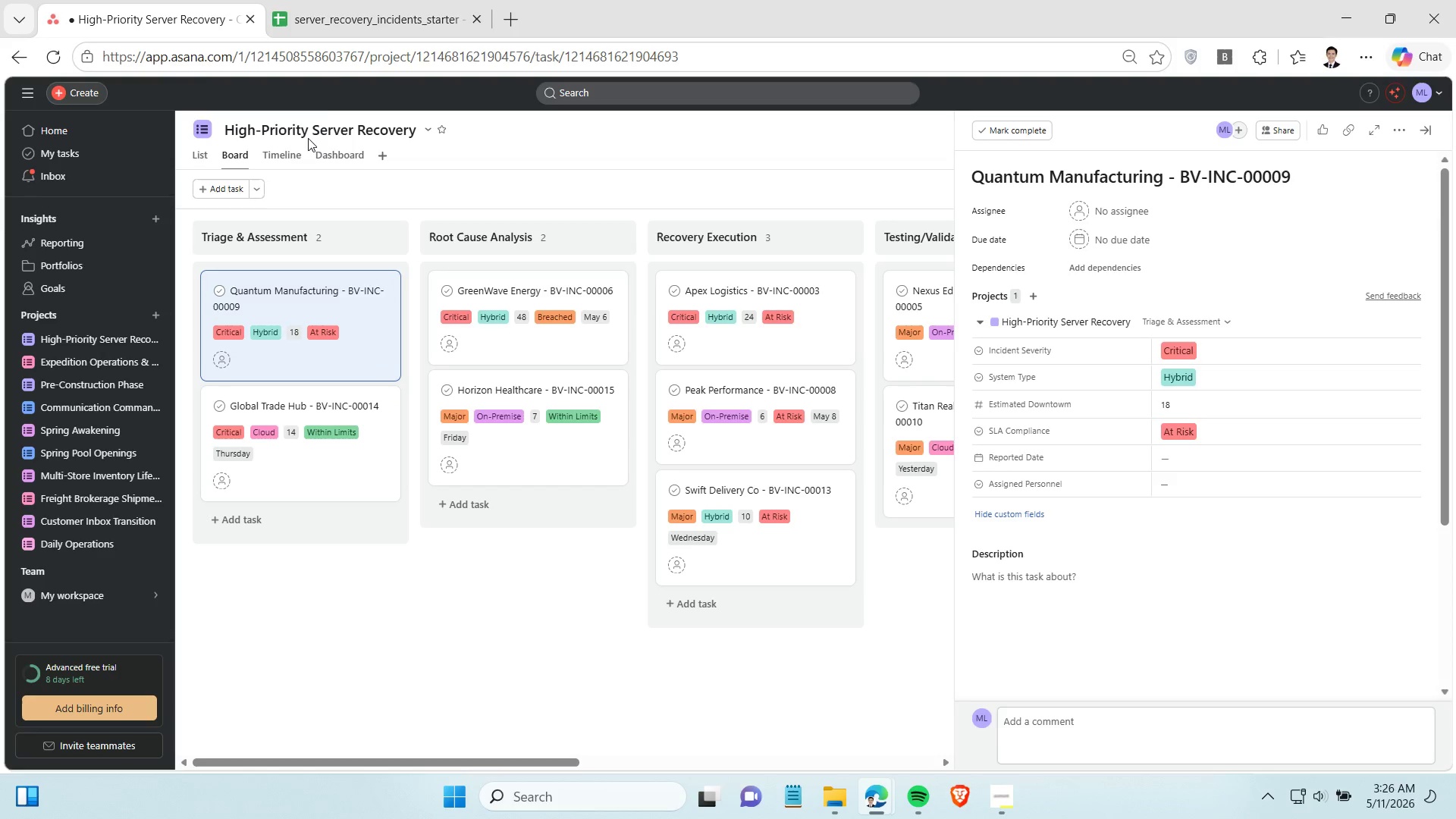 
left_click([337, 27])
 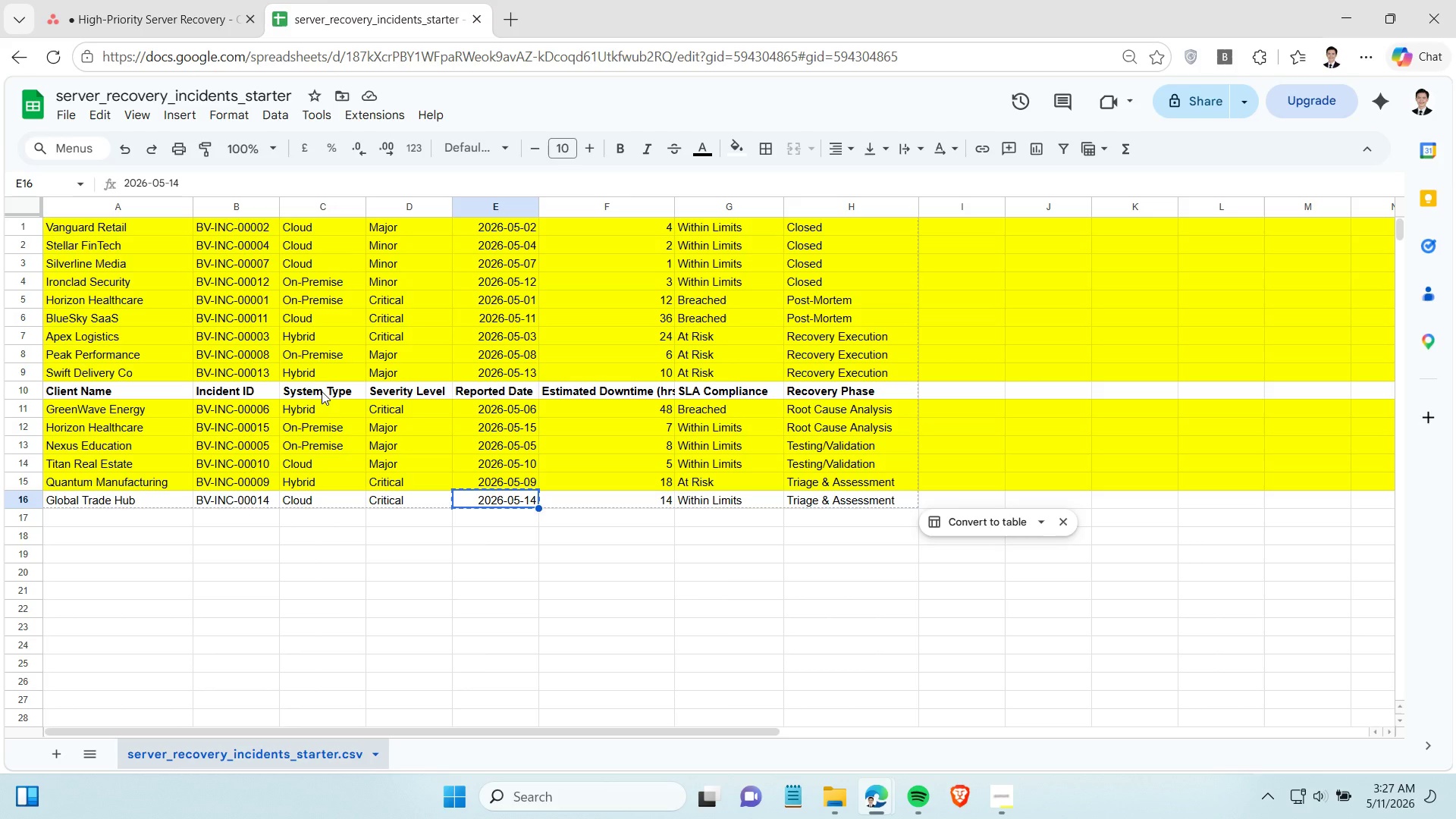 
wait(11.92)
 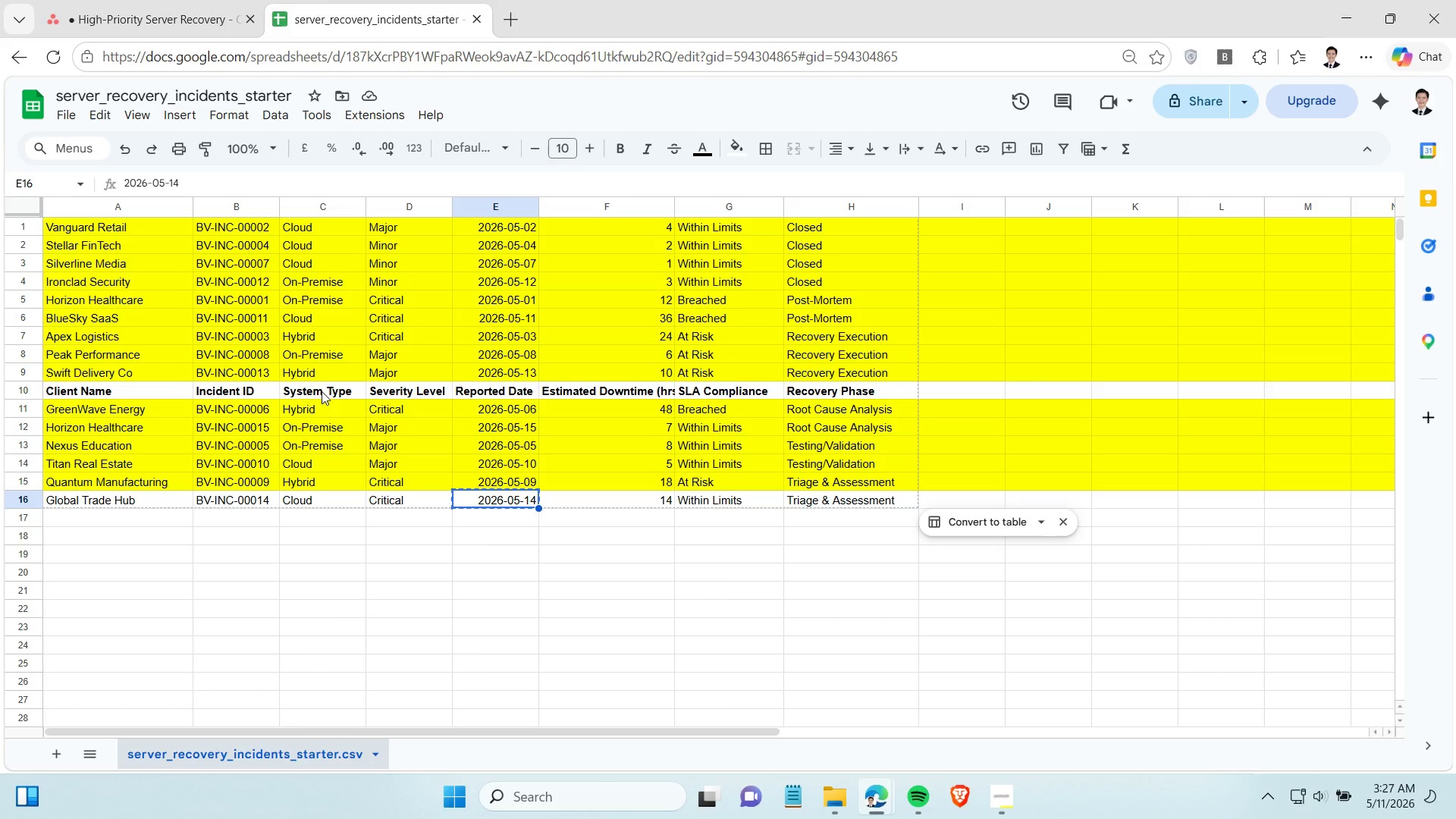 
left_click([839, 206])
 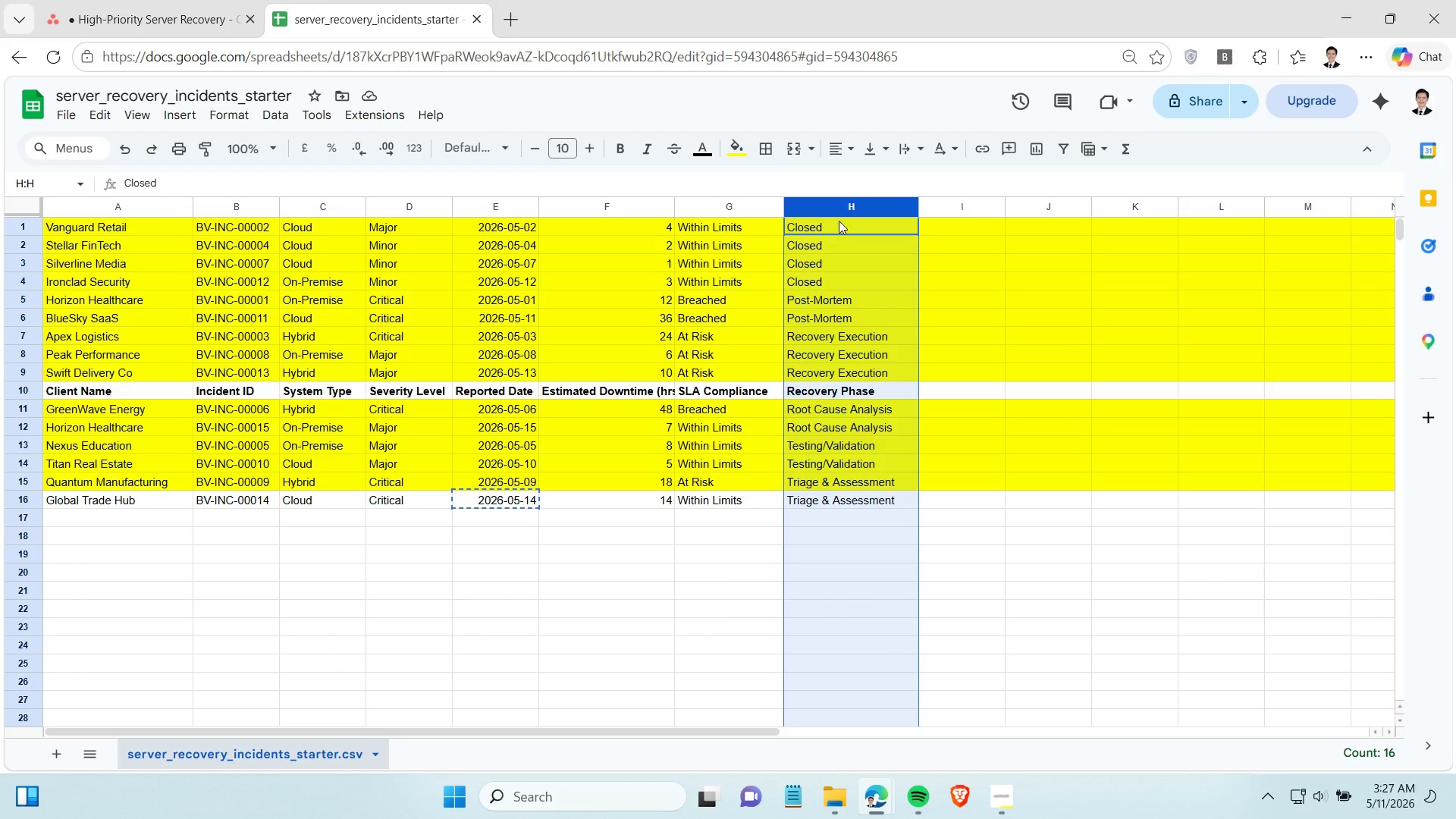 
right_click([843, 208])
 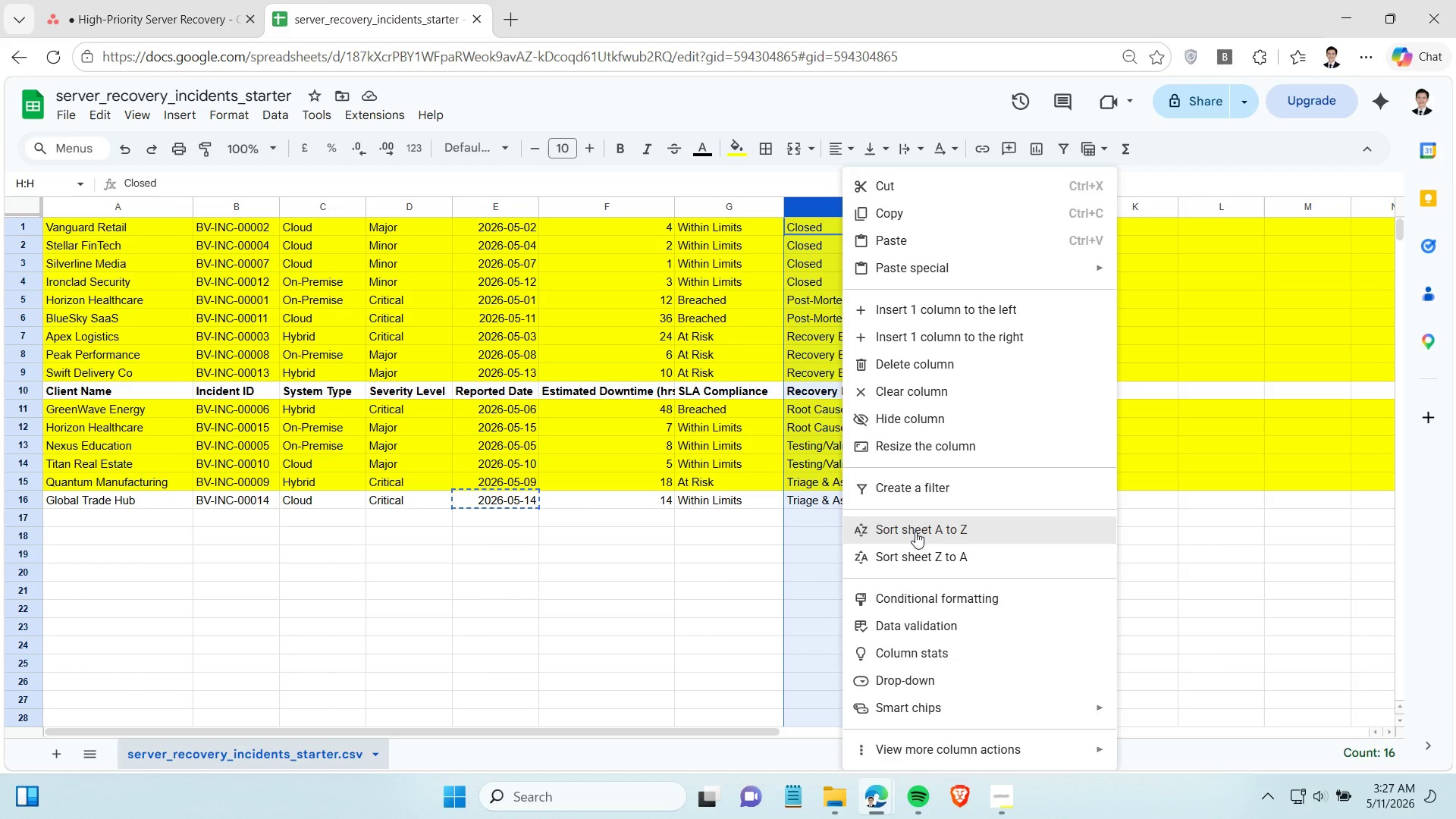 
left_click([917, 532])
 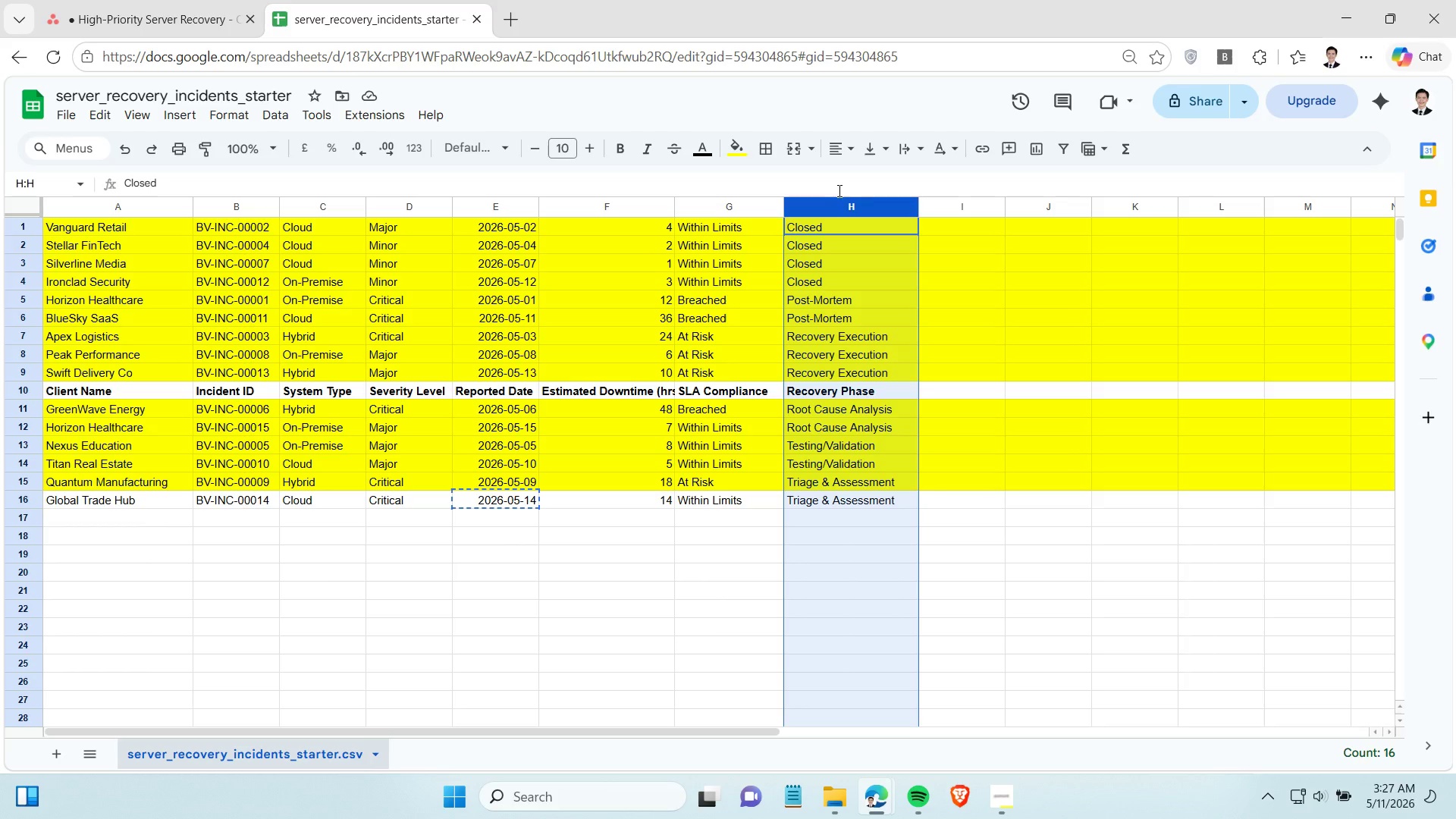 
right_click([835, 214])
 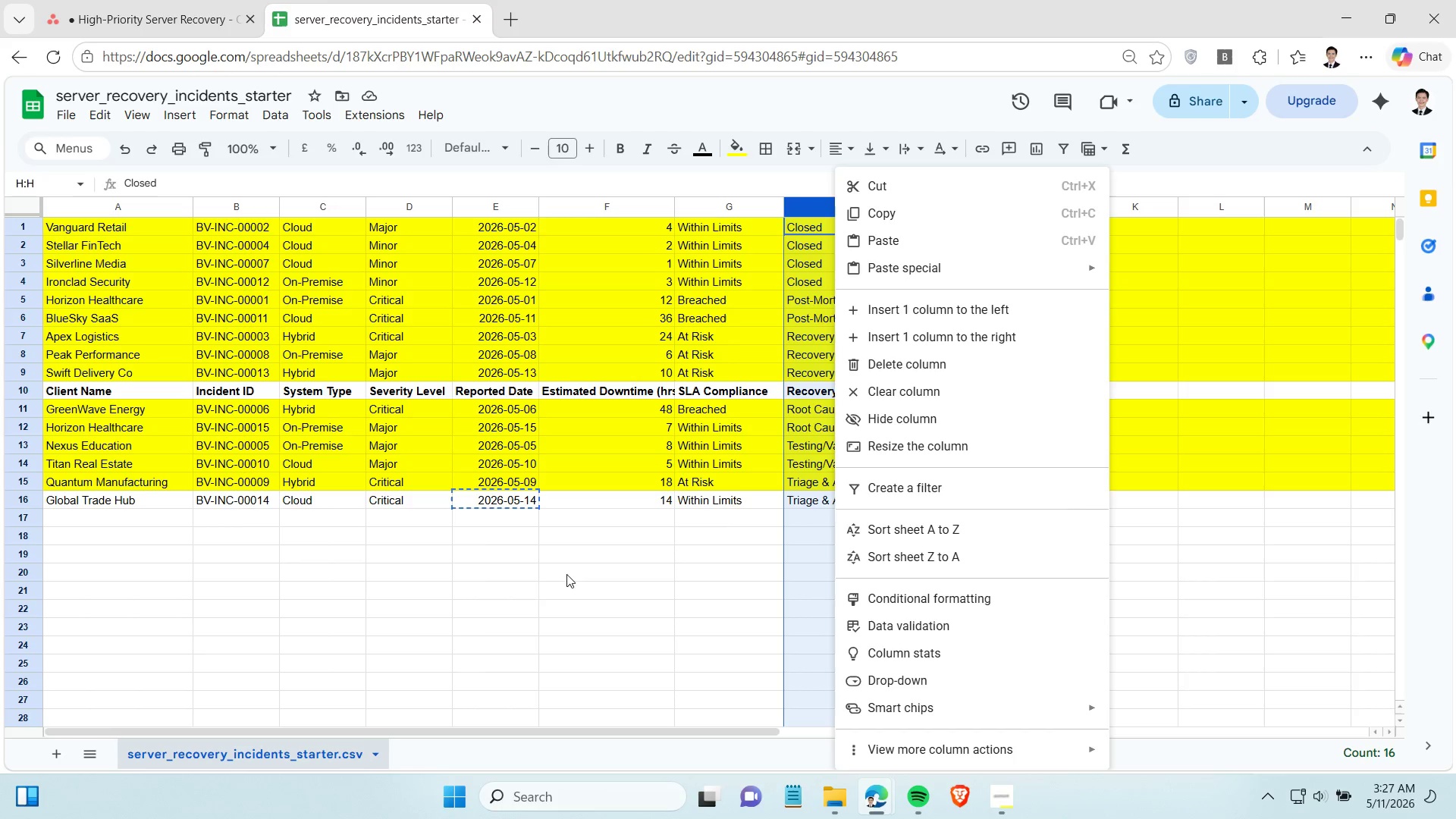 
left_click([535, 587])
 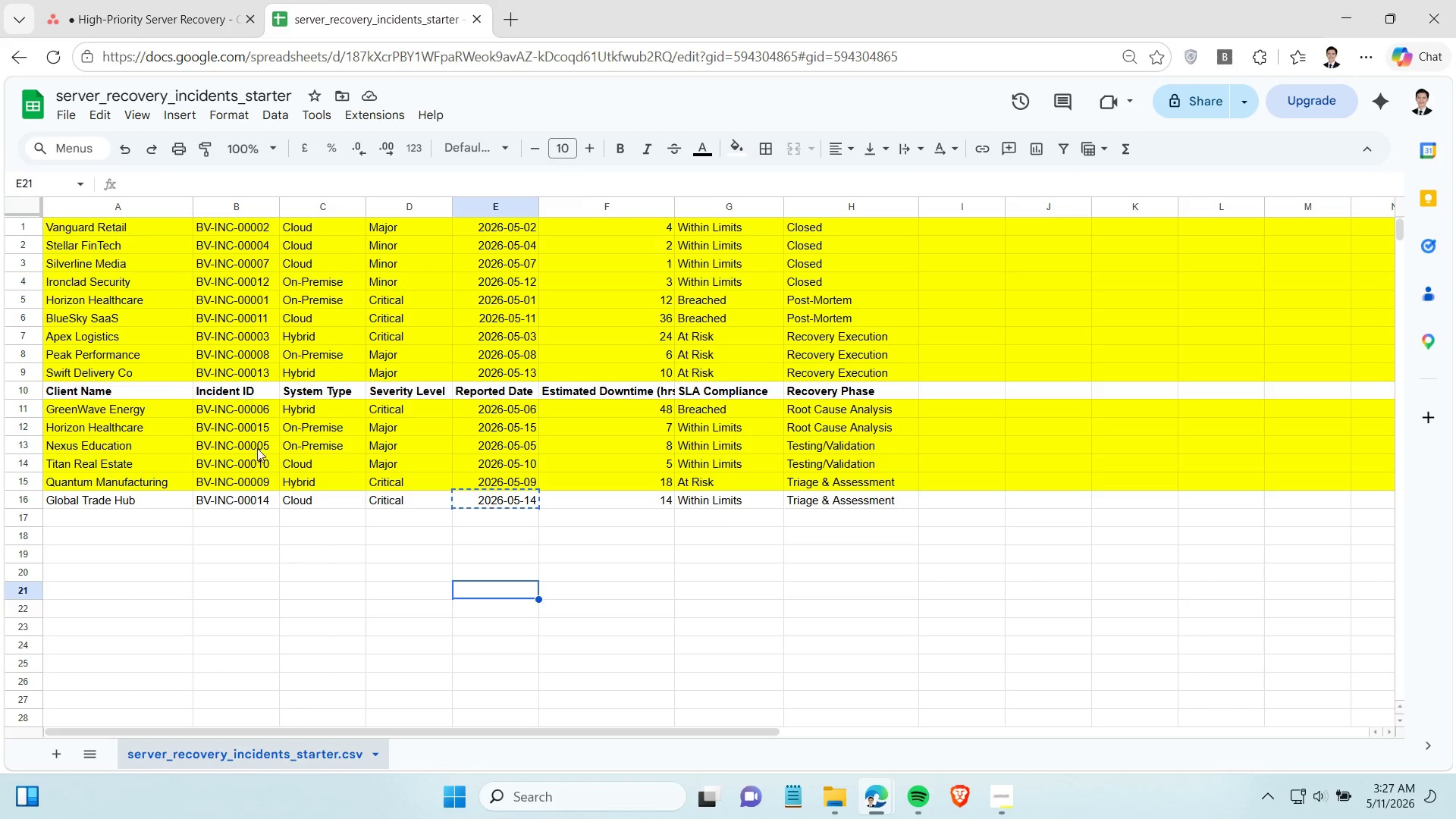 
left_click([270, 485])
 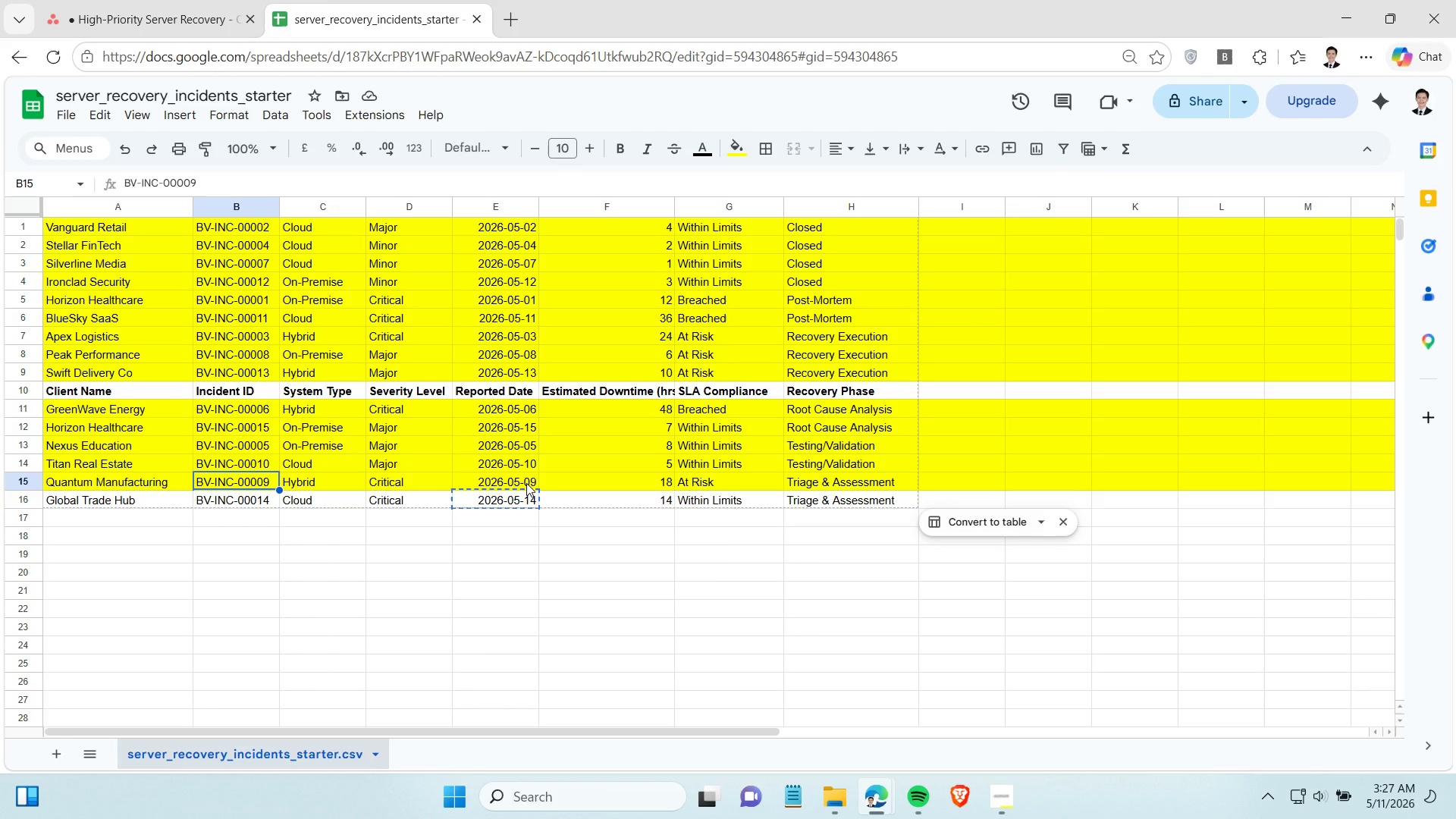 
left_click([526, 483])
 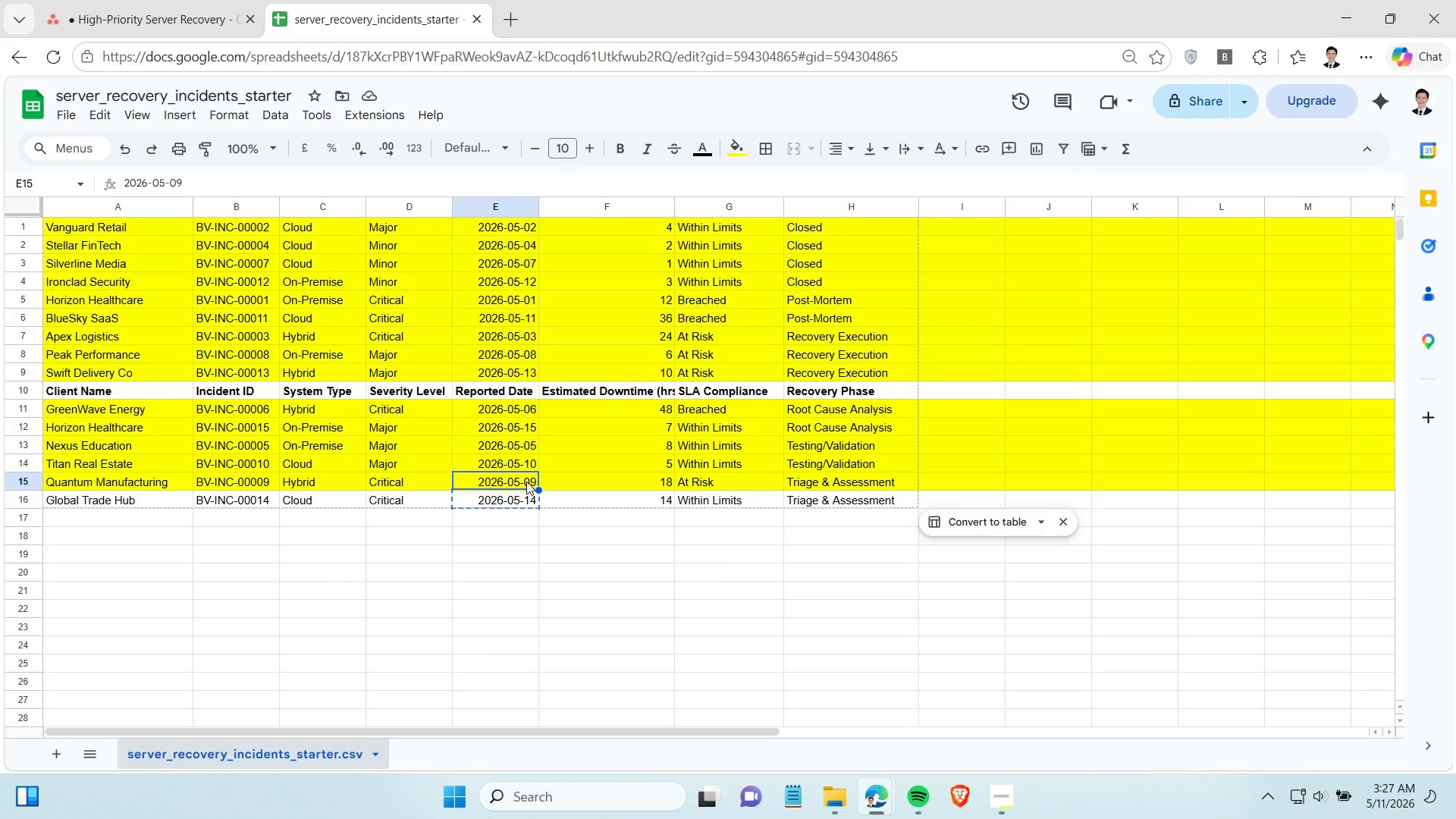 
key(Control+C)
 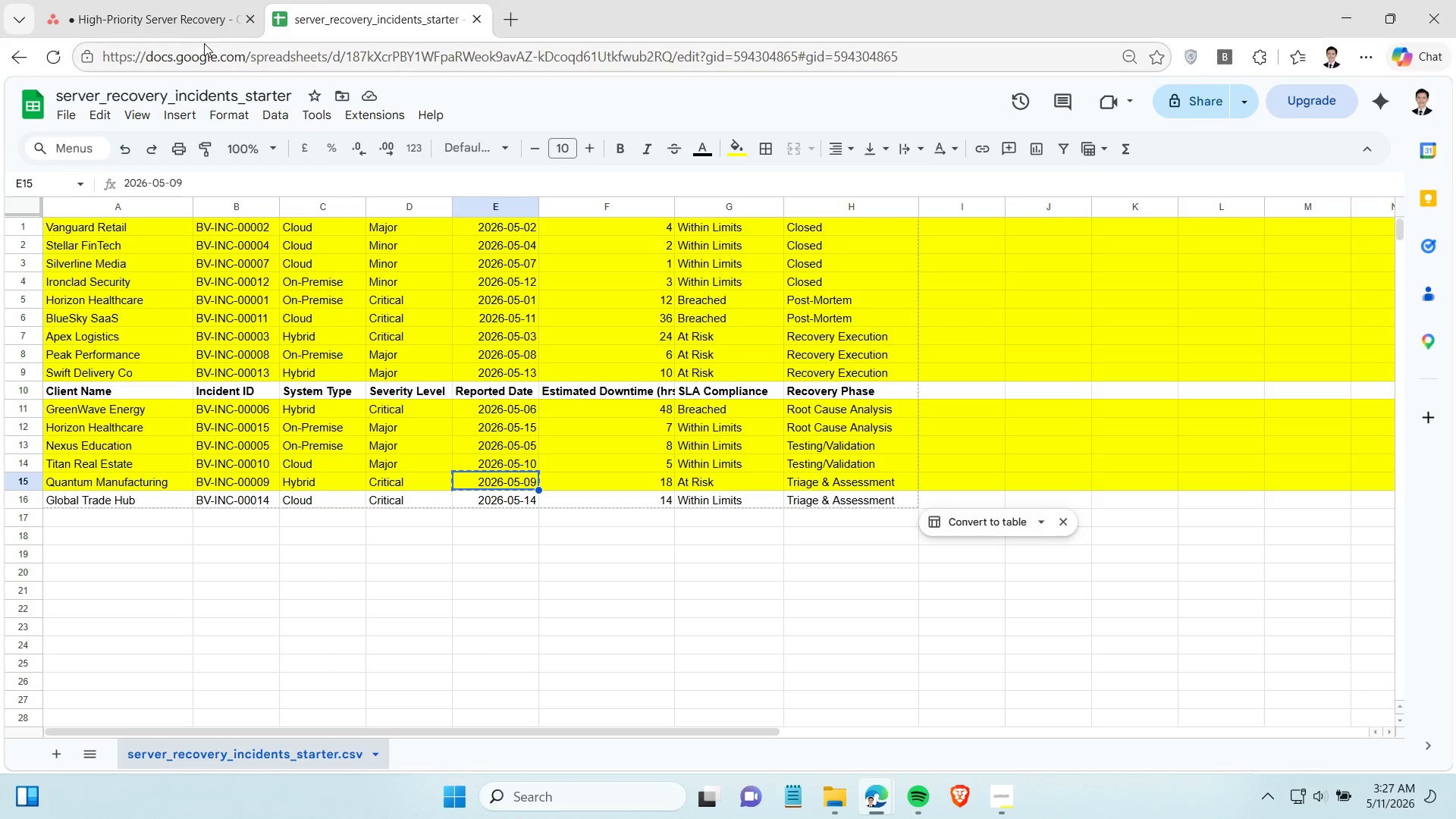 
left_click([184, 24])
 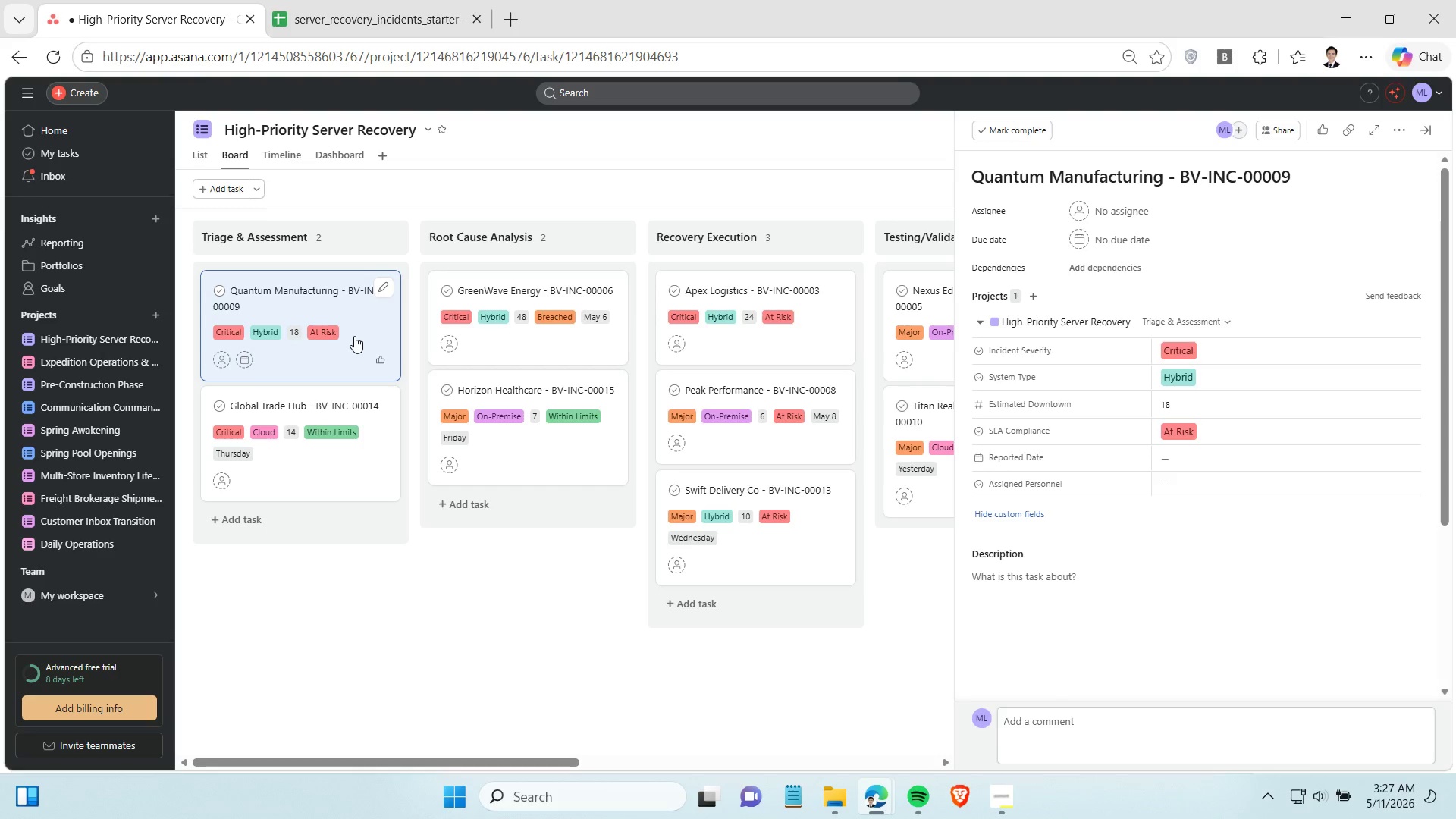 
left_click([381, 278])
 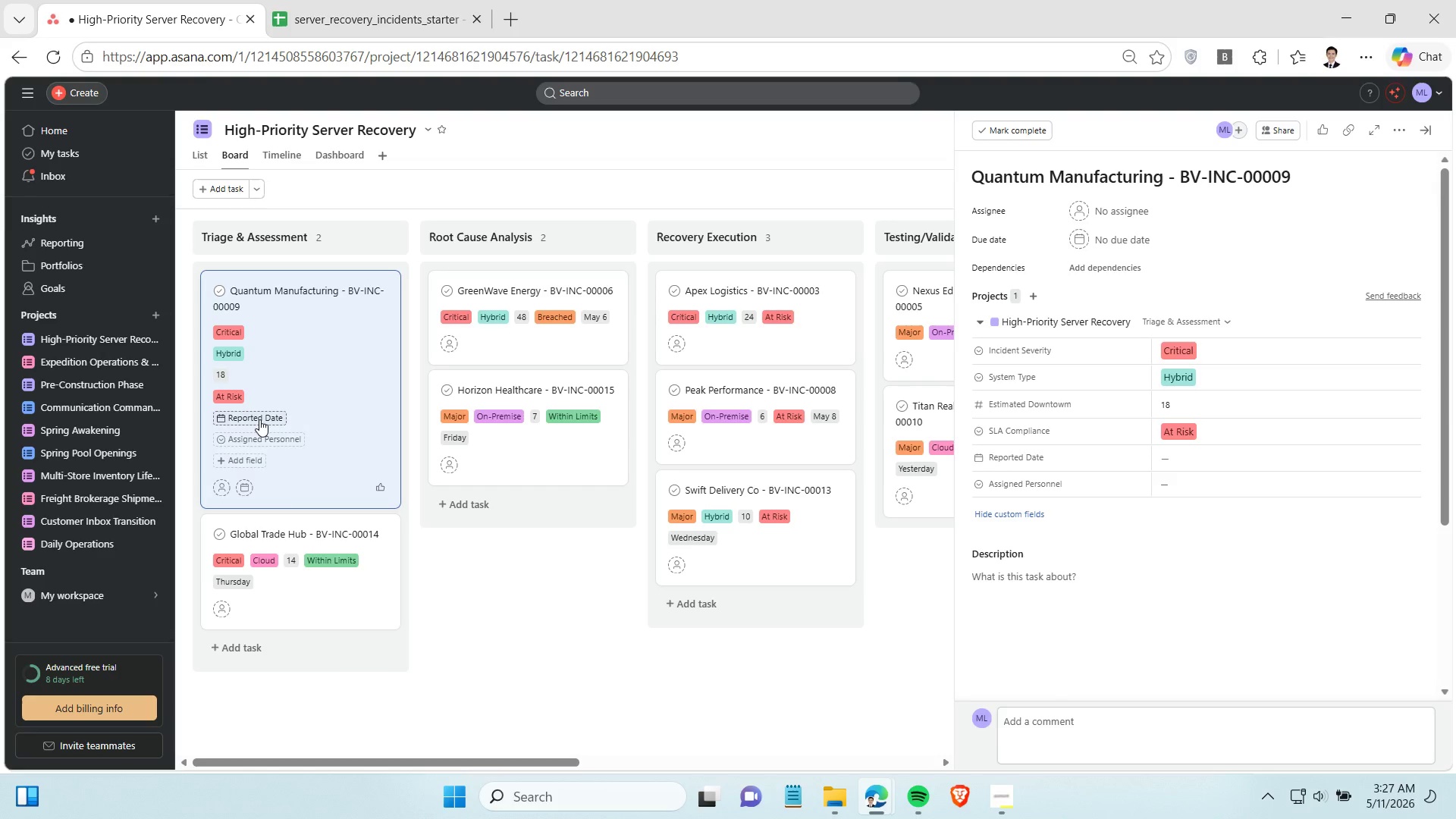 
left_click([259, 419])
 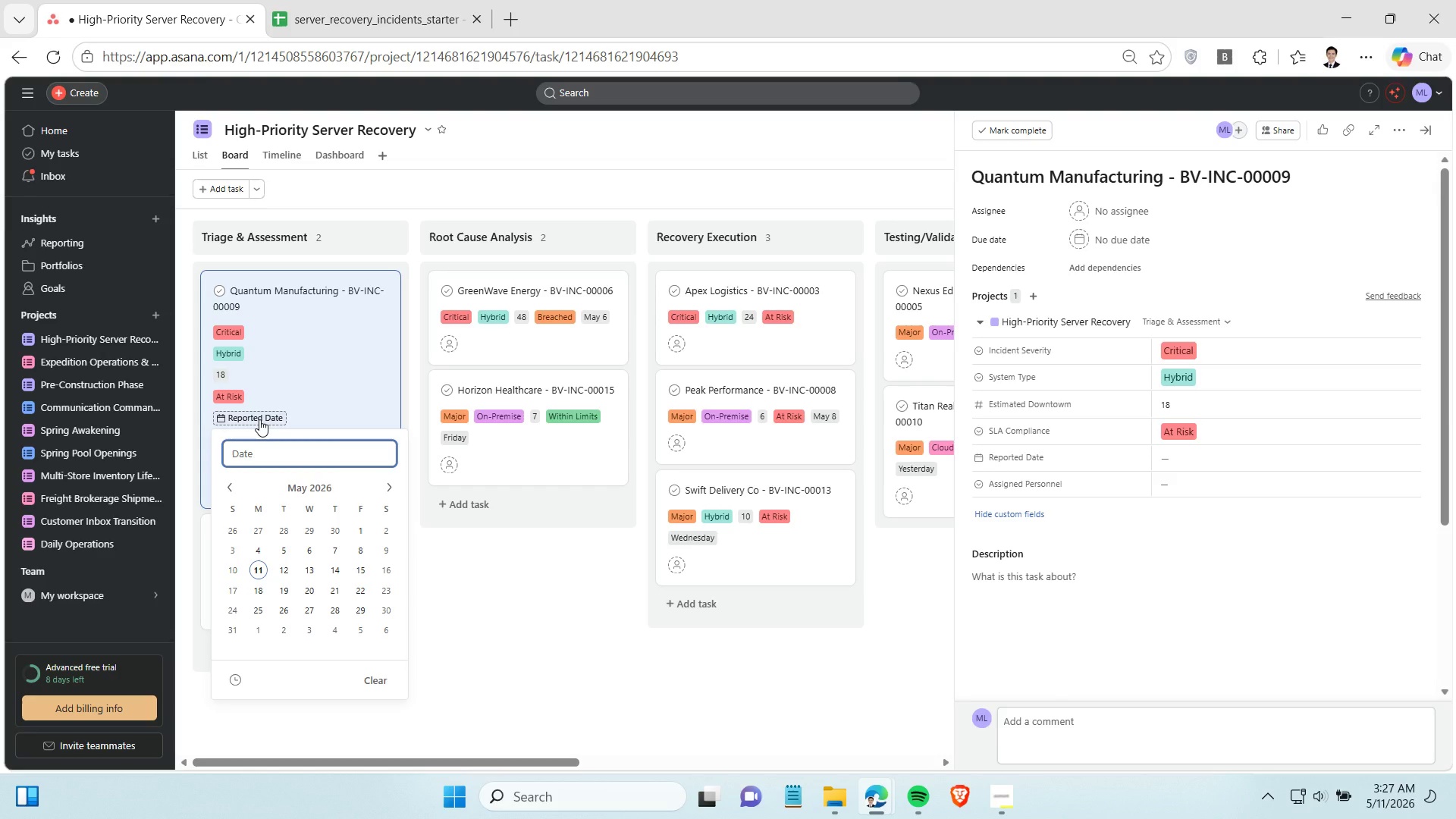 
key(Control+V)
 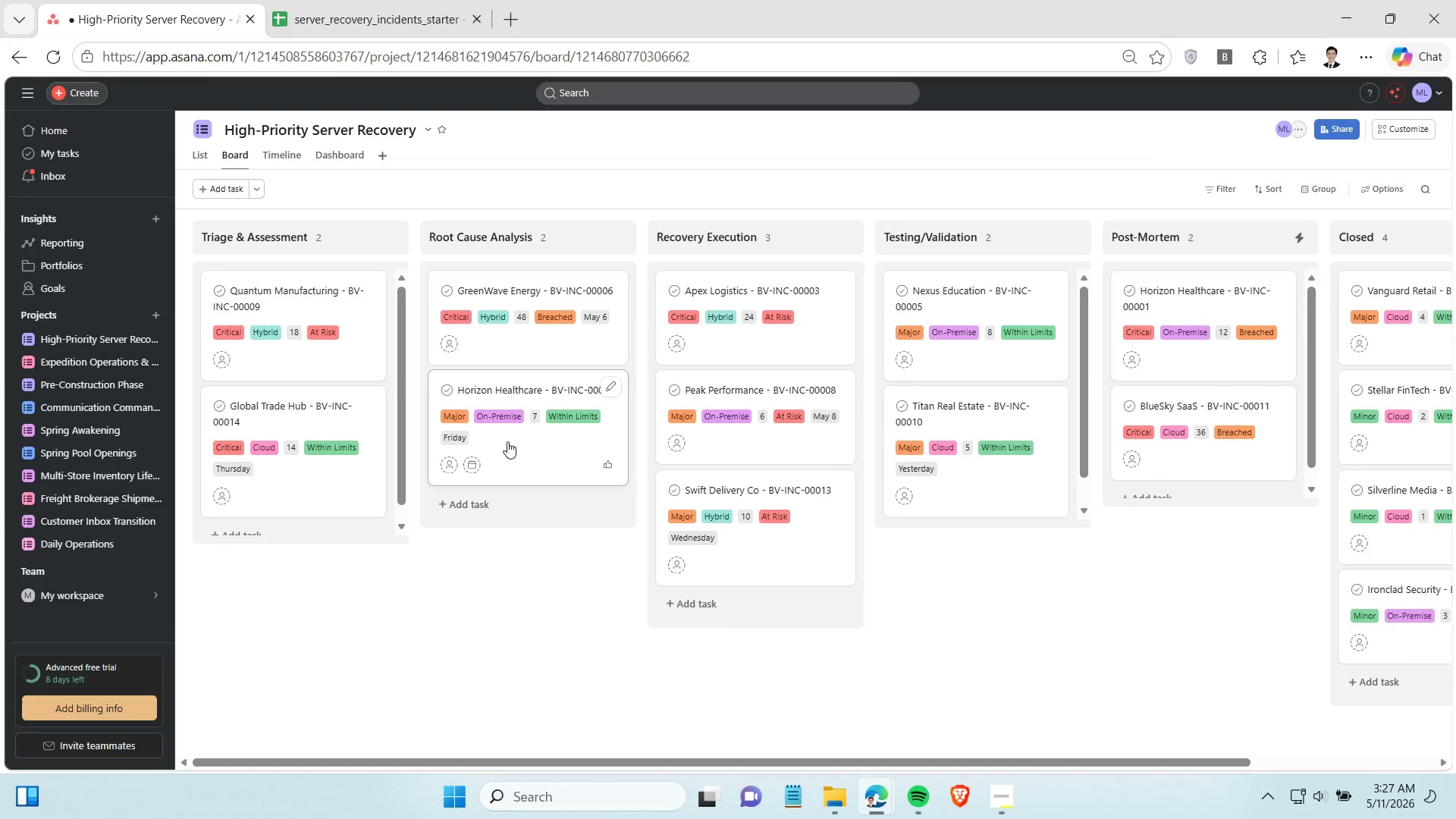 
left_click([541, 354])
 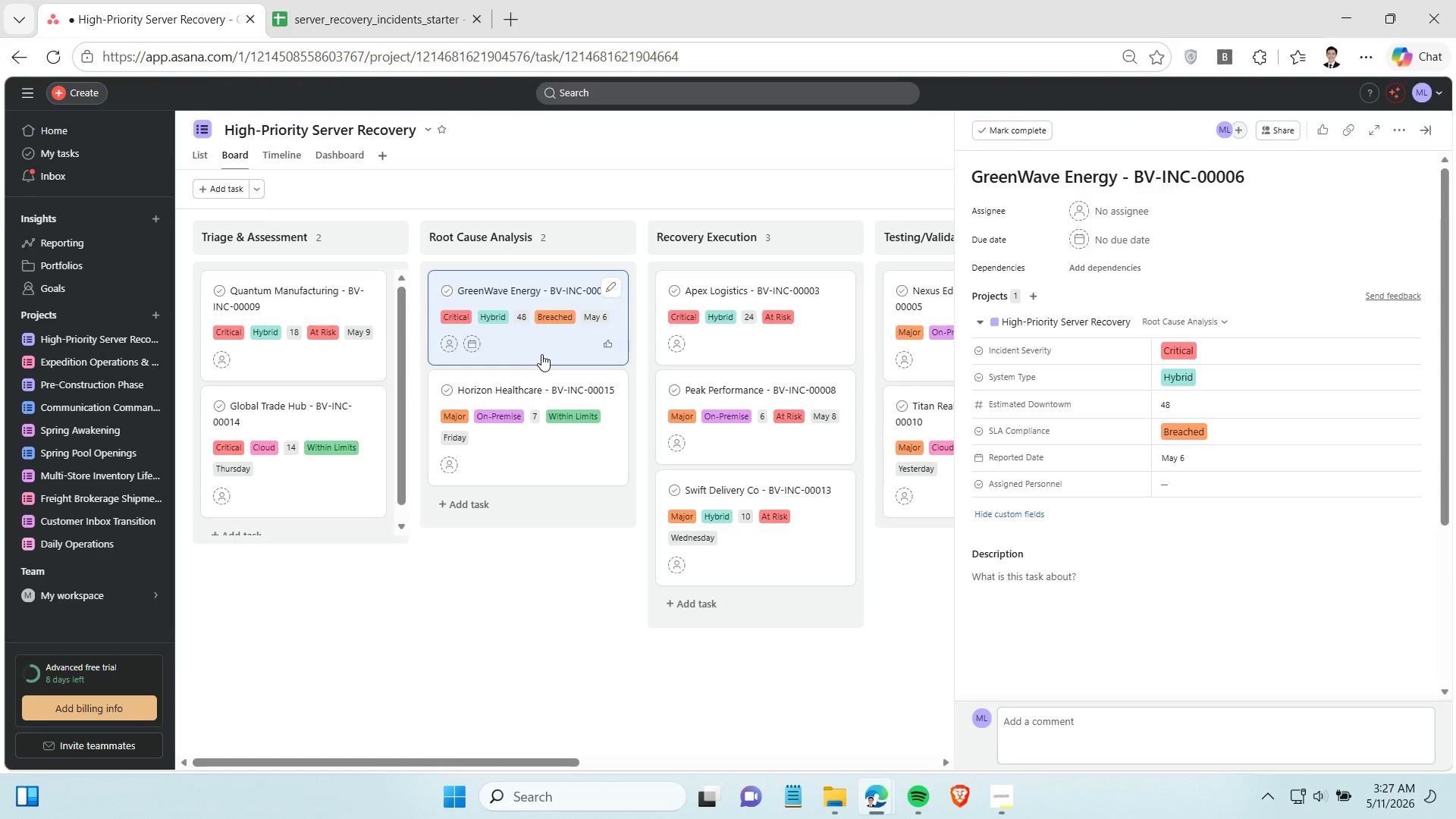 
left_click([567, 464])
 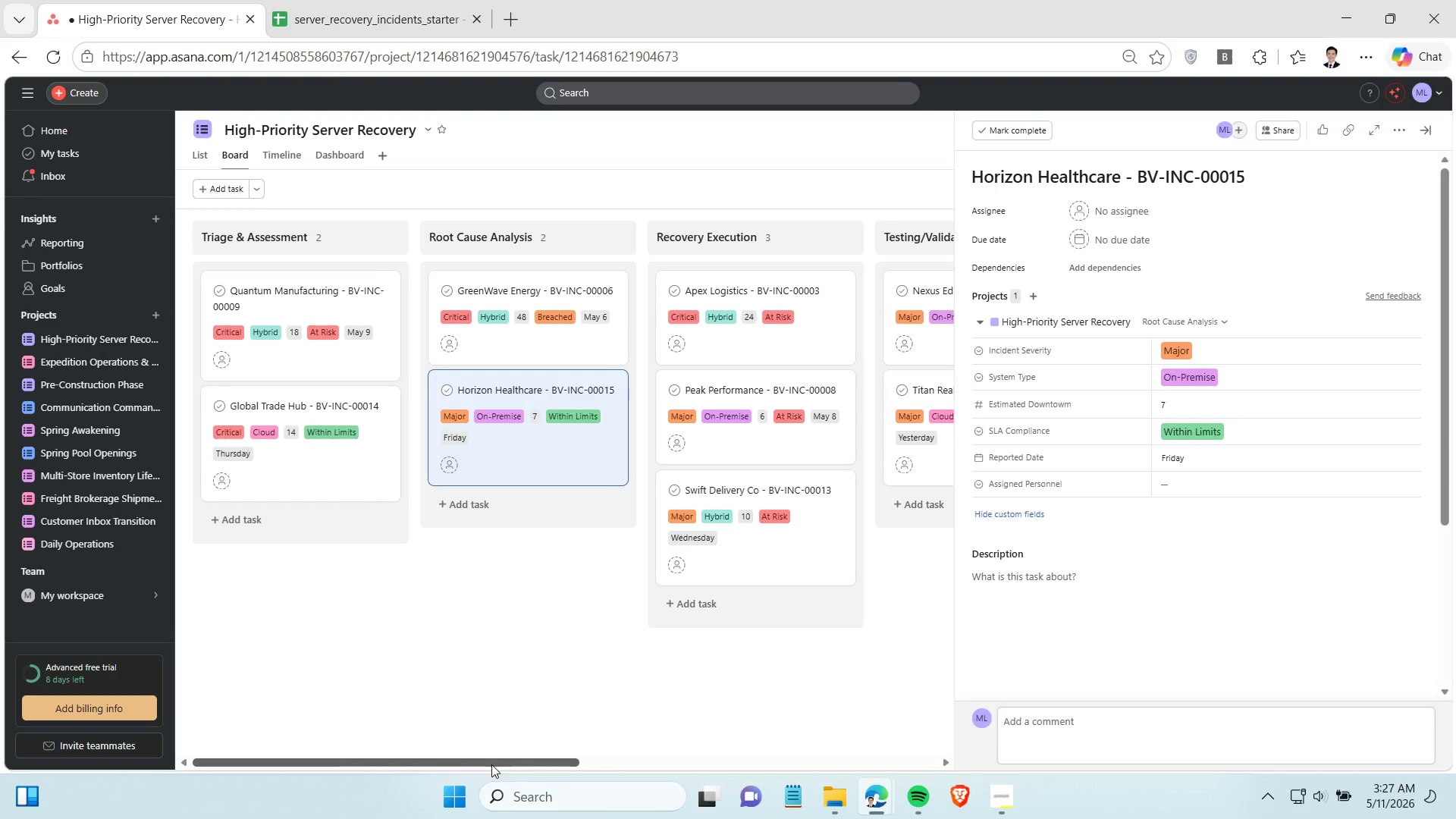 
left_click([761, 350])
 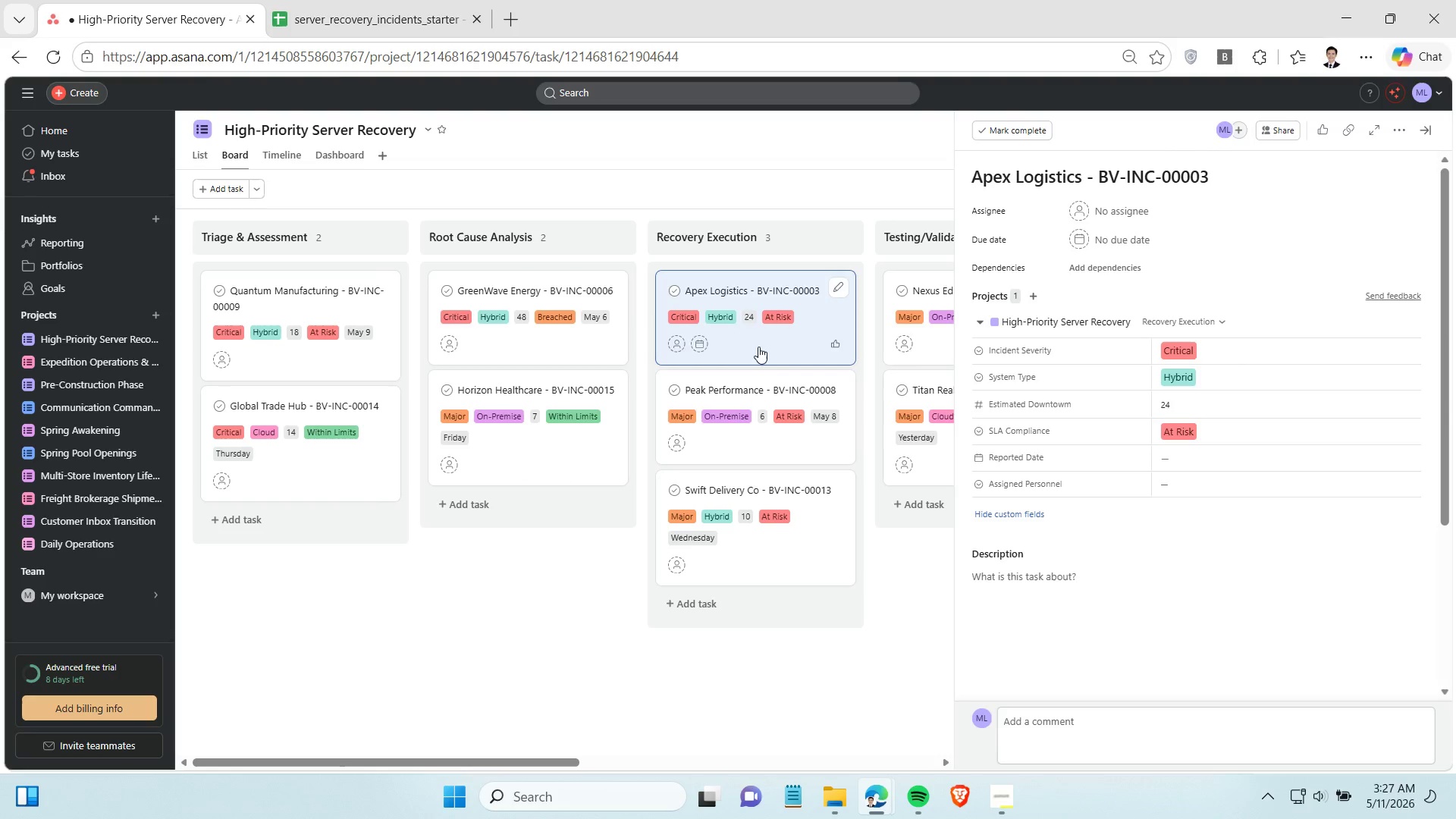 
left_click([416, 7])
 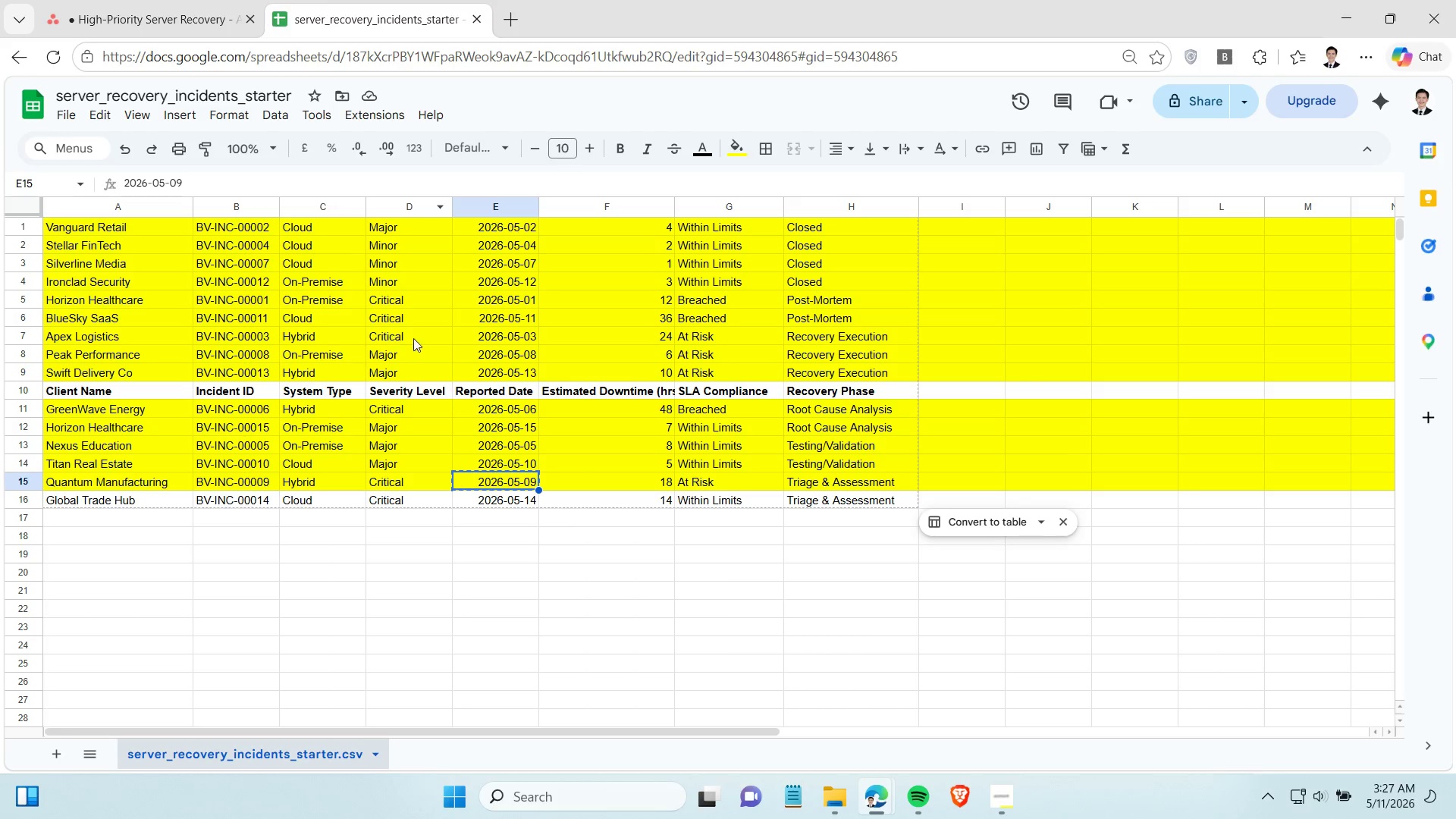 
left_click([530, 332])
 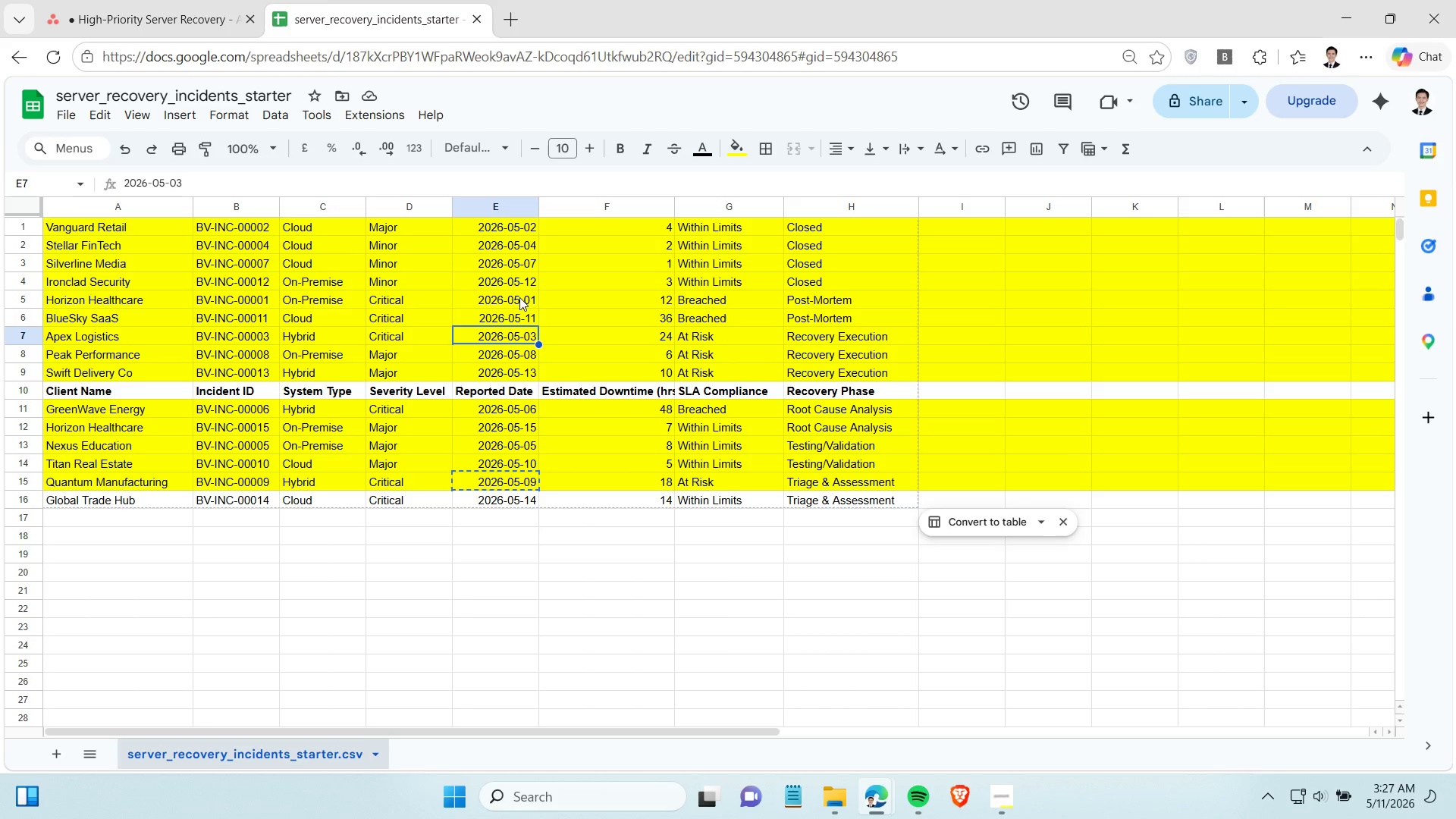 
key(Control+C)
 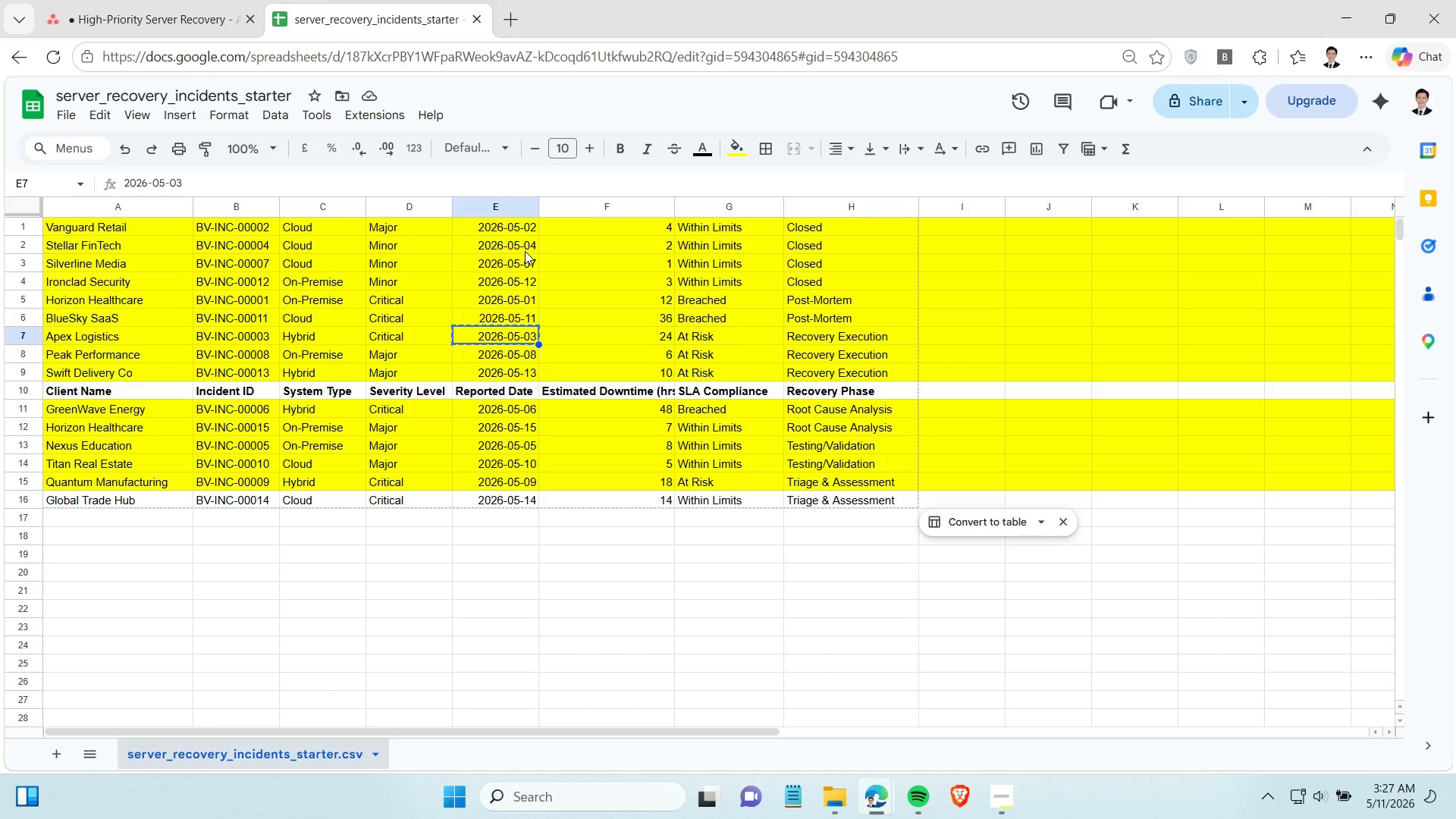 
wait(8.06)
 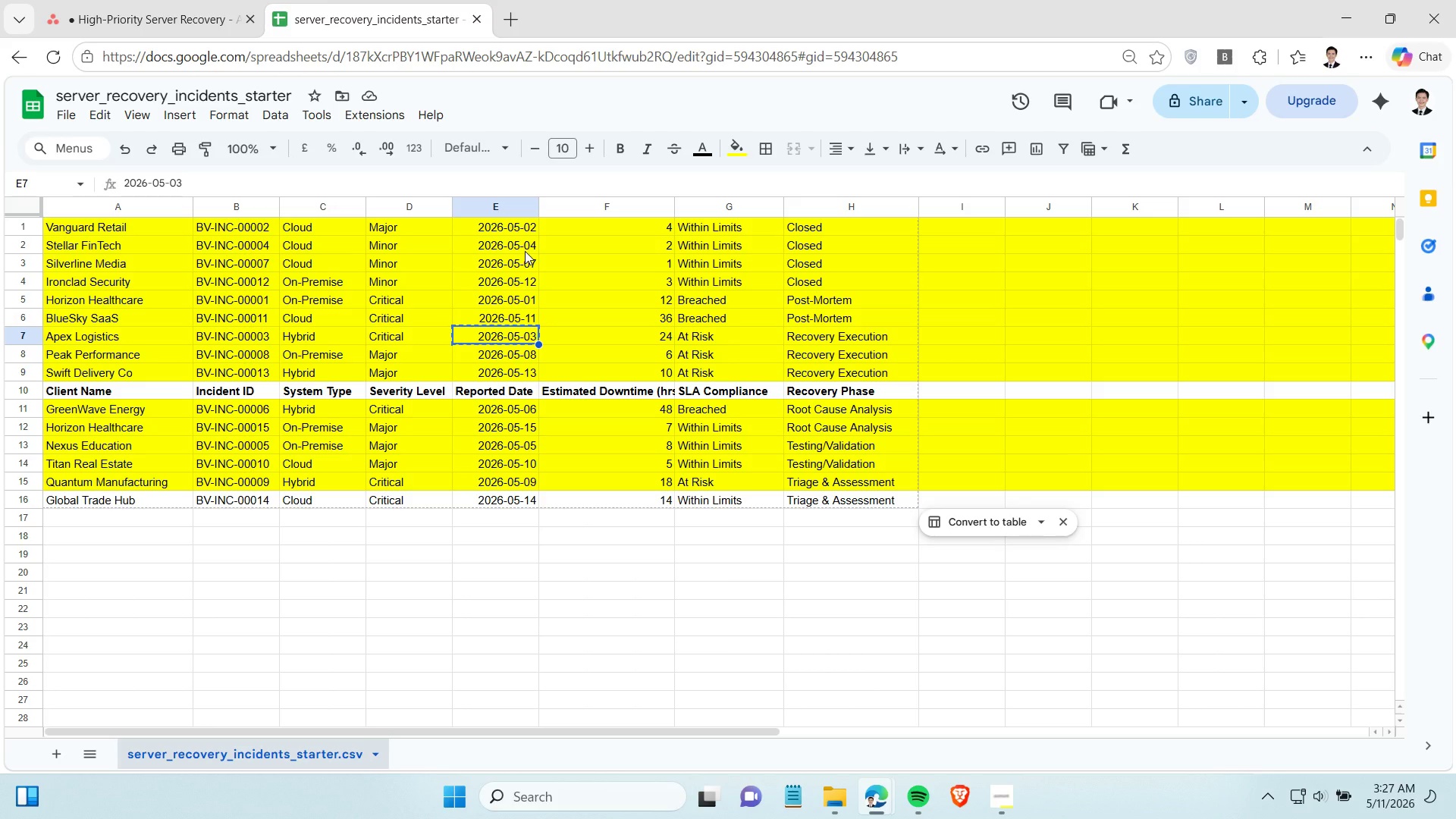 
left_click([1195, 450])
 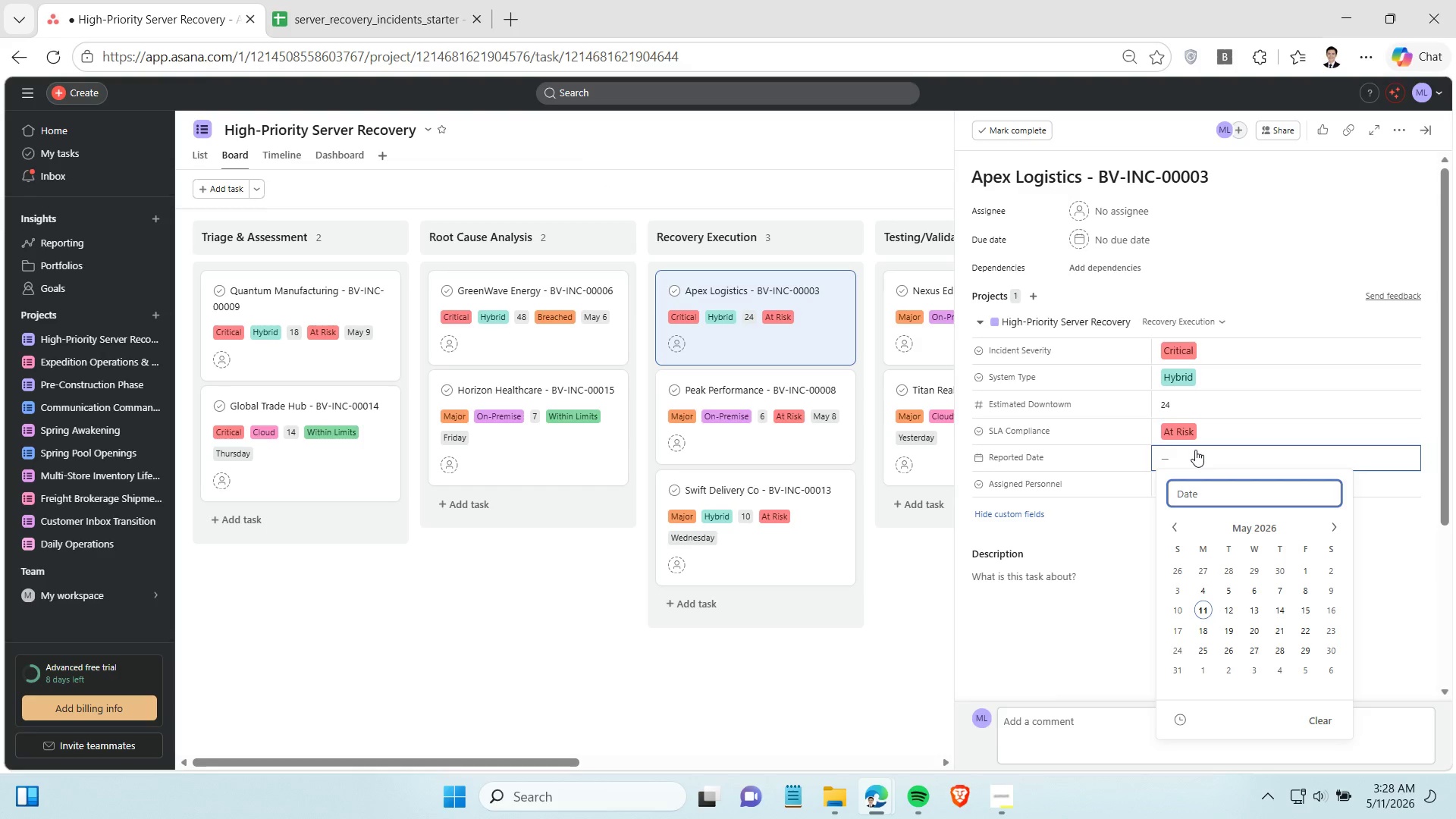 
key(Control+V)
 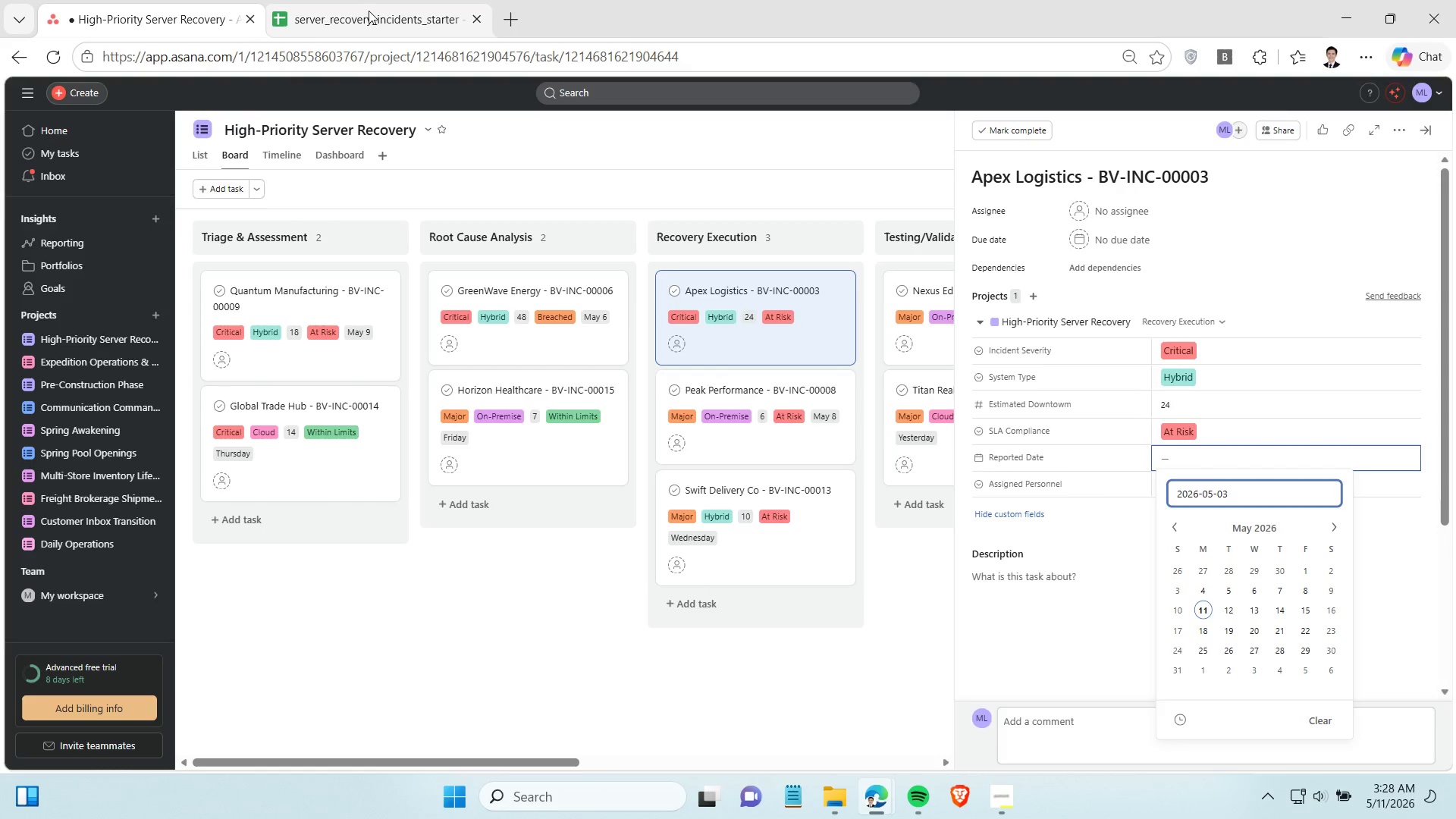 
left_click([363, 14])
 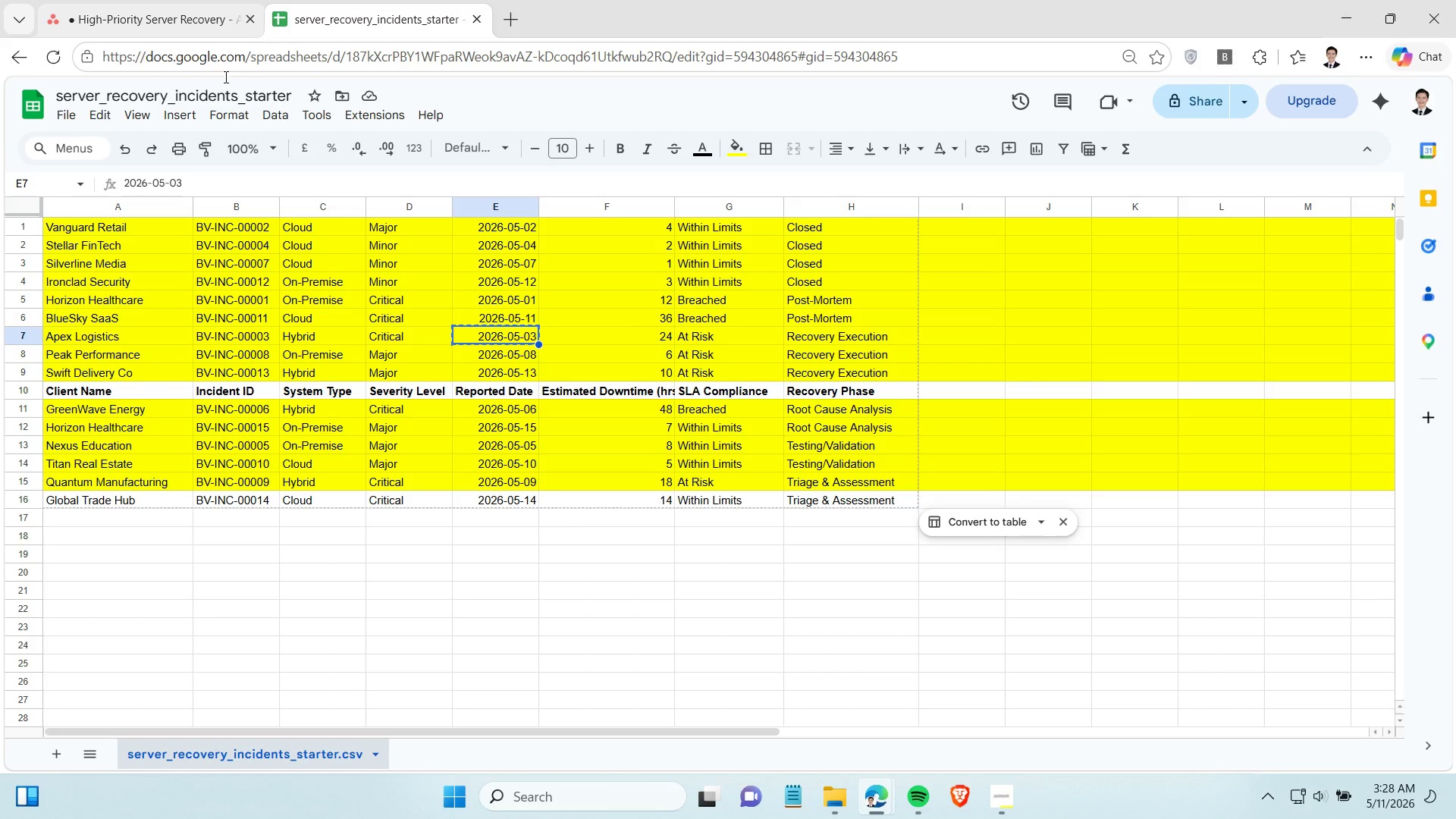 
left_click([178, 8])
 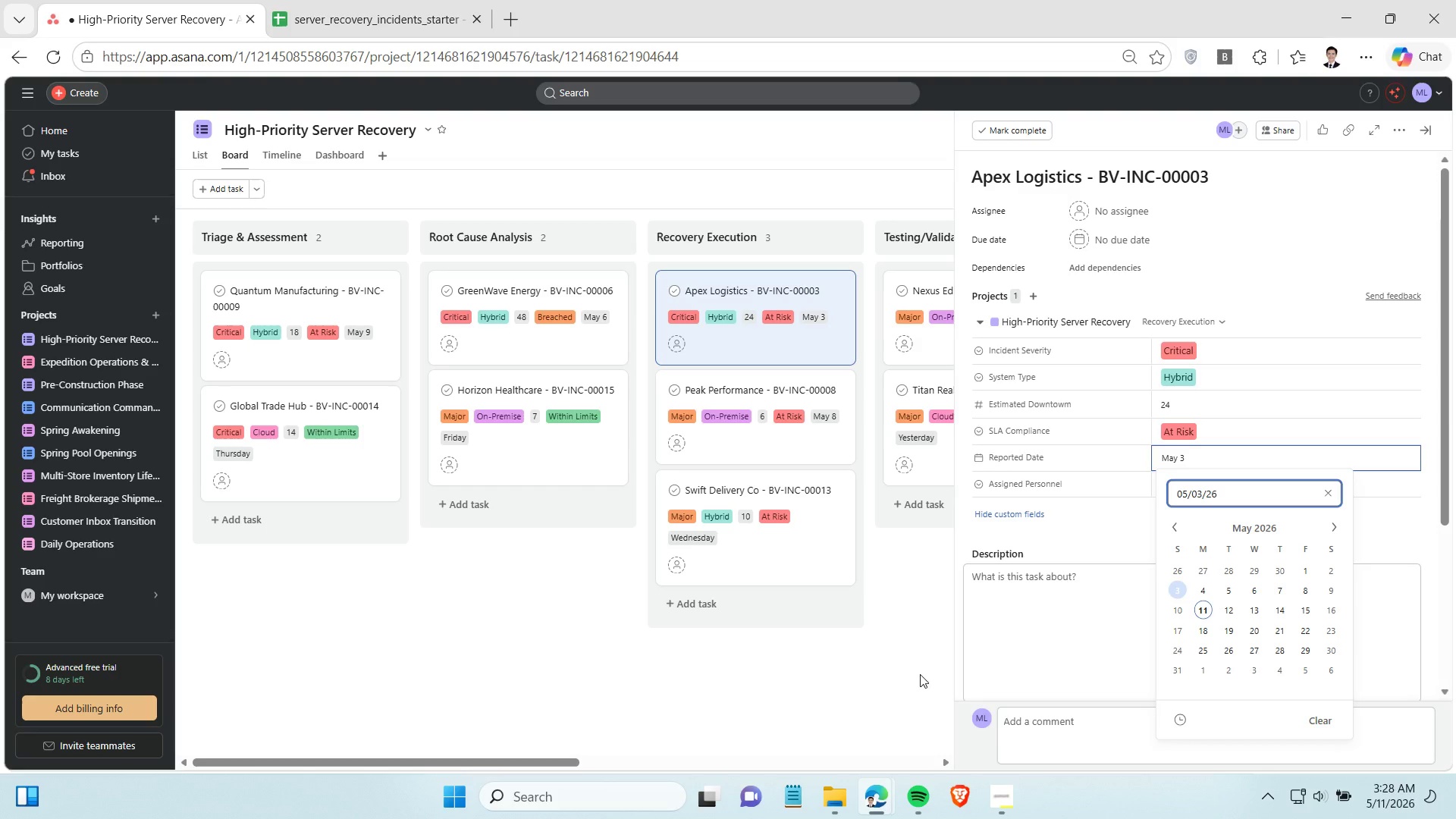 
left_click([877, 655])
 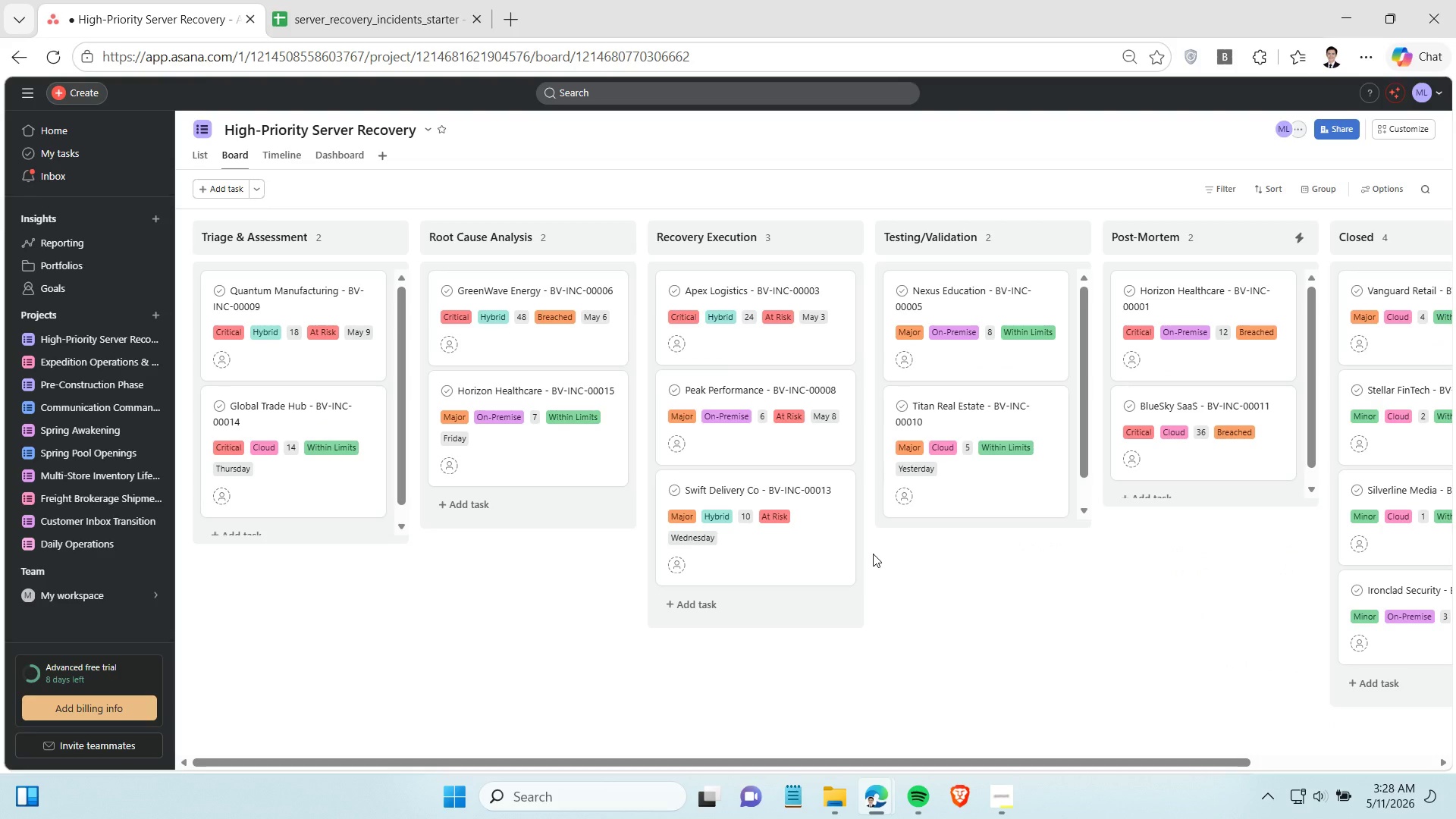 
mouse_move([808, 457])
 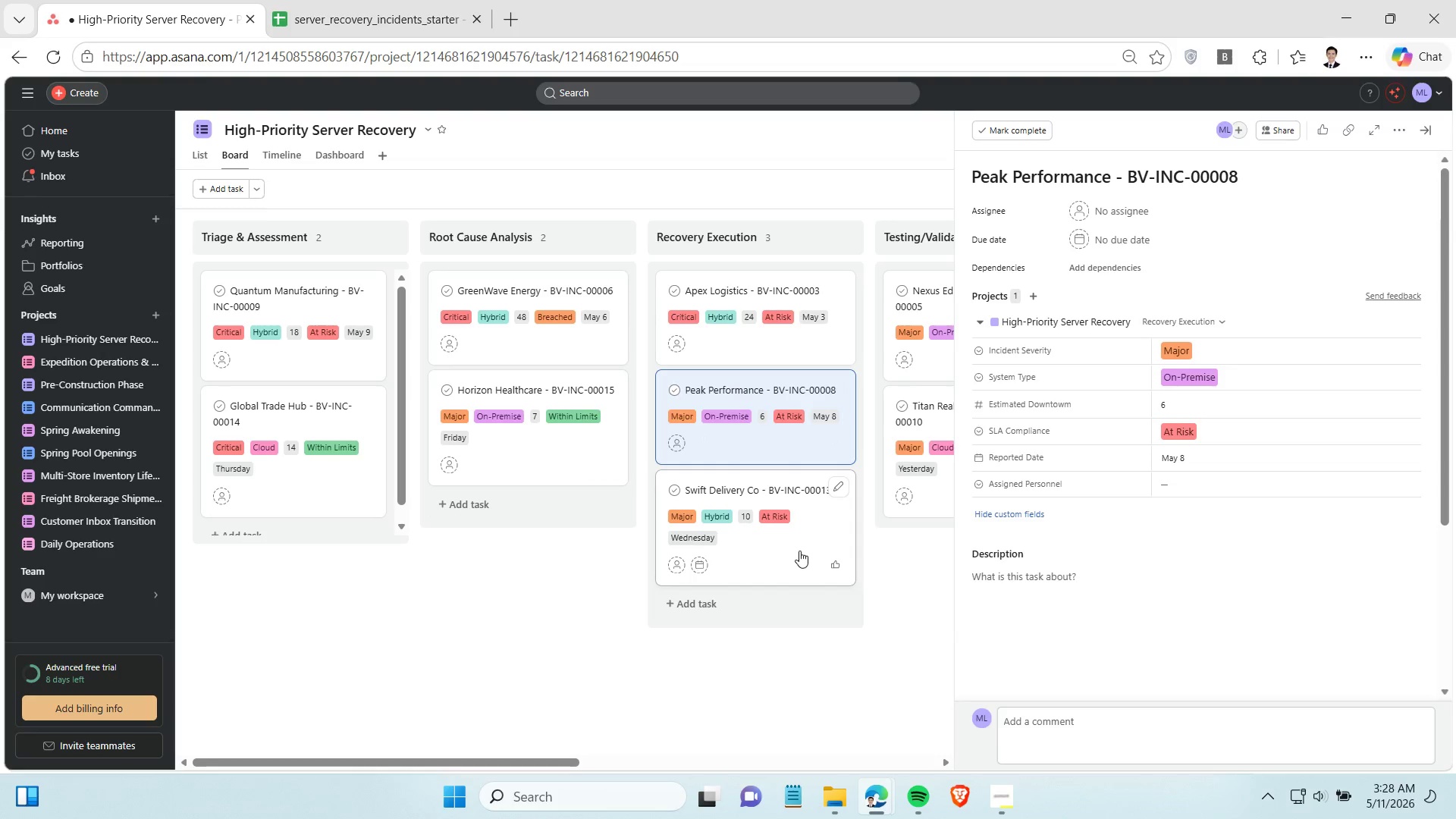 
left_click([799, 551])
 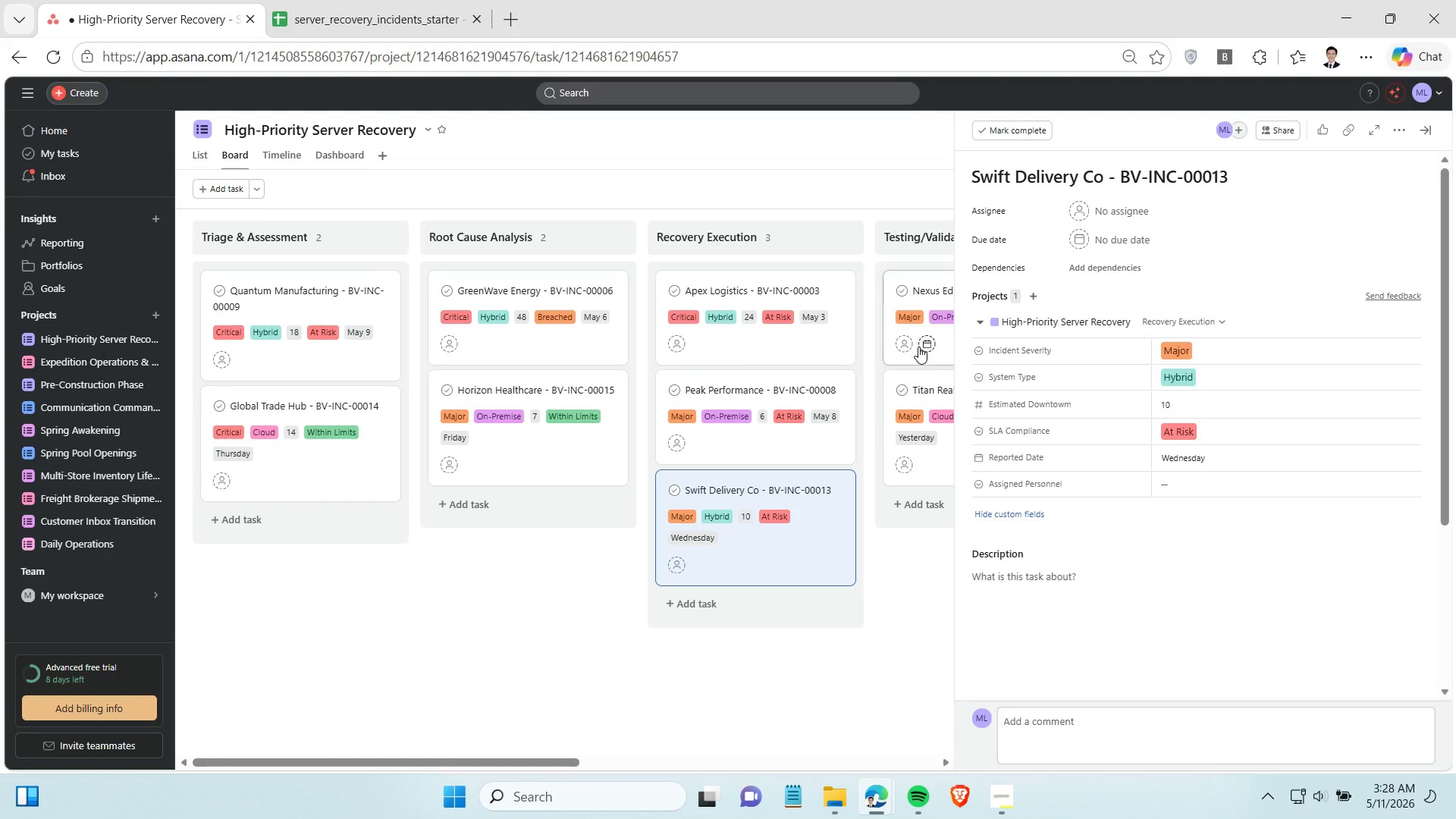 
left_click([914, 361])
 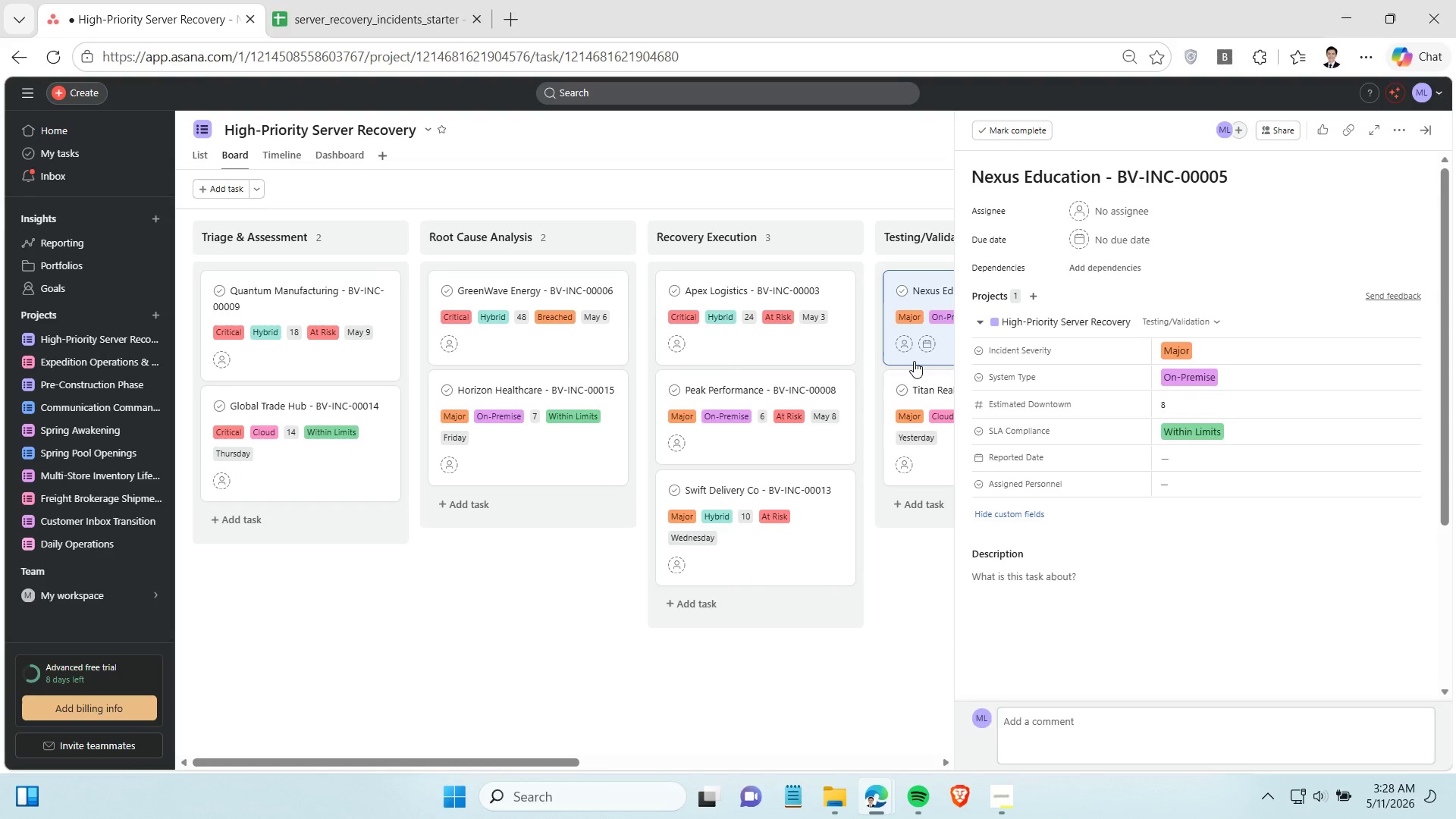 
mouse_move([923, 406])
 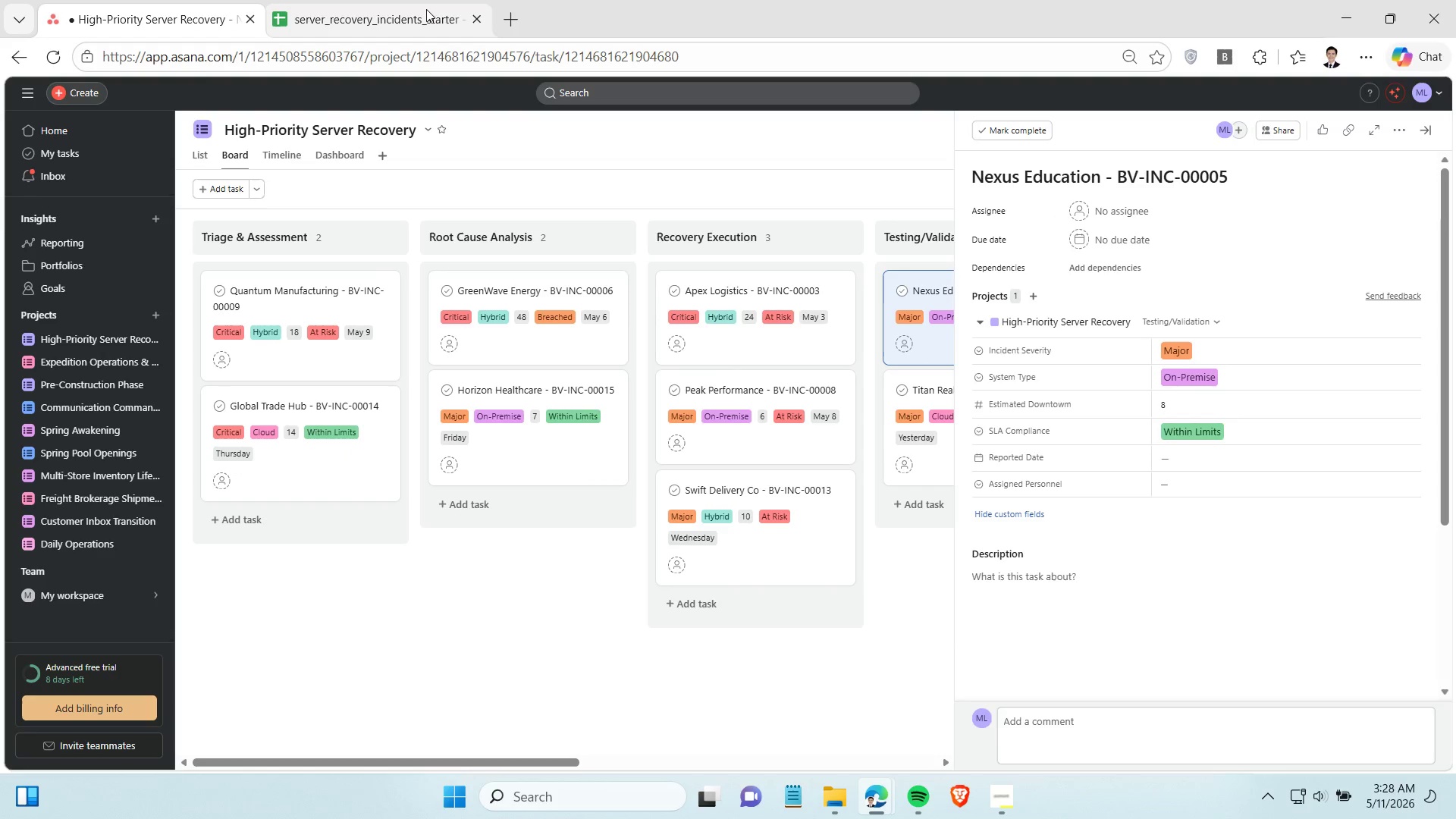 
left_click([408, 0])
 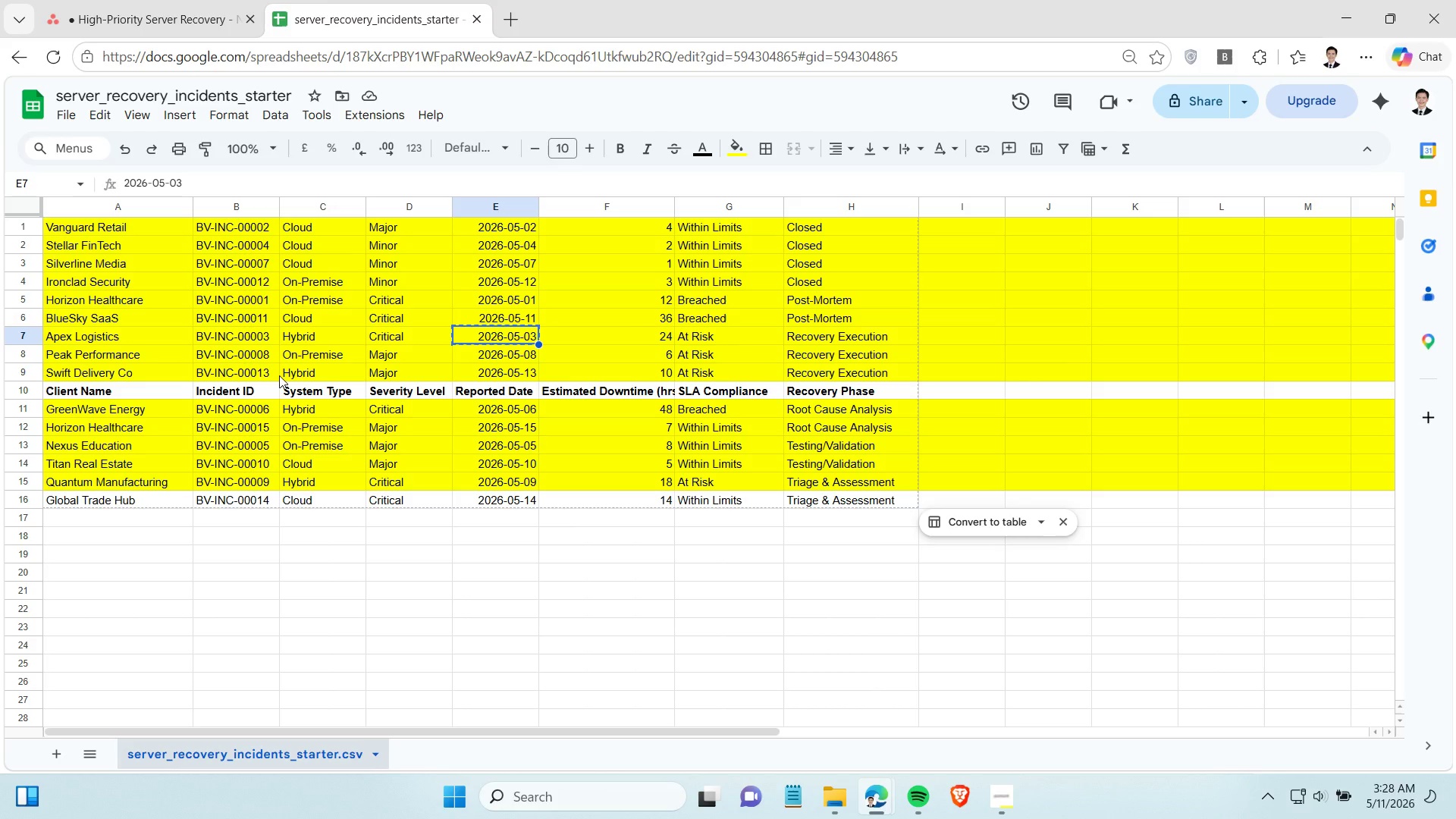 
wait(9.17)
 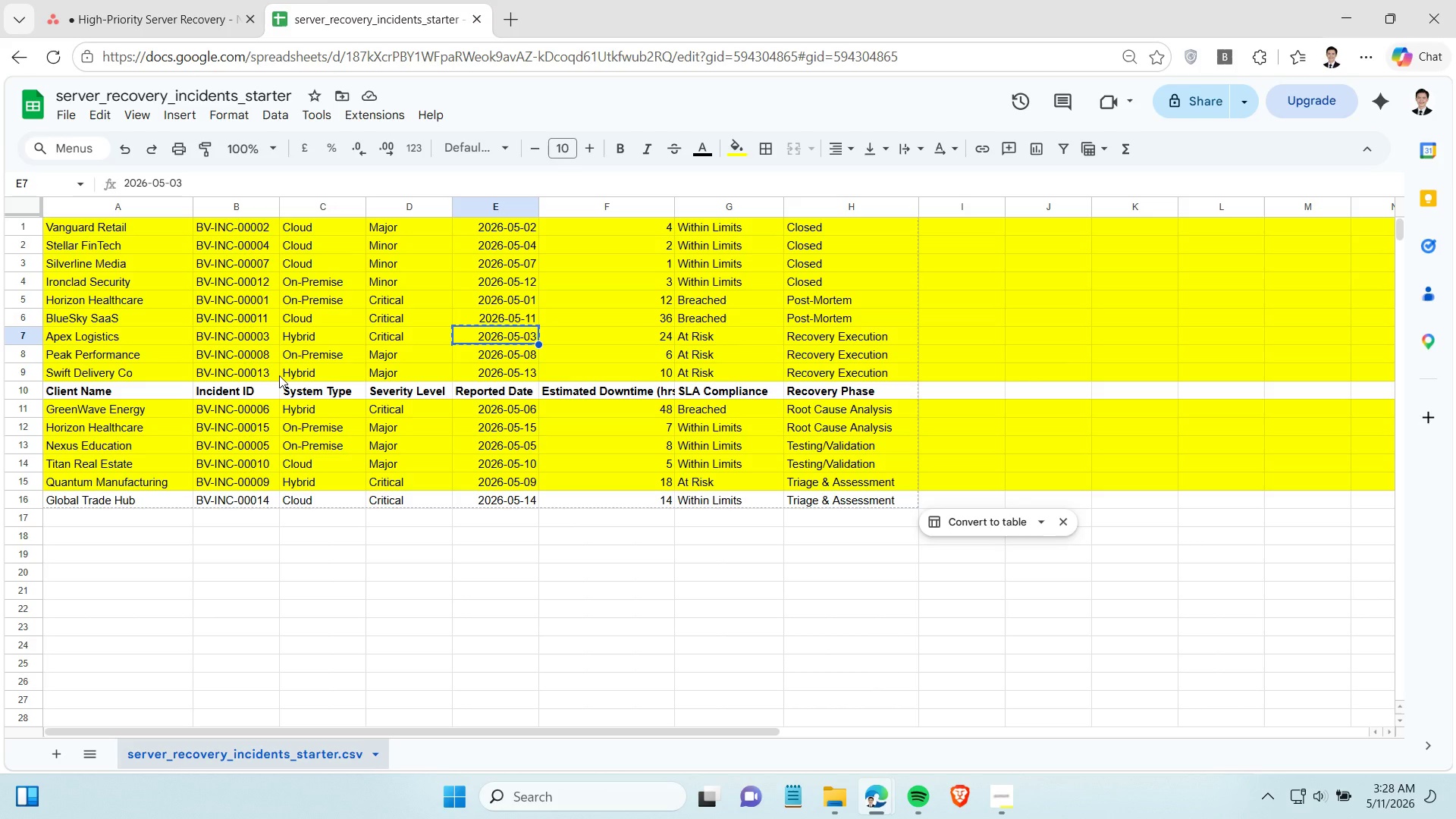 
left_click([485, 440])
 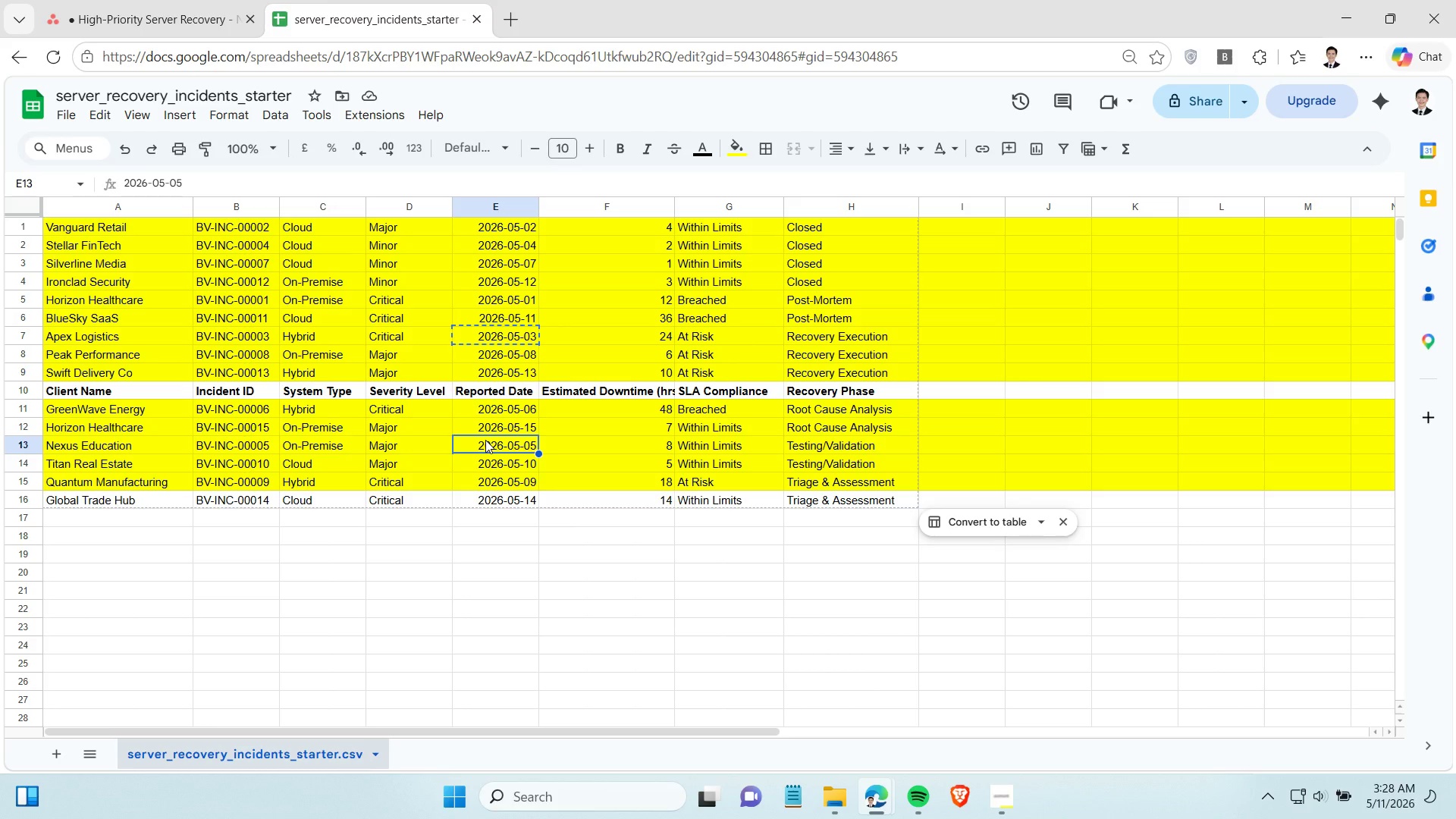 
key(Control+C)
 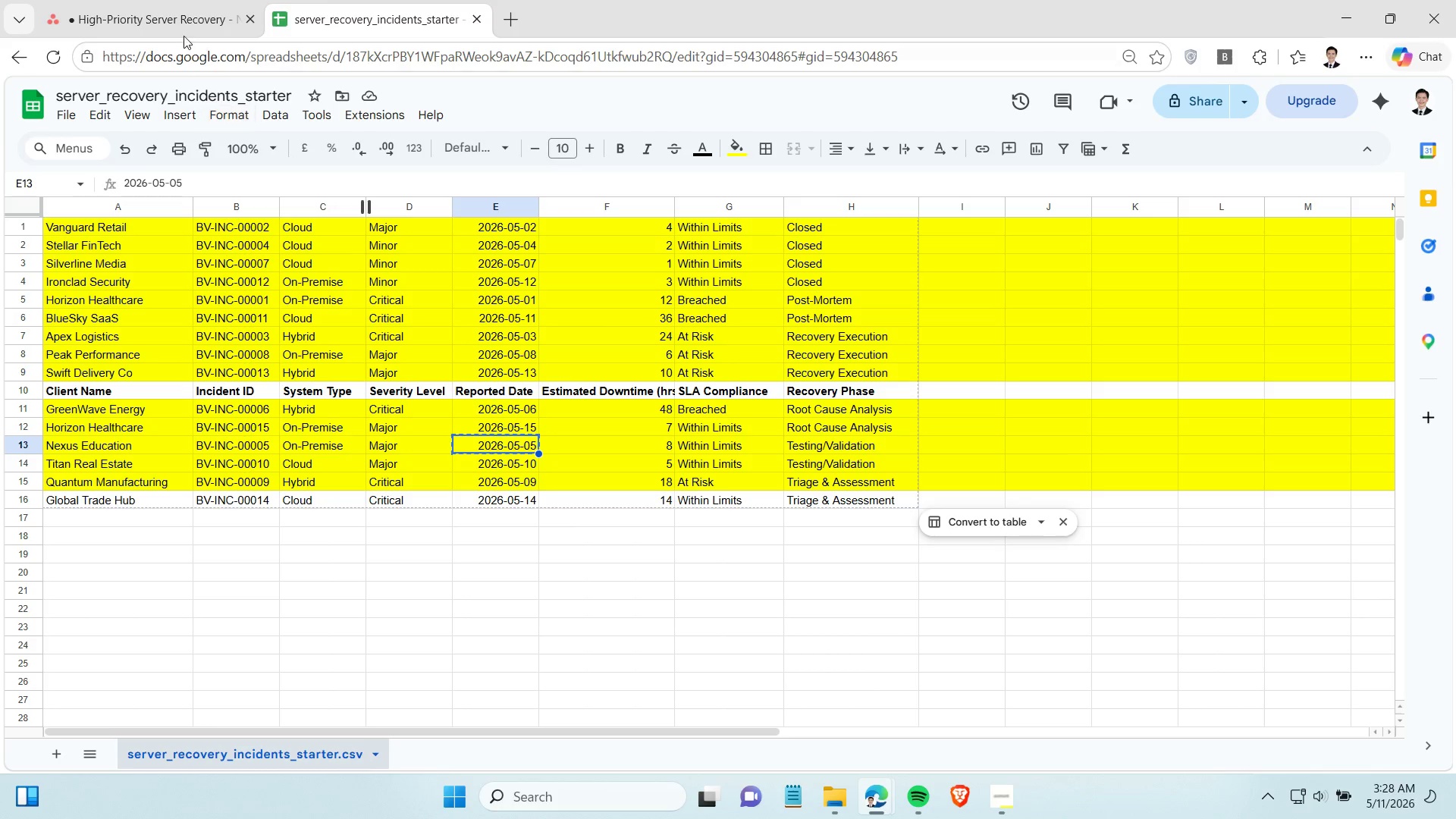 
left_click([165, 13])
 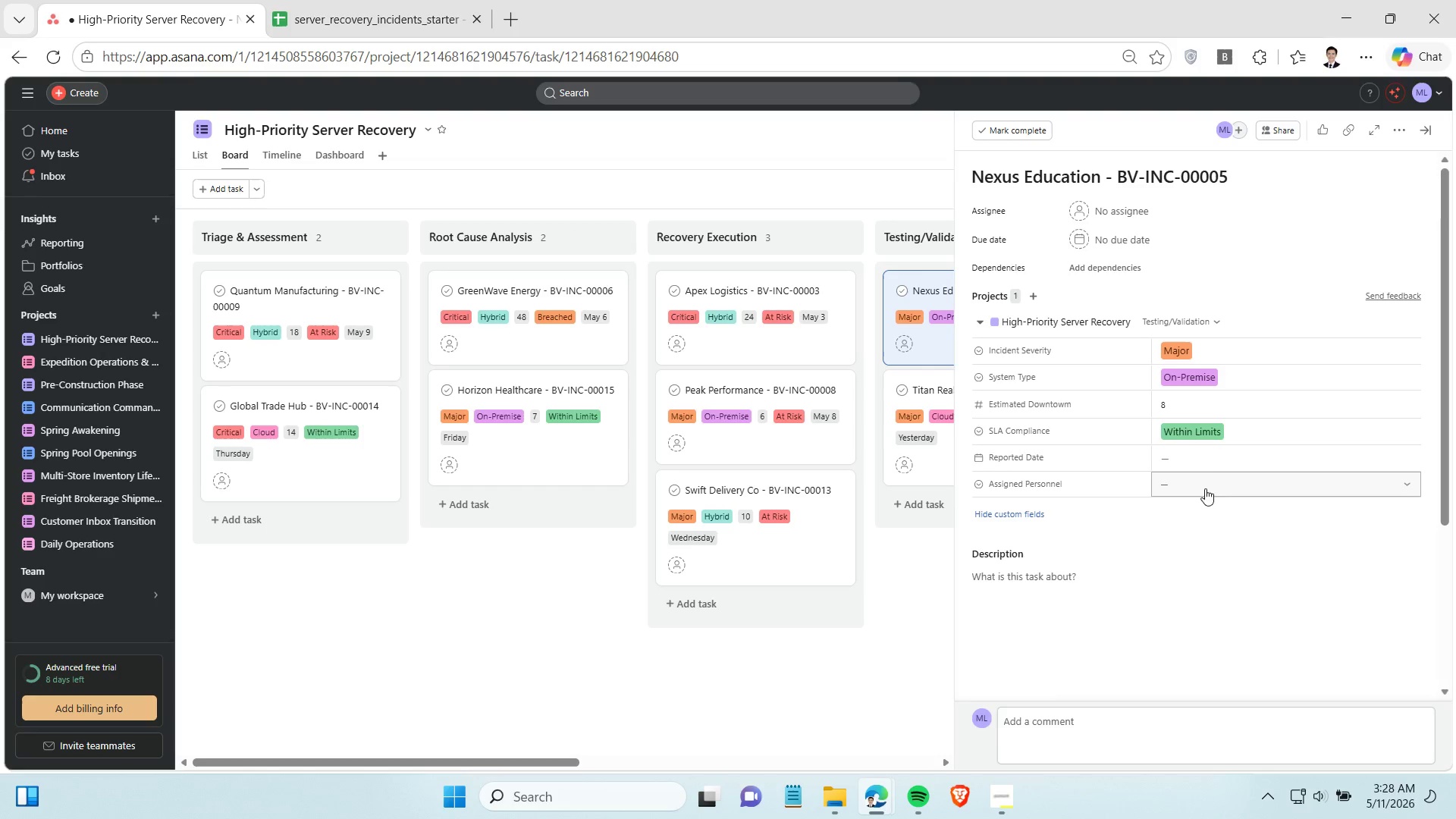 
left_click([1205, 465])
 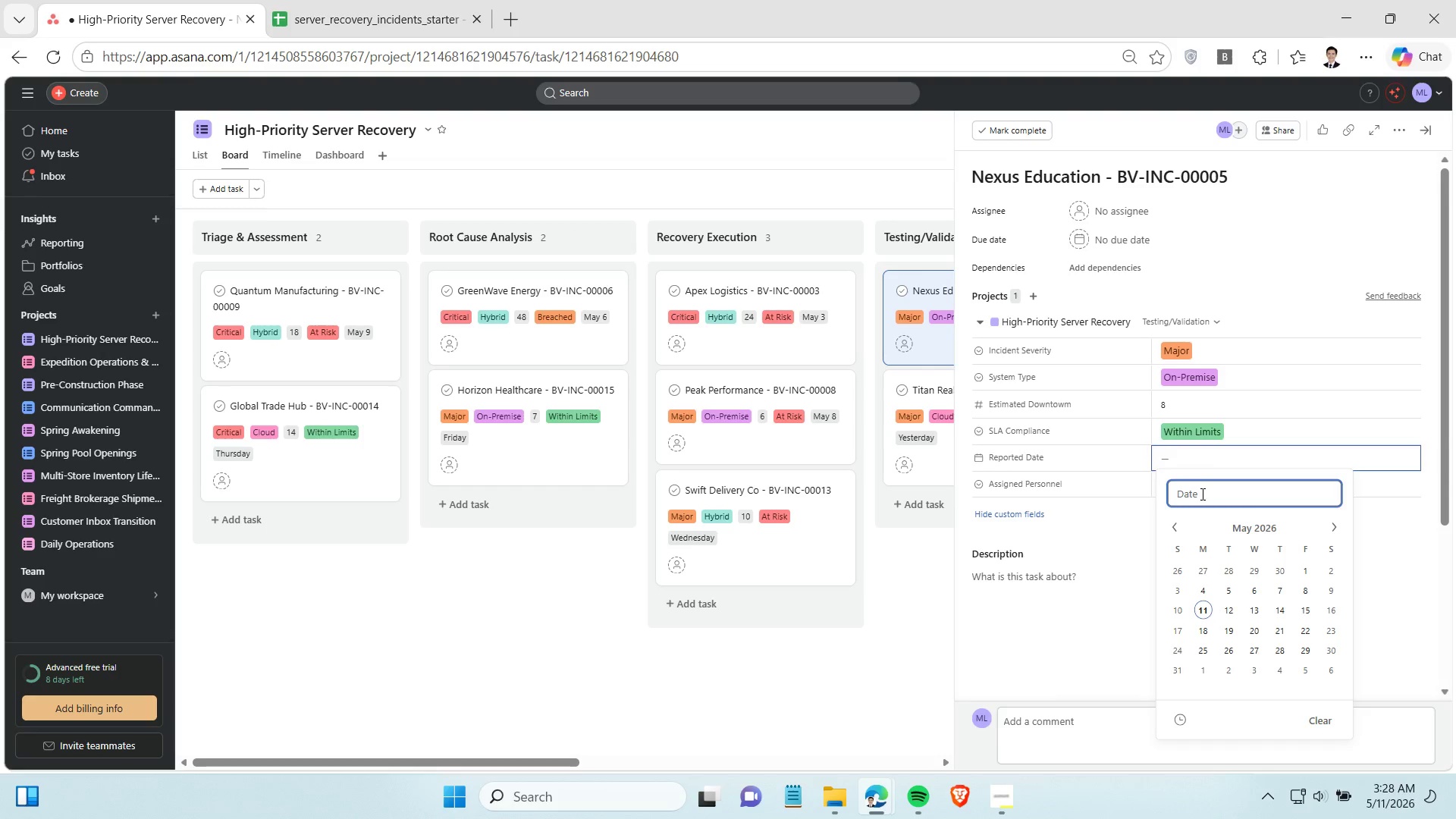 
key(Control+V)
 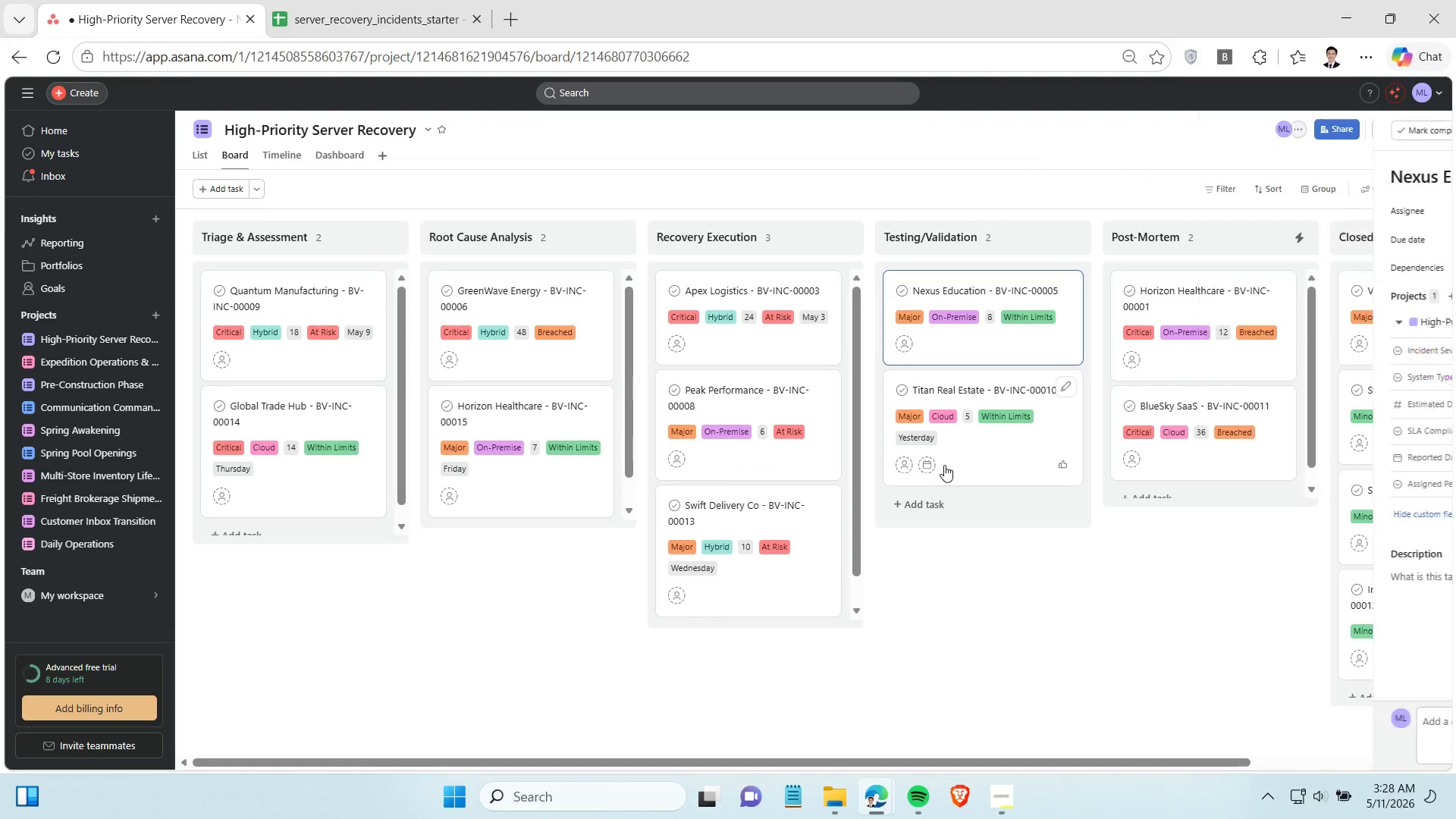 
left_click([968, 451])
 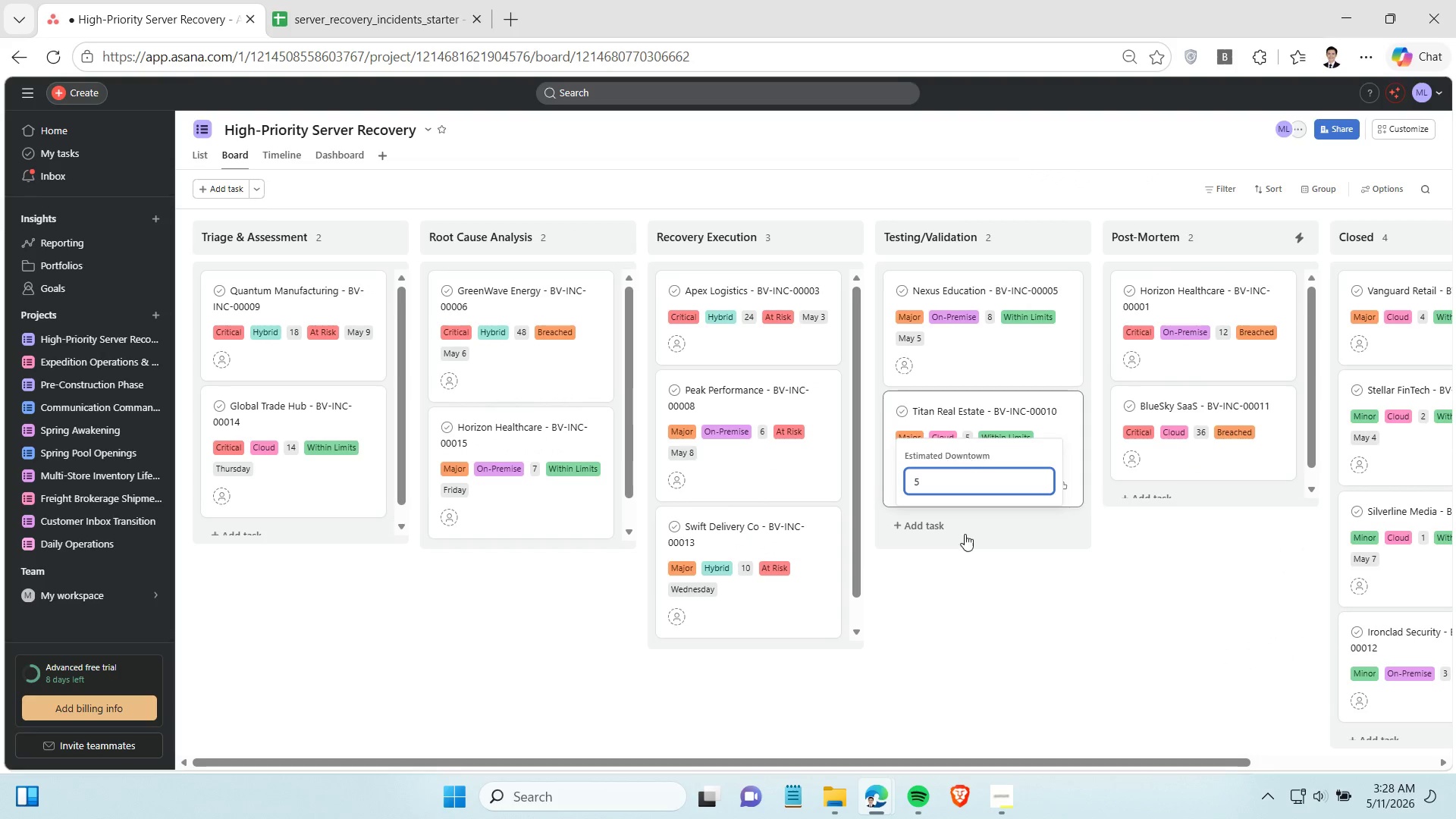 
left_click([991, 603])
 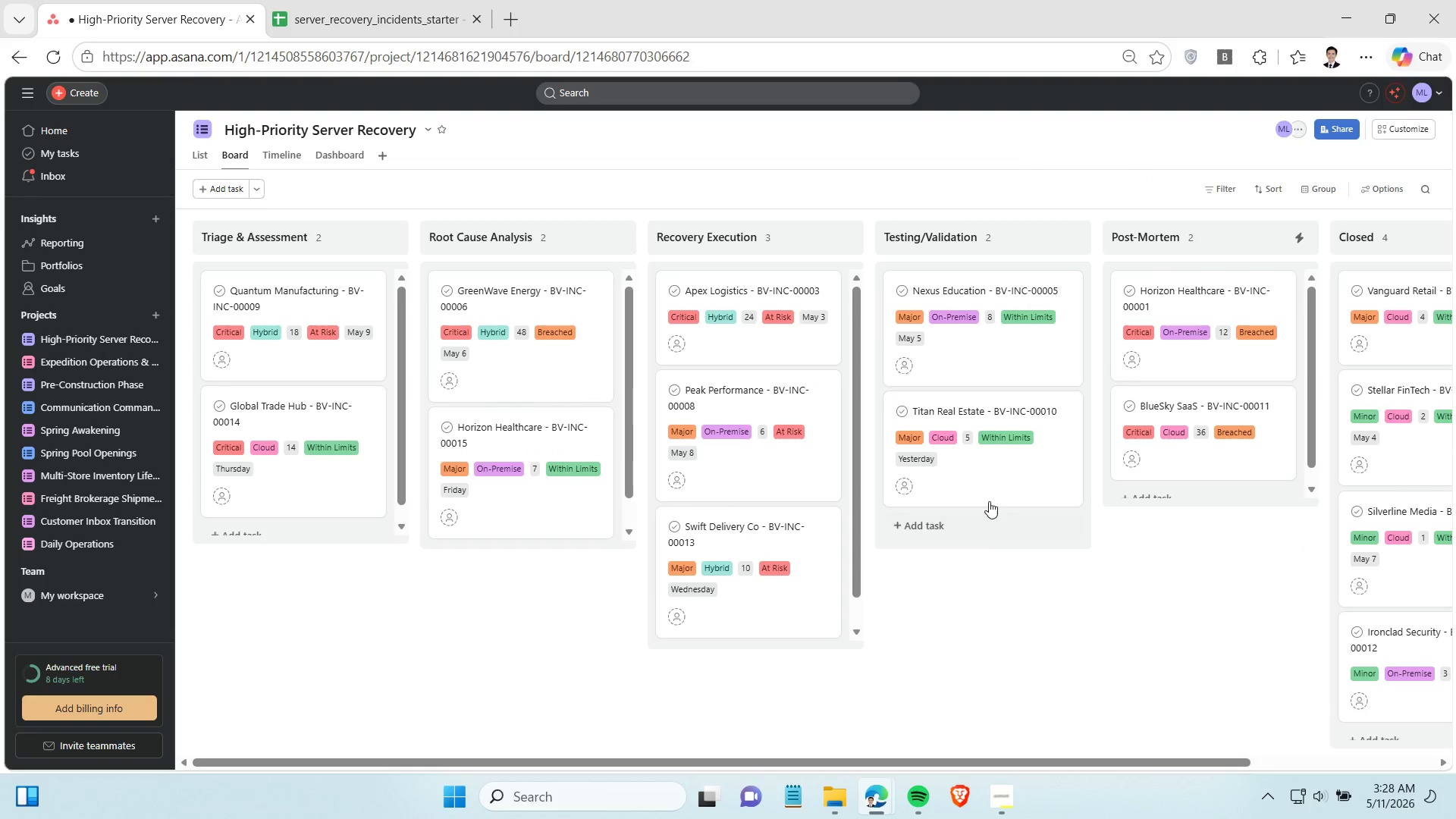 
left_click([989, 491])
 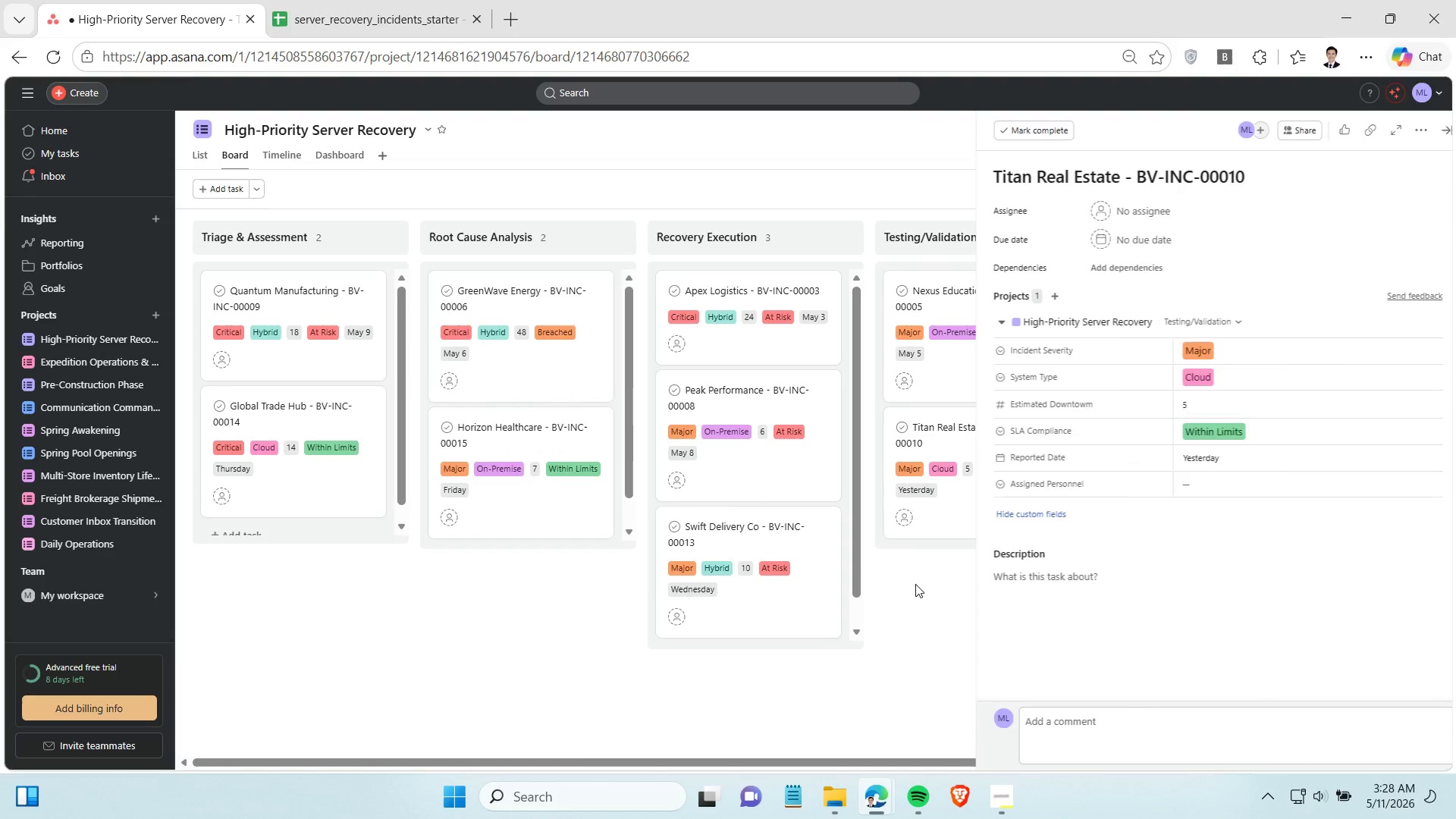 
left_click([1212, 346])
 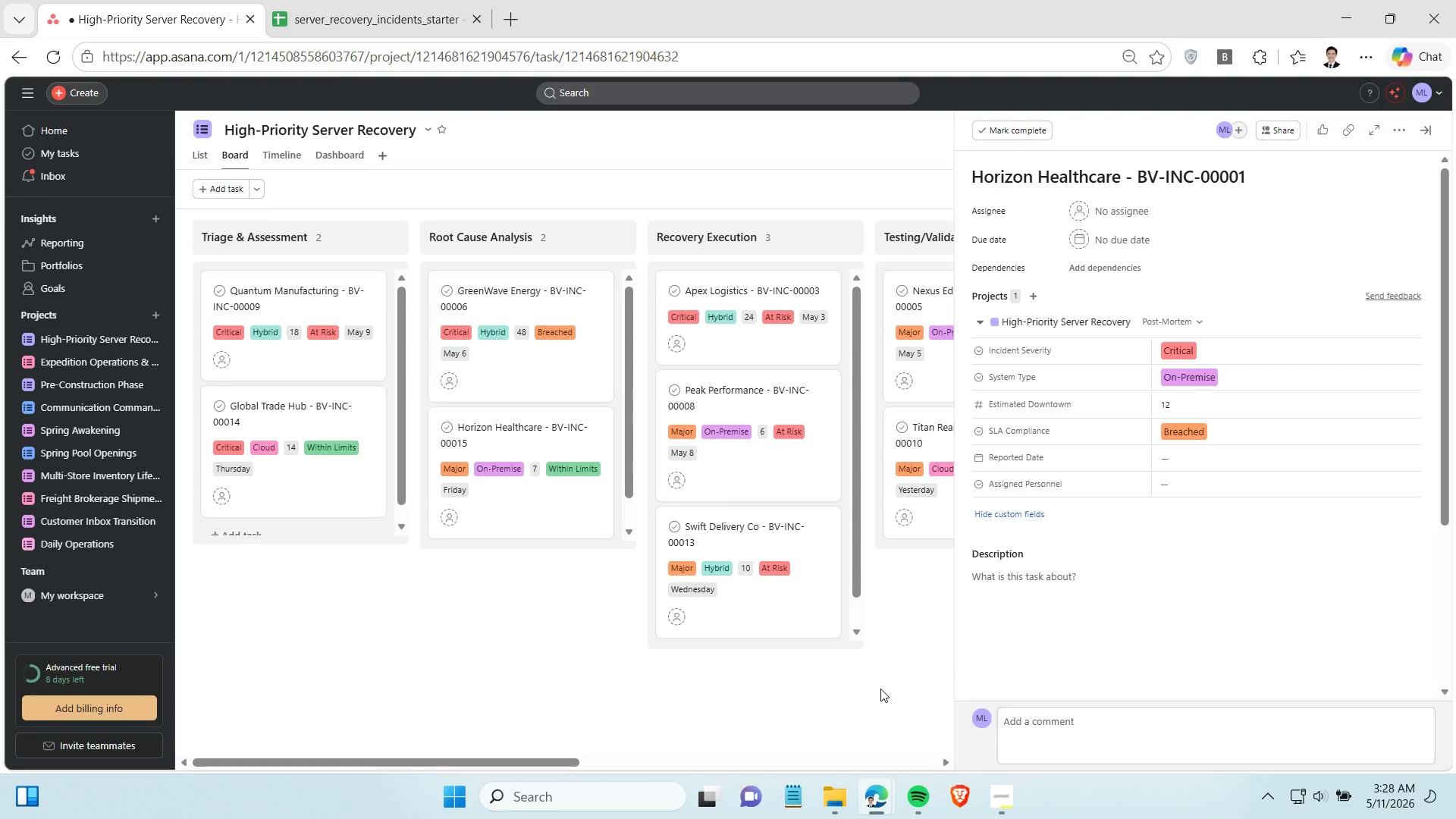 
left_click([372, 13])
 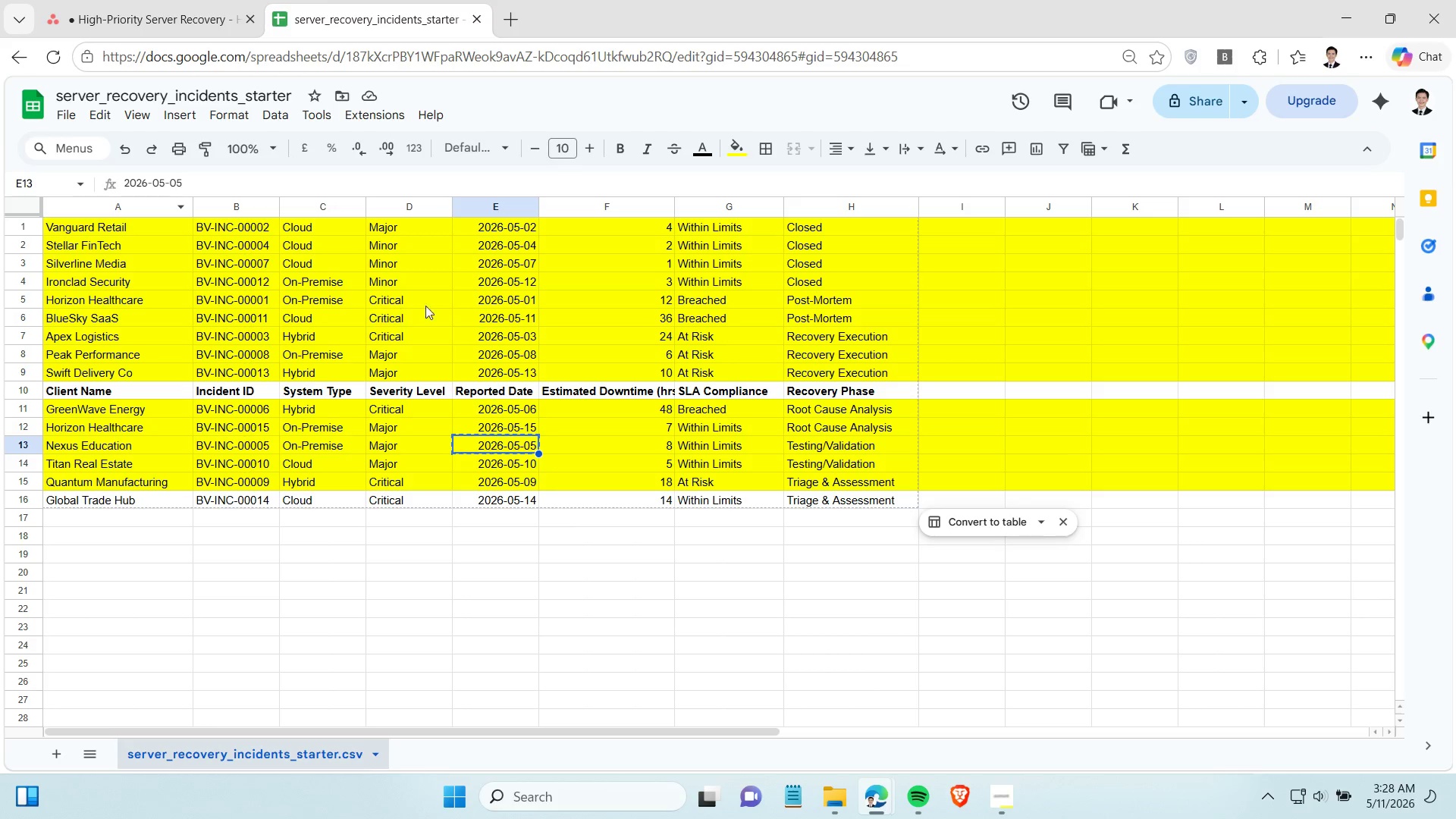 
left_click([500, 306])
 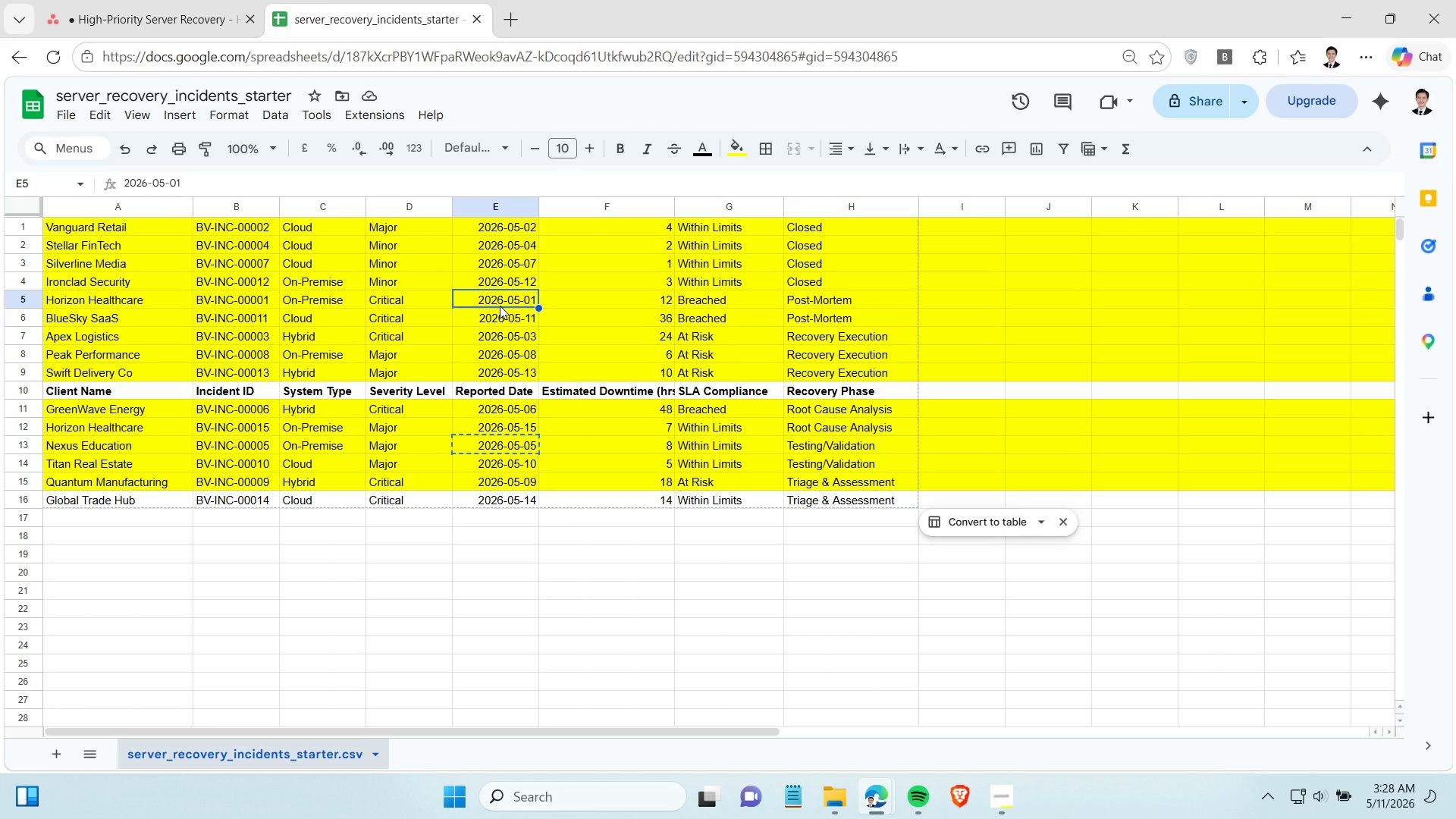 
key(Control+C)
 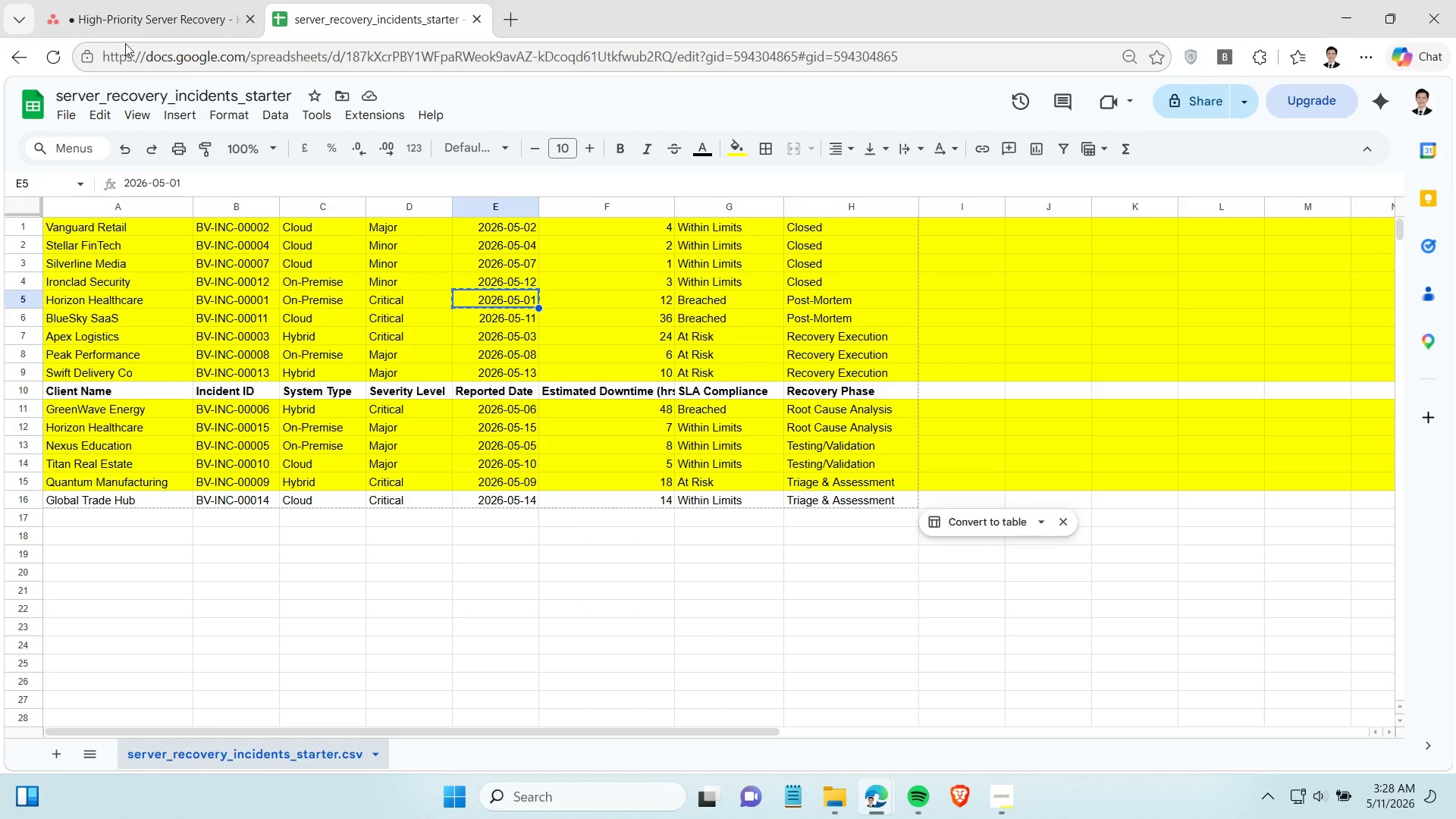 
left_click([125, 39])
 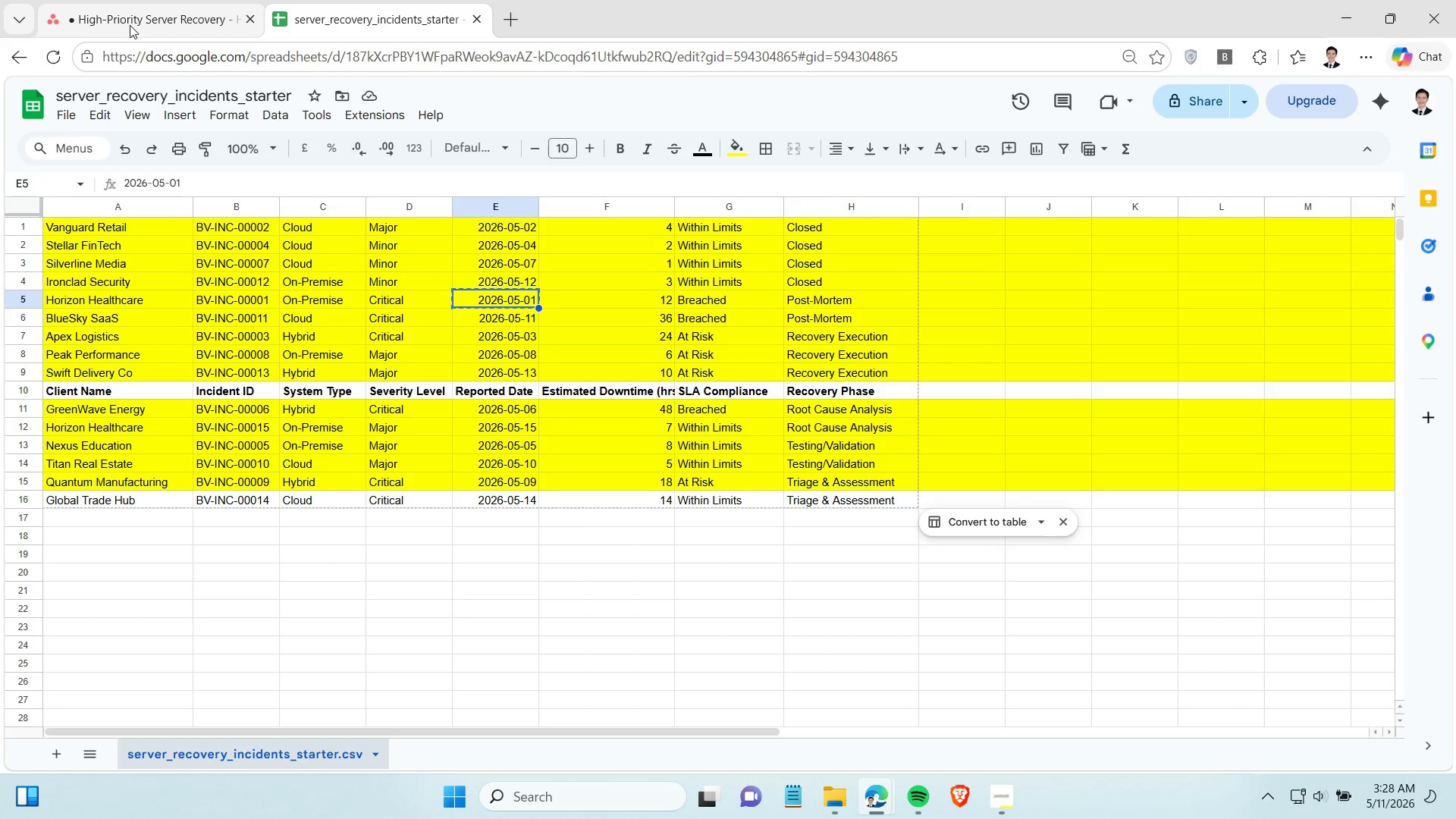 
left_click([130, 24])
 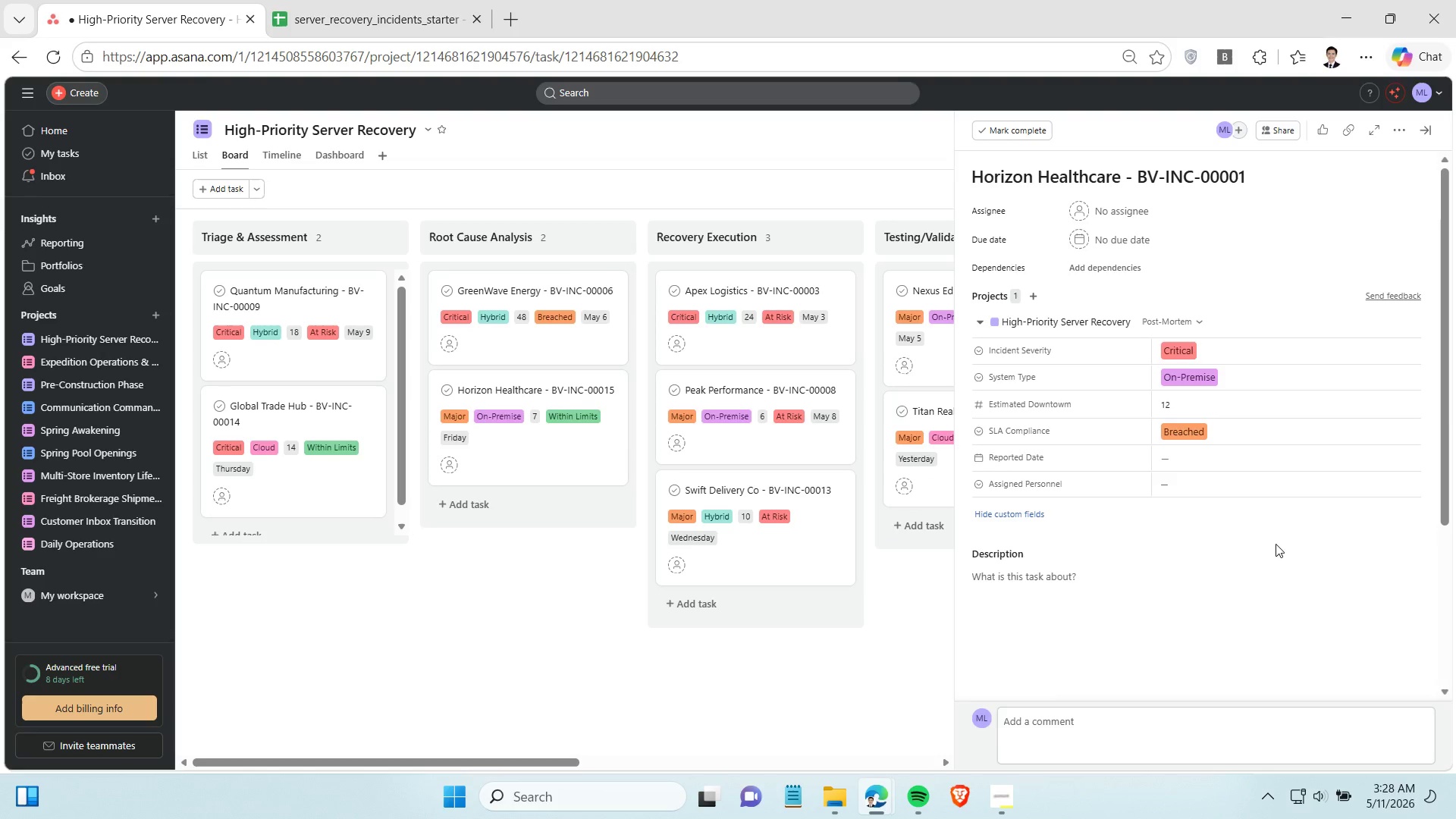 
left_click([1228, 468])
 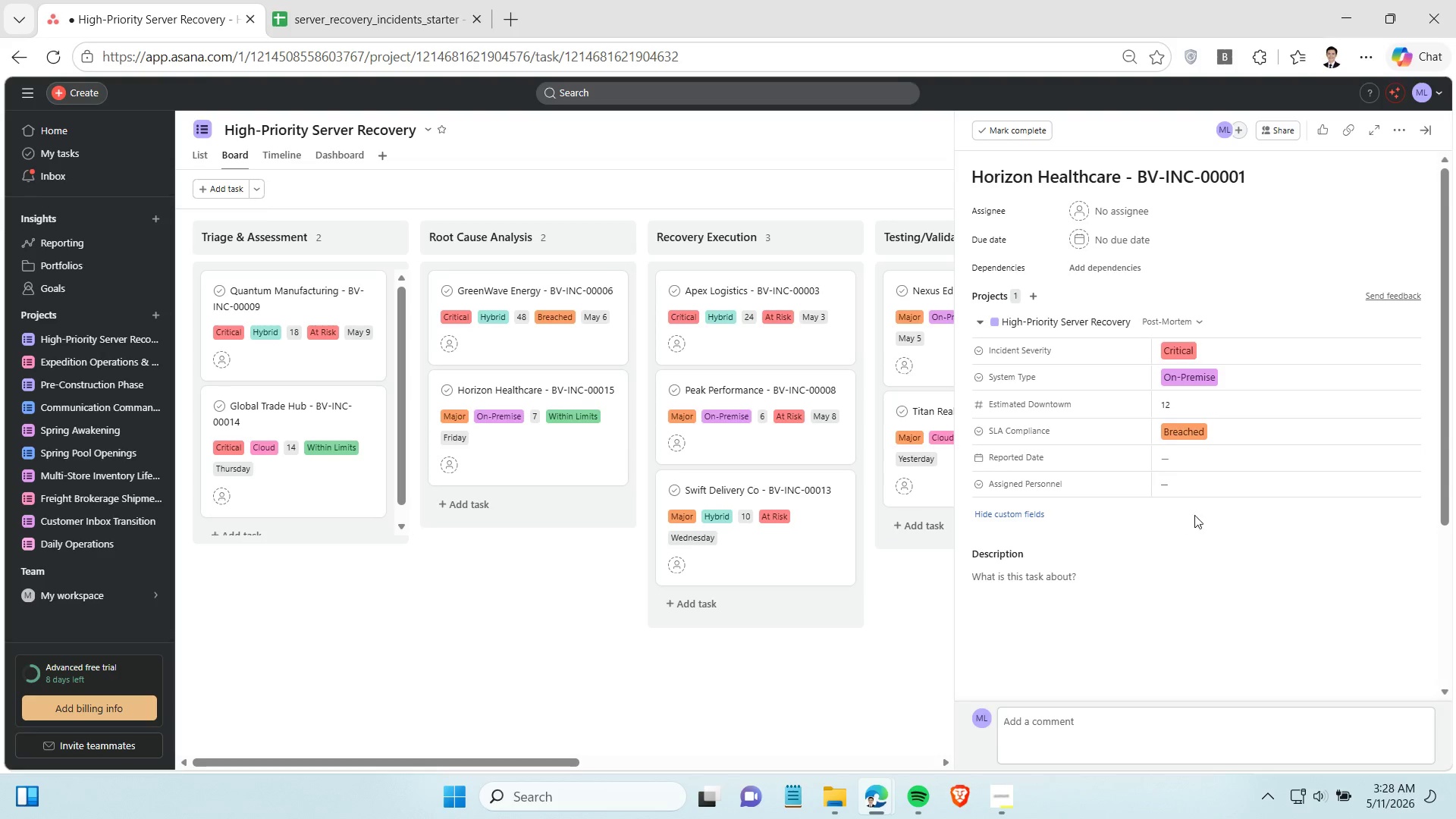 
left_click([1209, 459])
 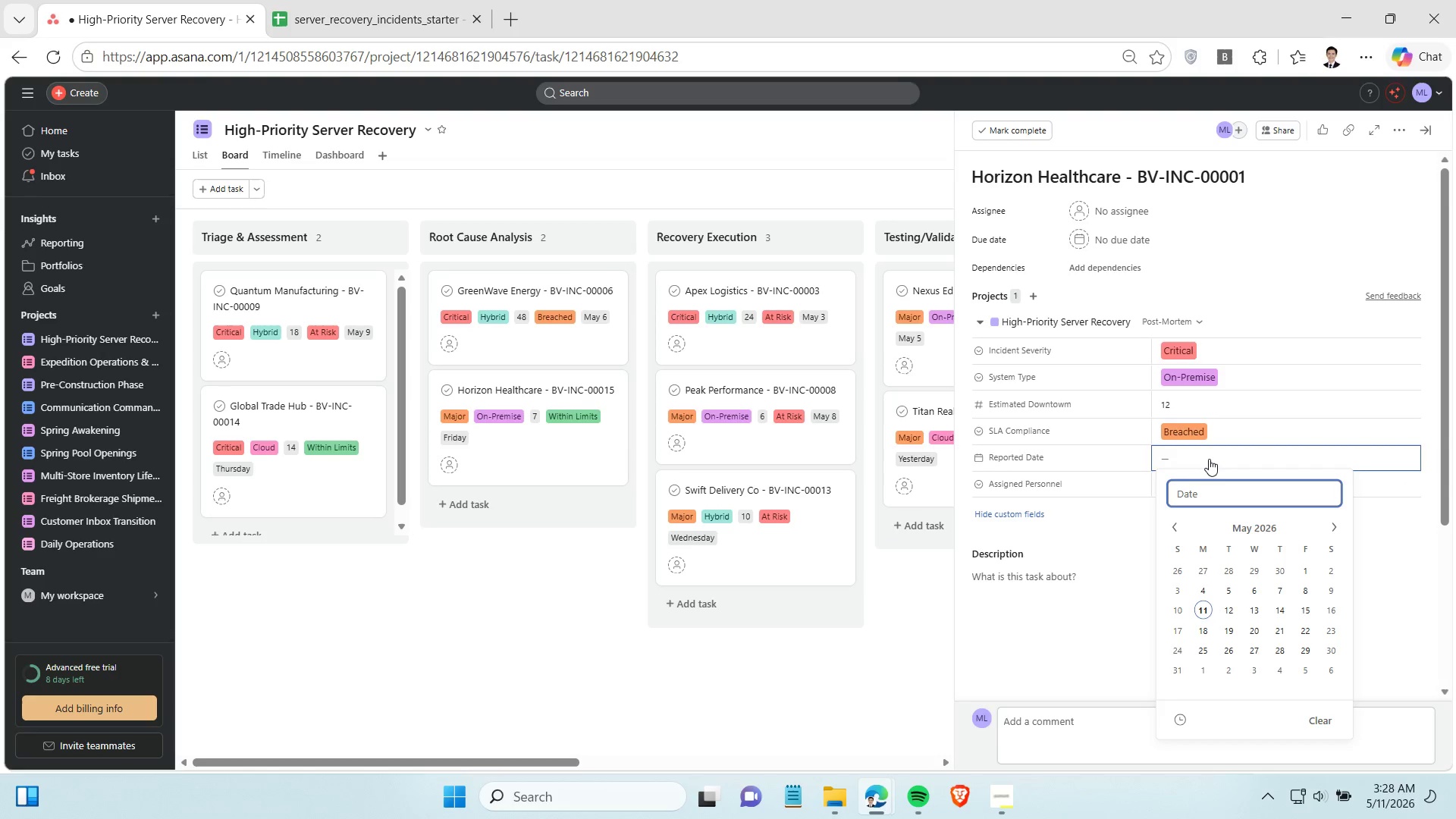 
key(Control+V)
 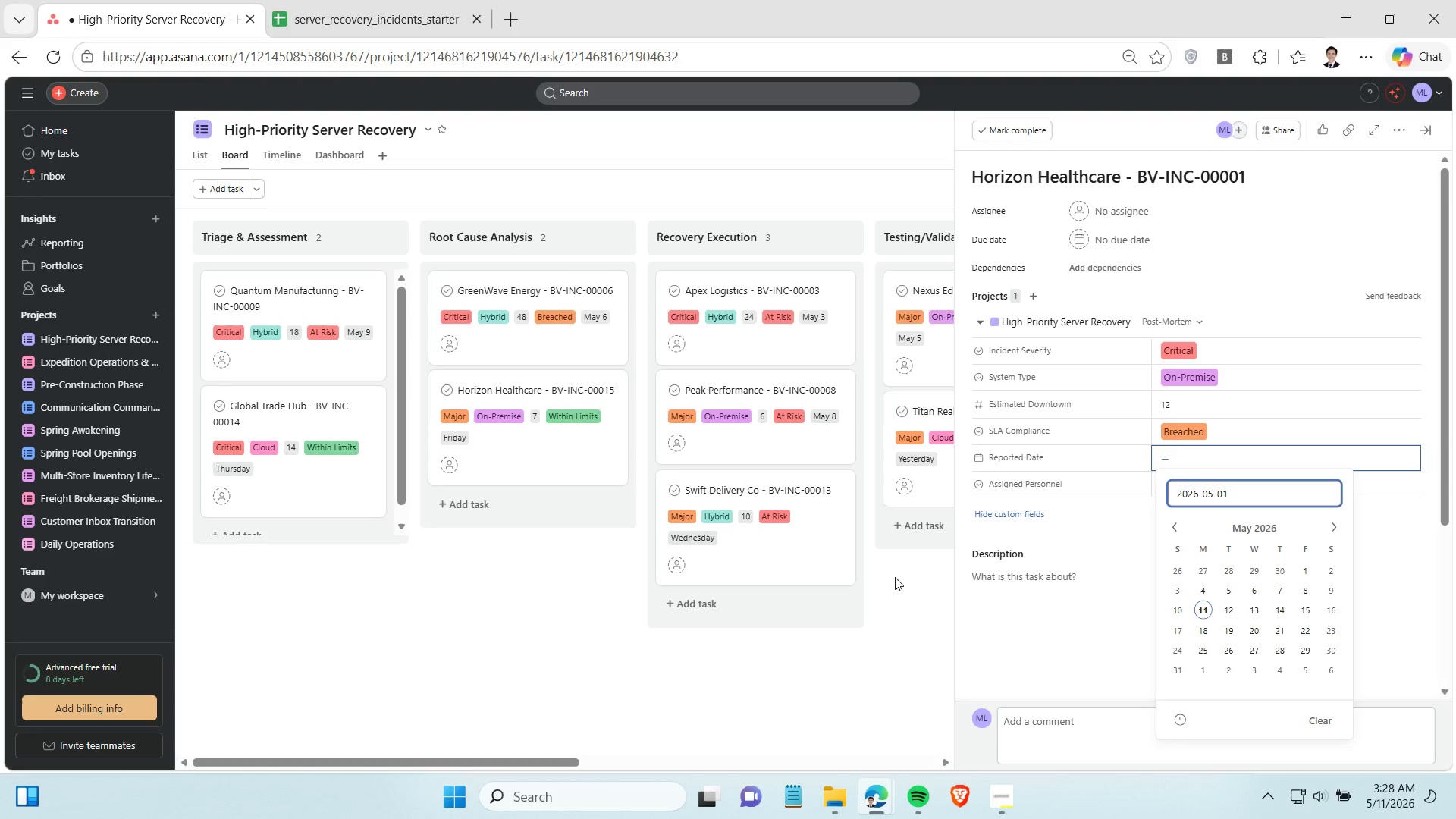 
left_click([905, 618])
 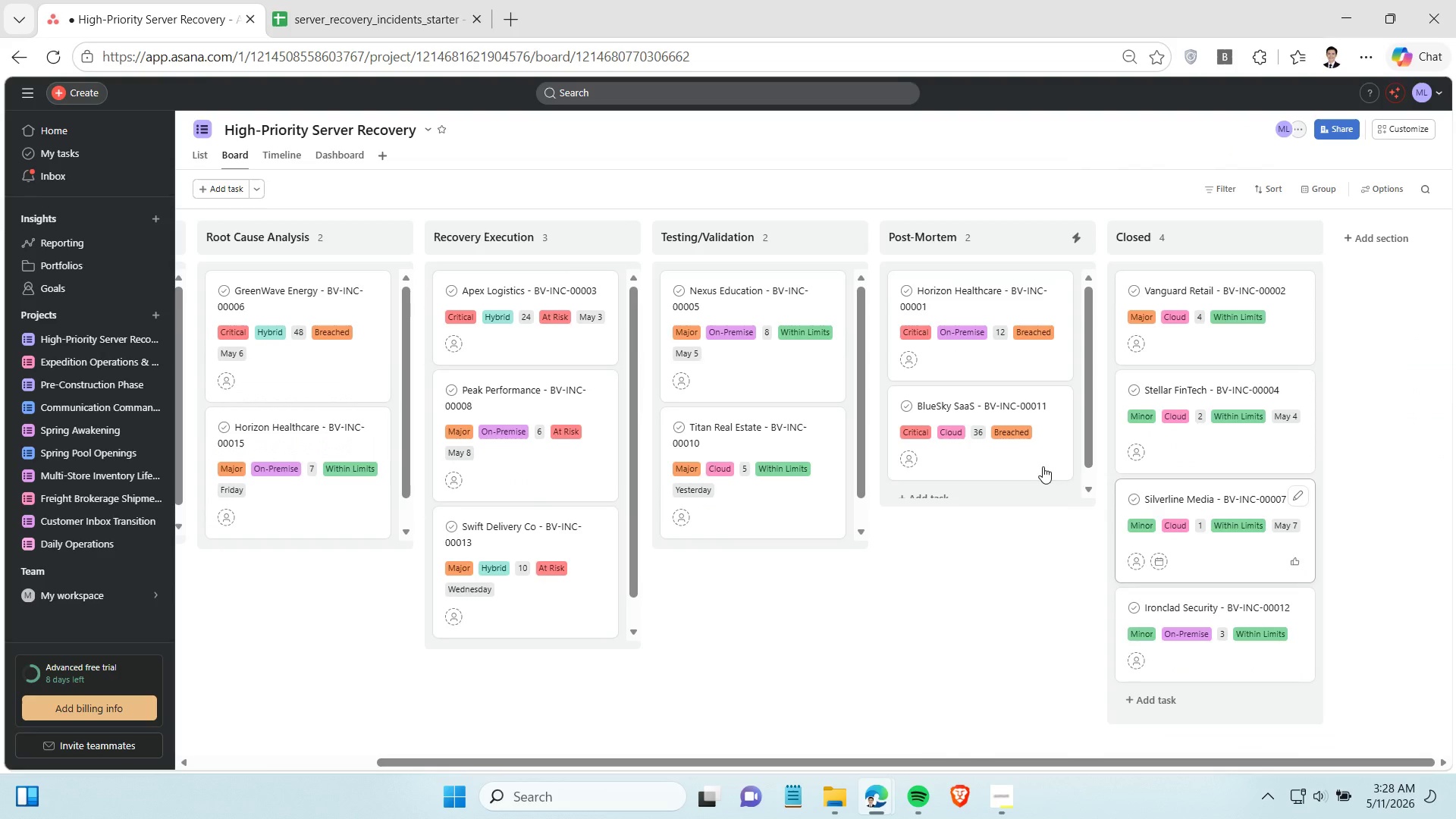 
left_click([1021, 466])
 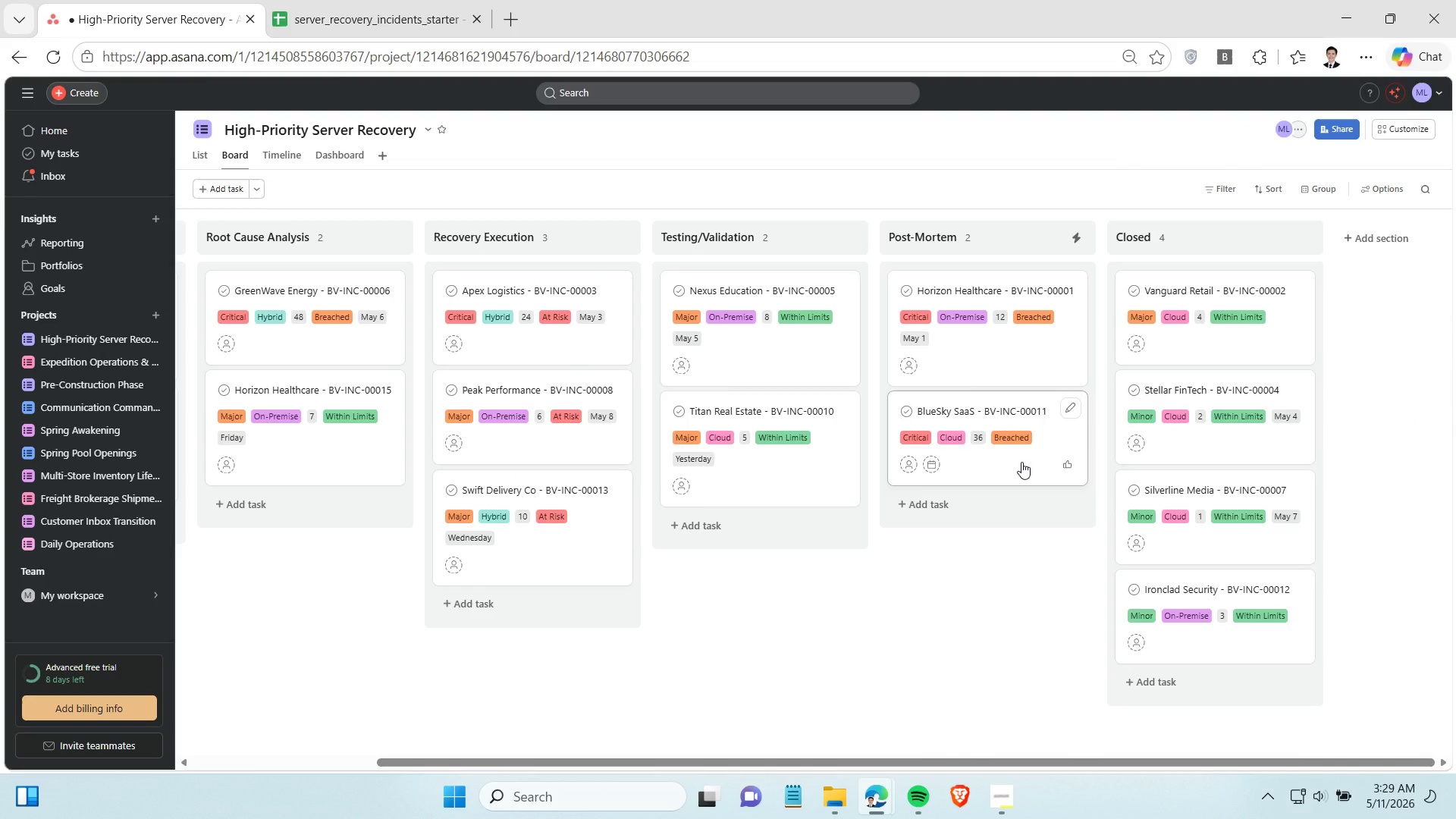 
left_click([1021, 462])
 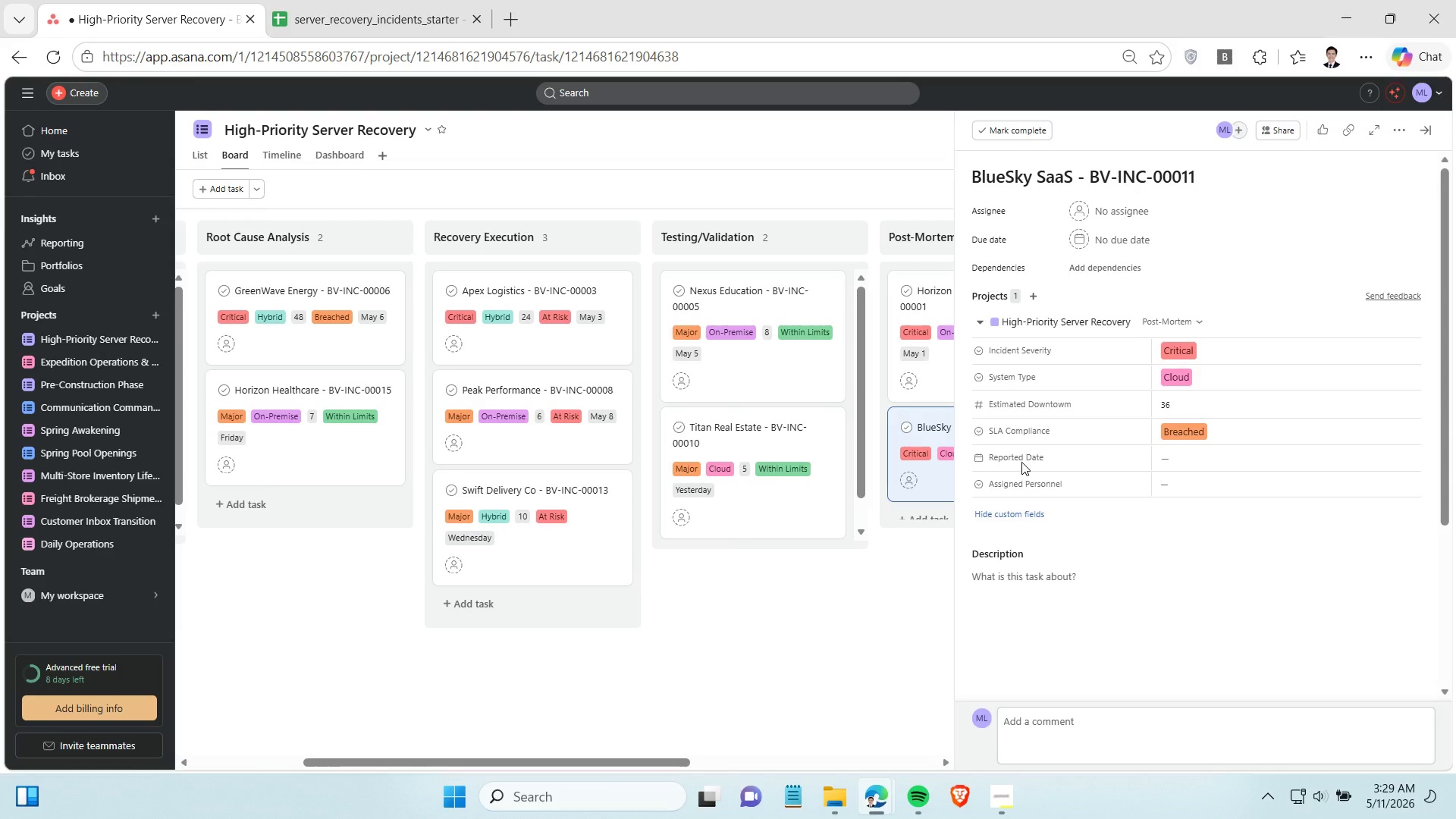 
wait(7.16)
 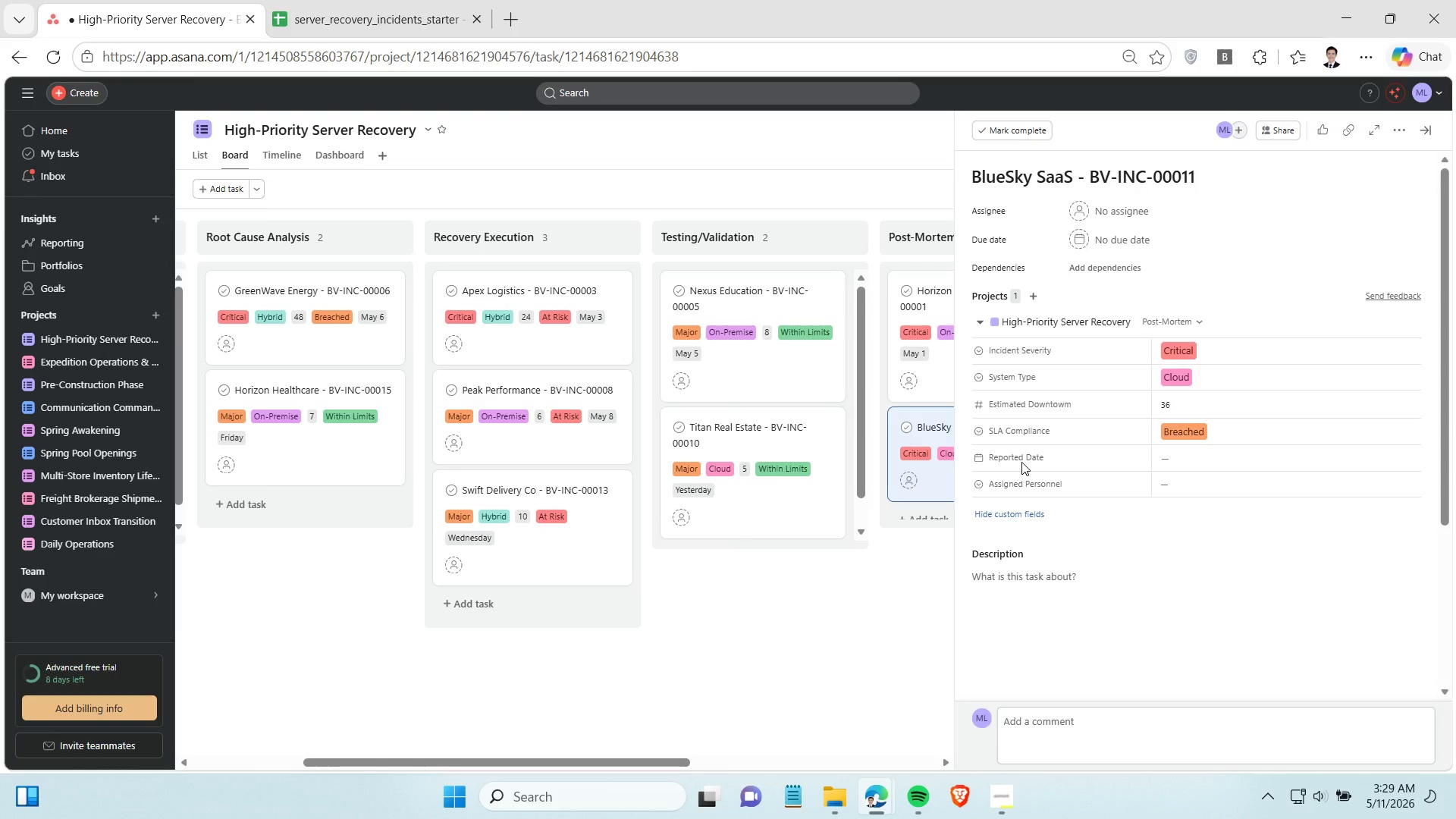 
left_click([391, 14])
 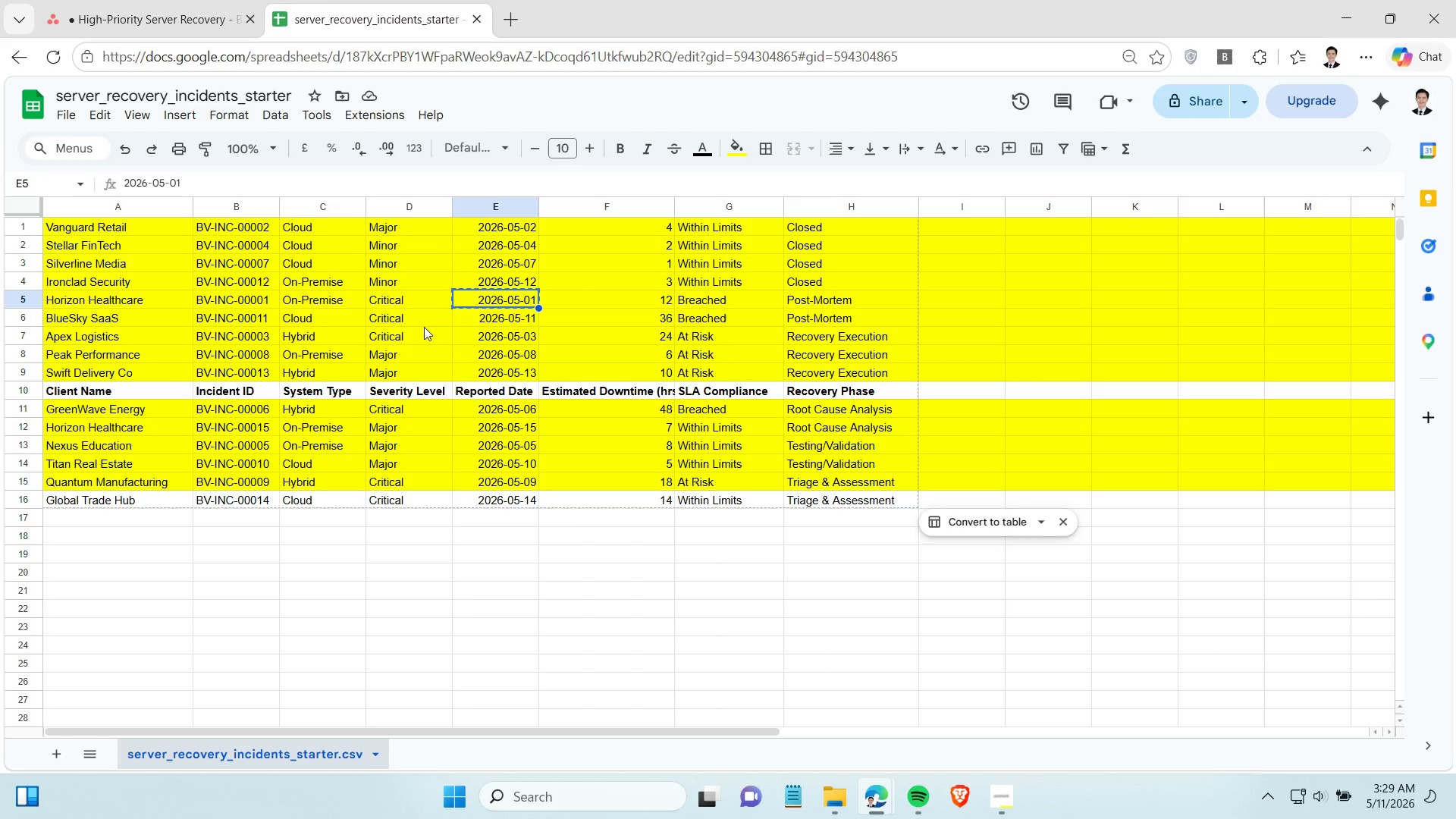 
key(Control+C)
 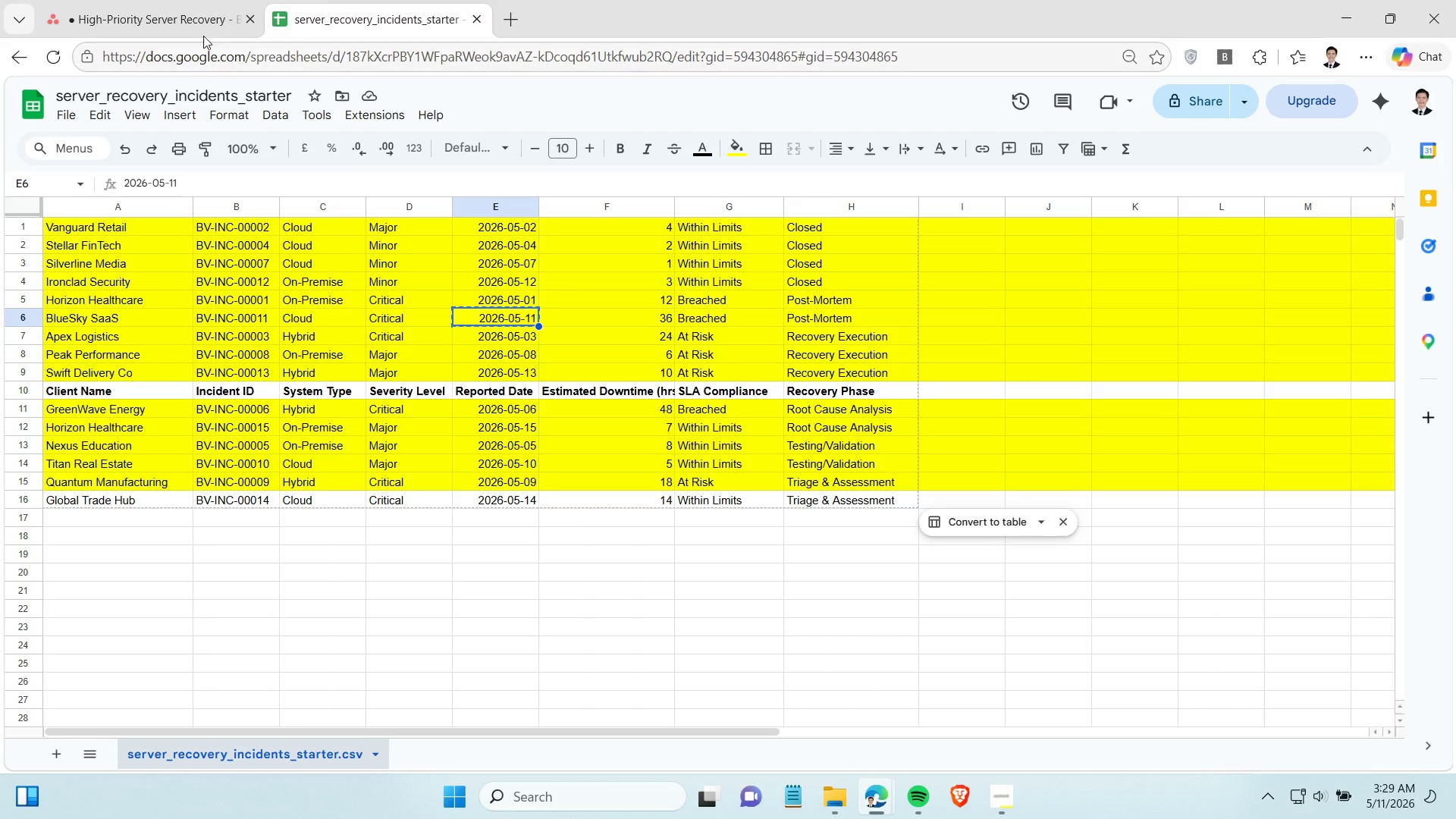 
left_click([196, 20])
 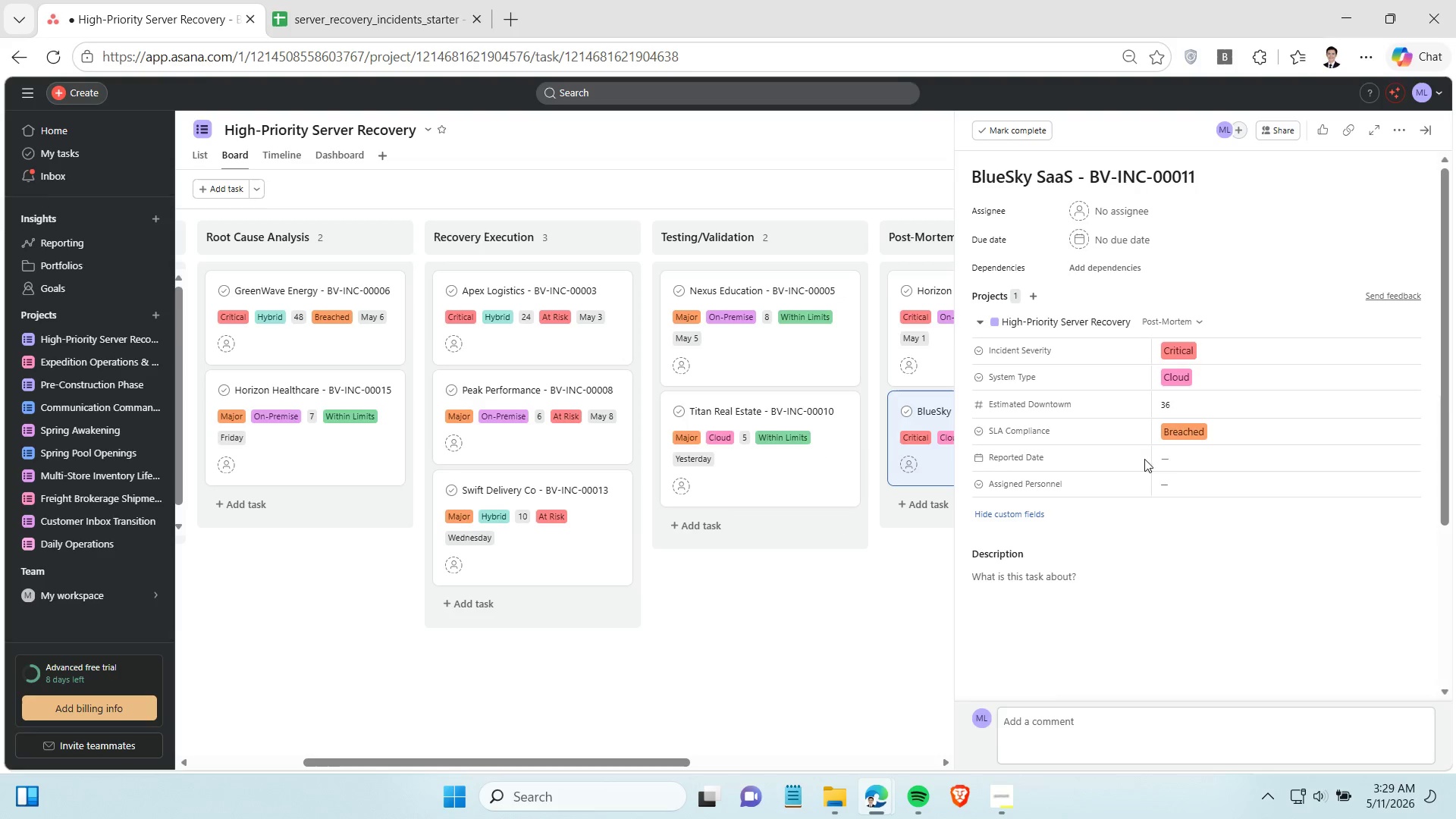 
left_click([1205, 460])
 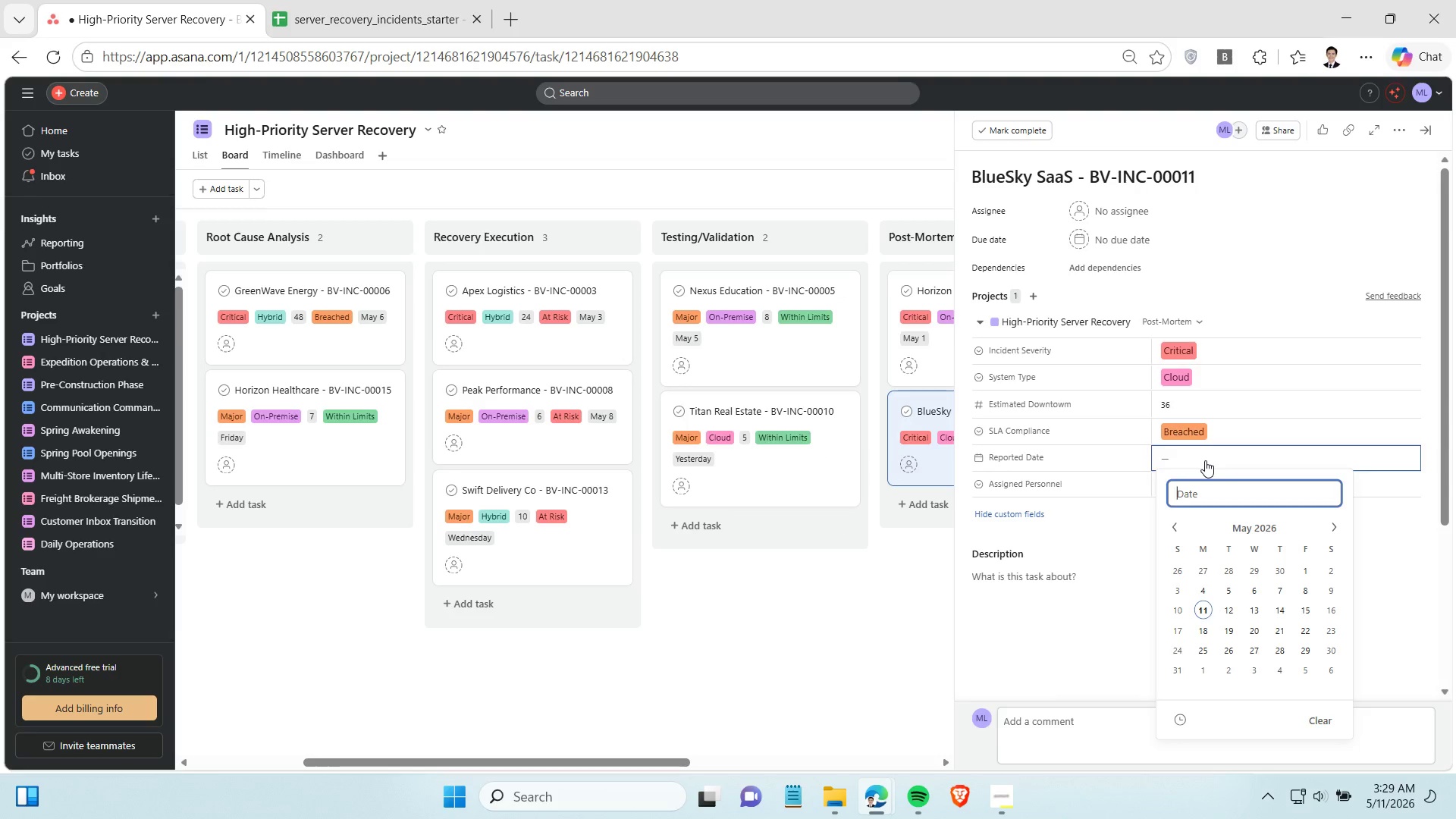 
key(Control+V)
 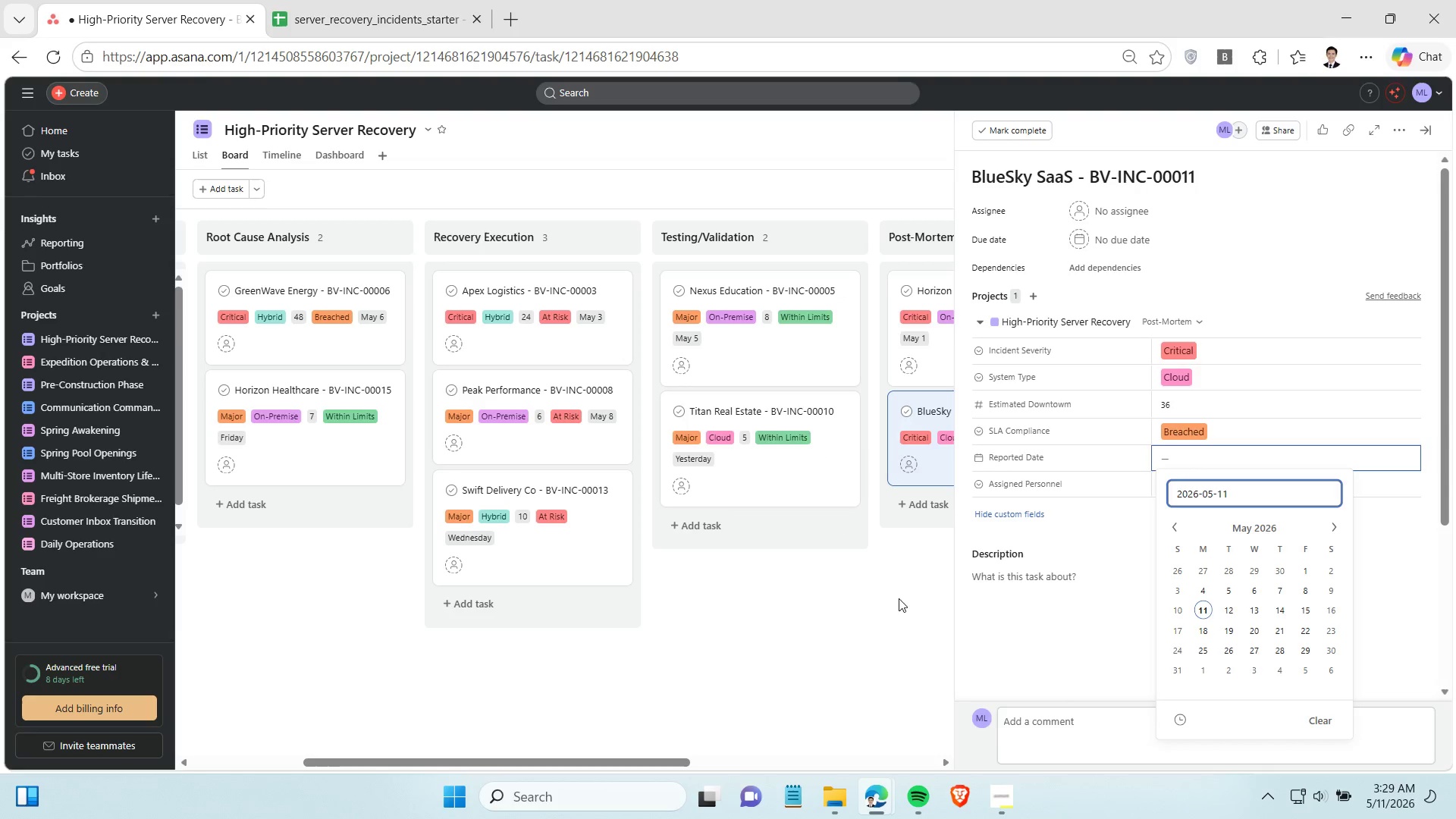 
left_click([886, 602])
 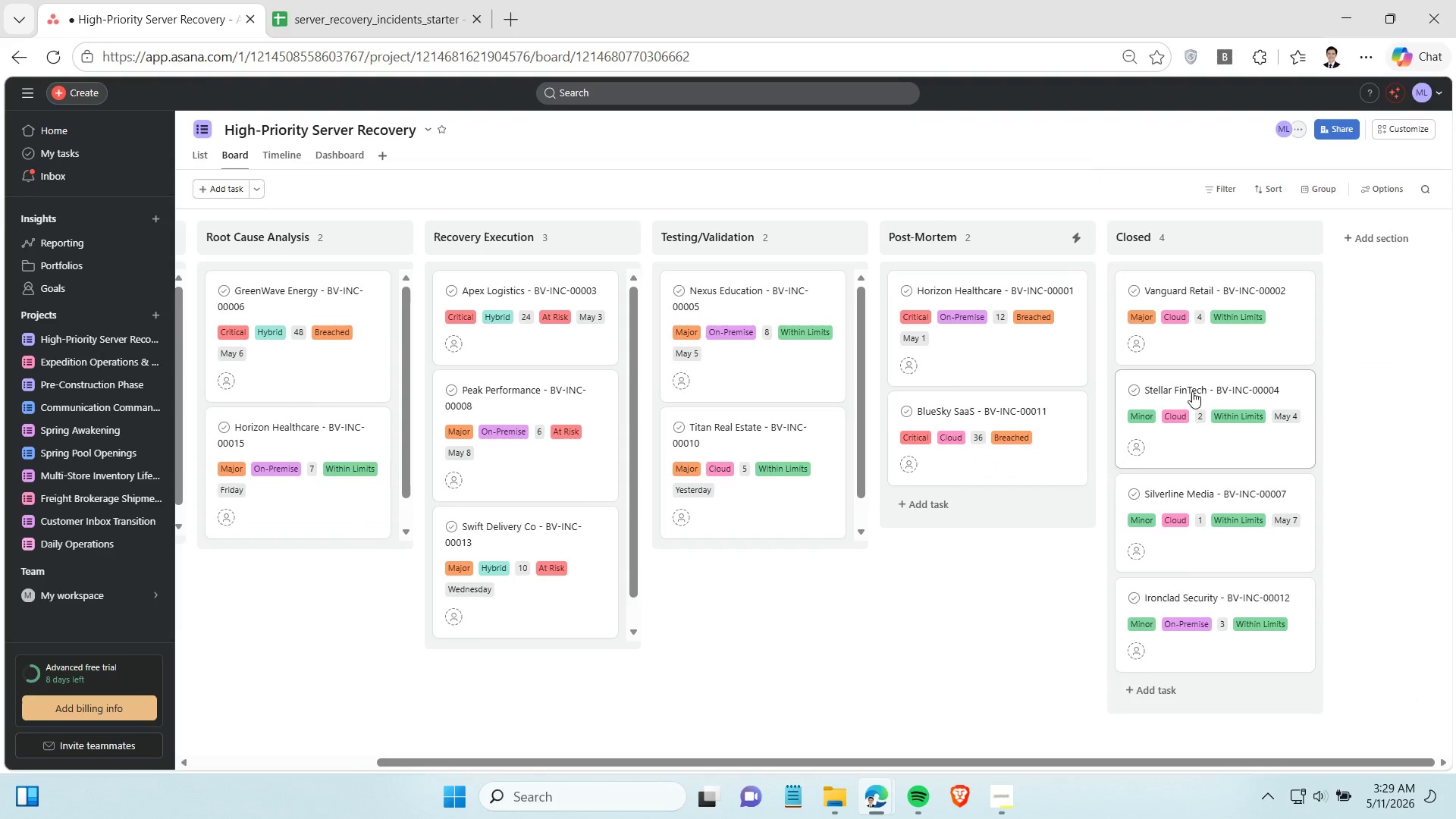 
left_click([1225, 337])
 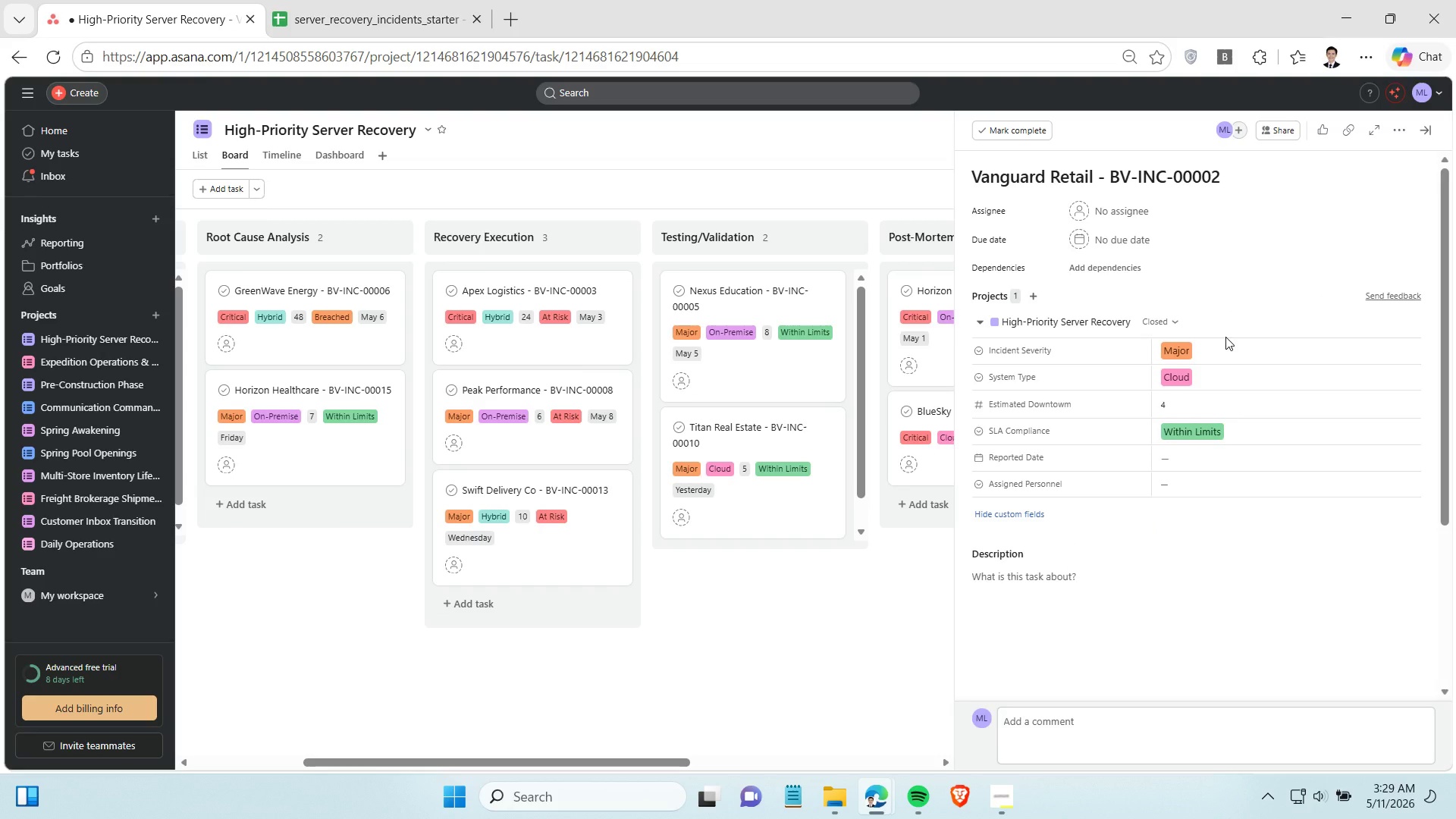 
wait(8.97)
 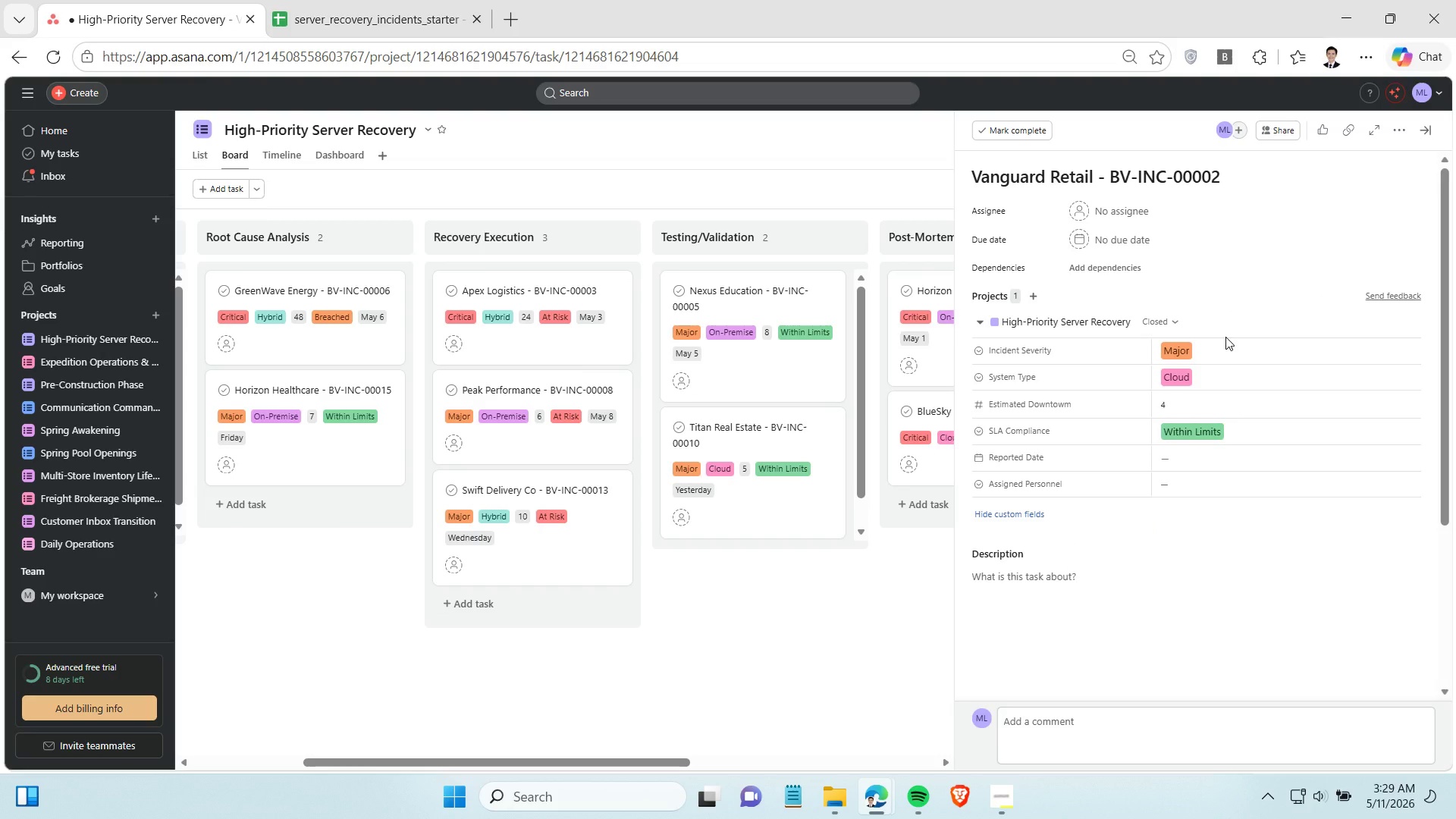 
left_click([379, 7])
 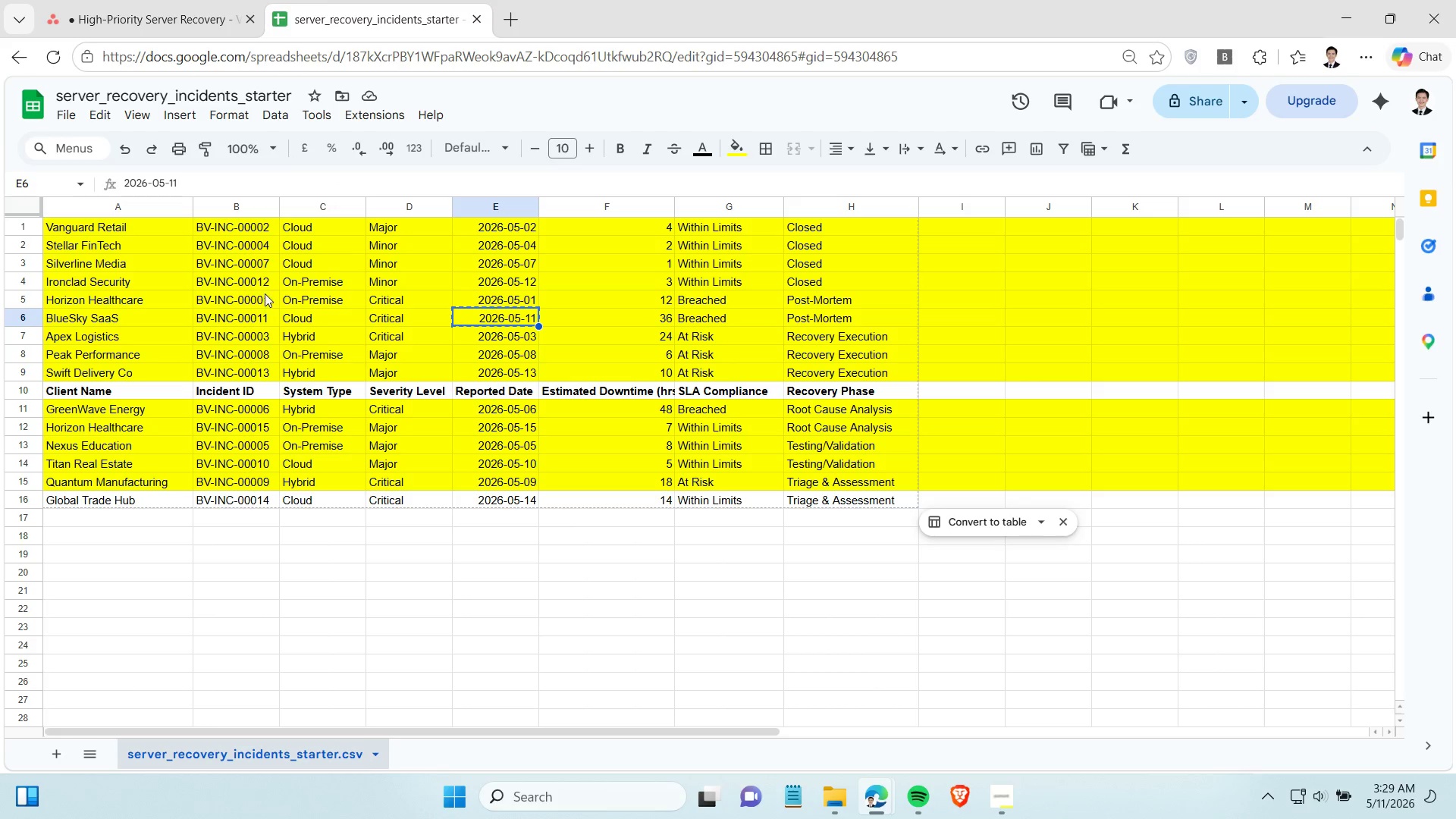 
left_click([525, 226])
 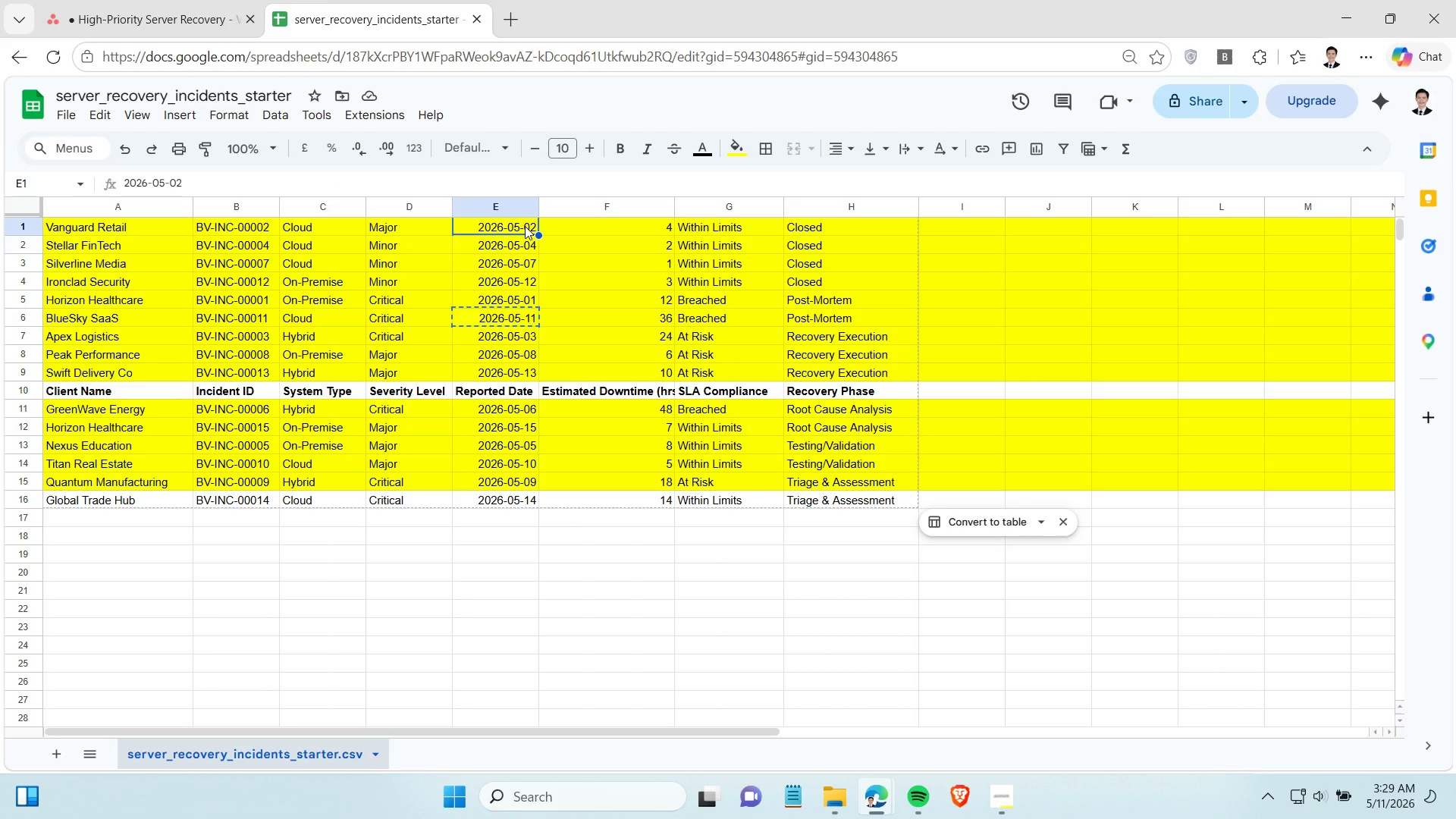 
key(Control+C)
 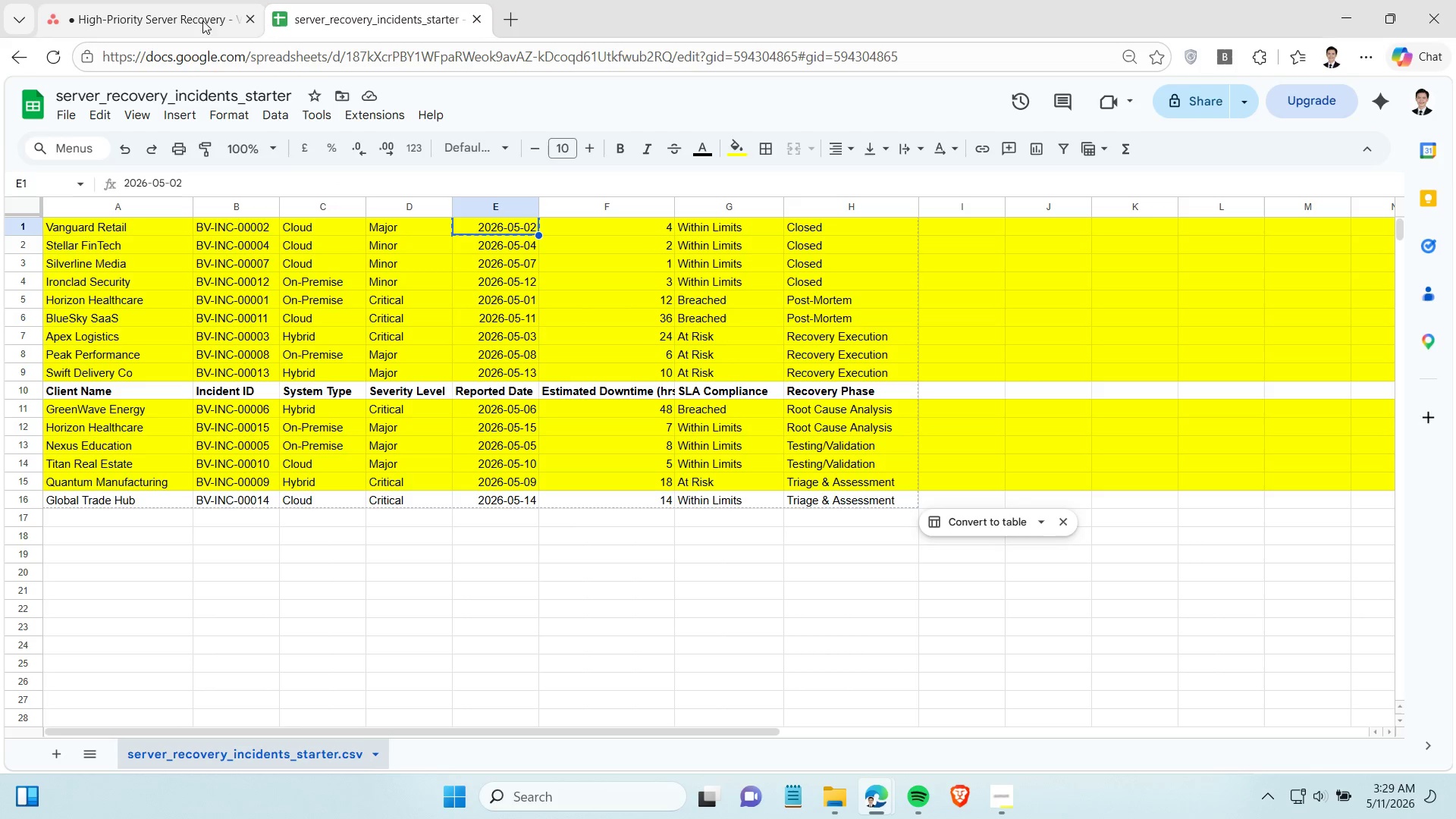 
left_click([193, 8])
 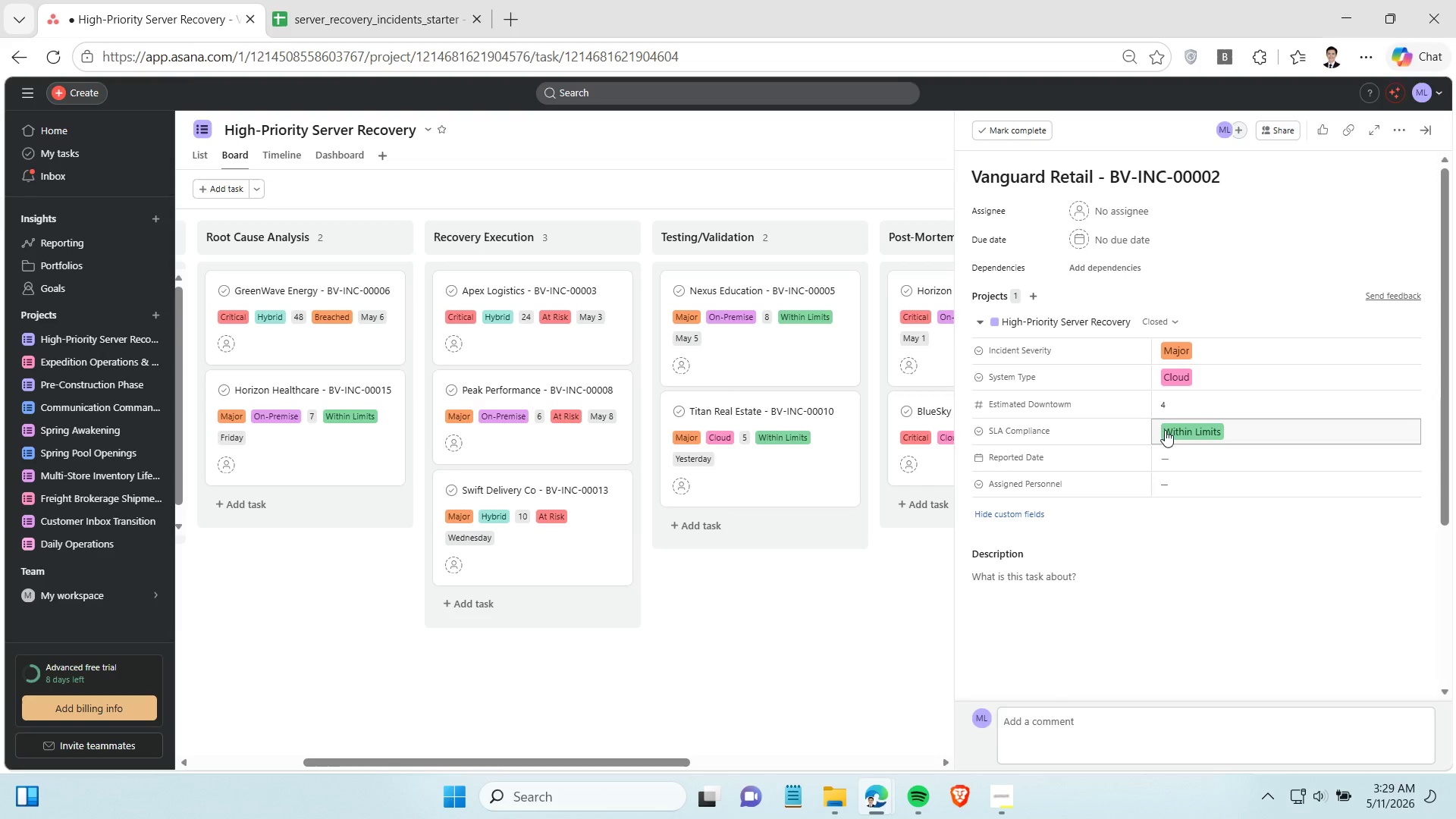 
left_click([1197, 464])
 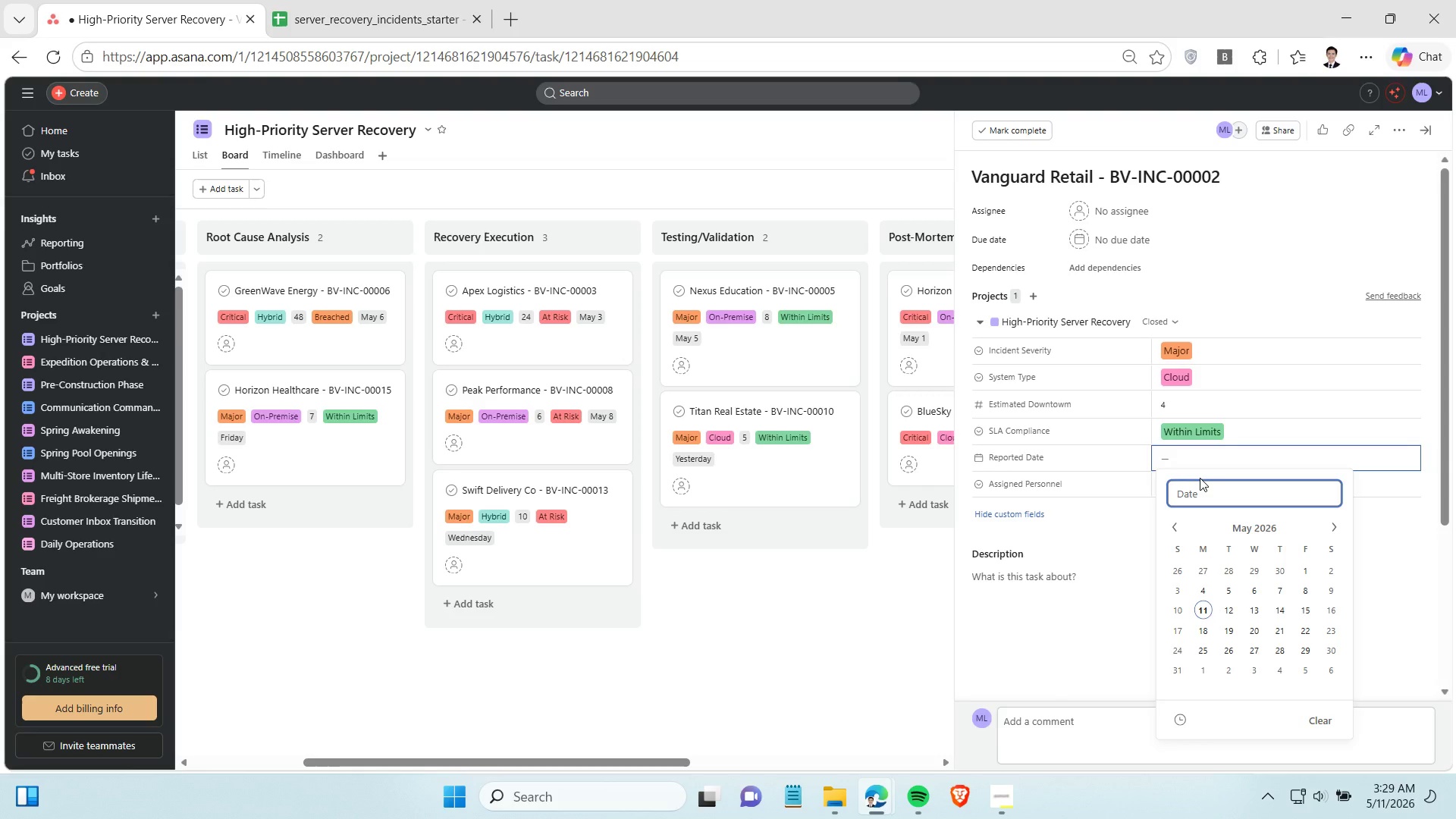 
key(Control+V)
 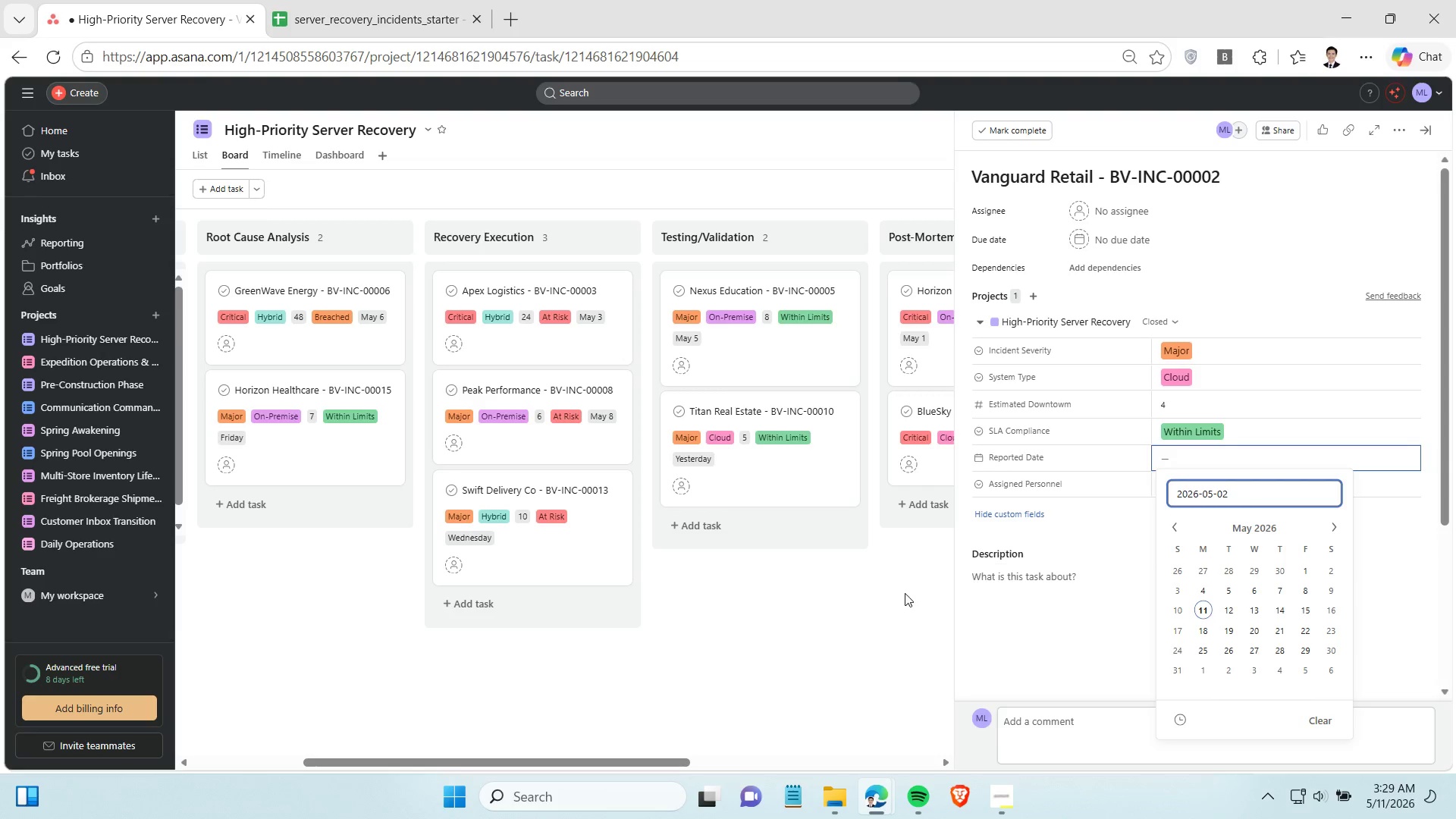 
left_click([904, 593])
 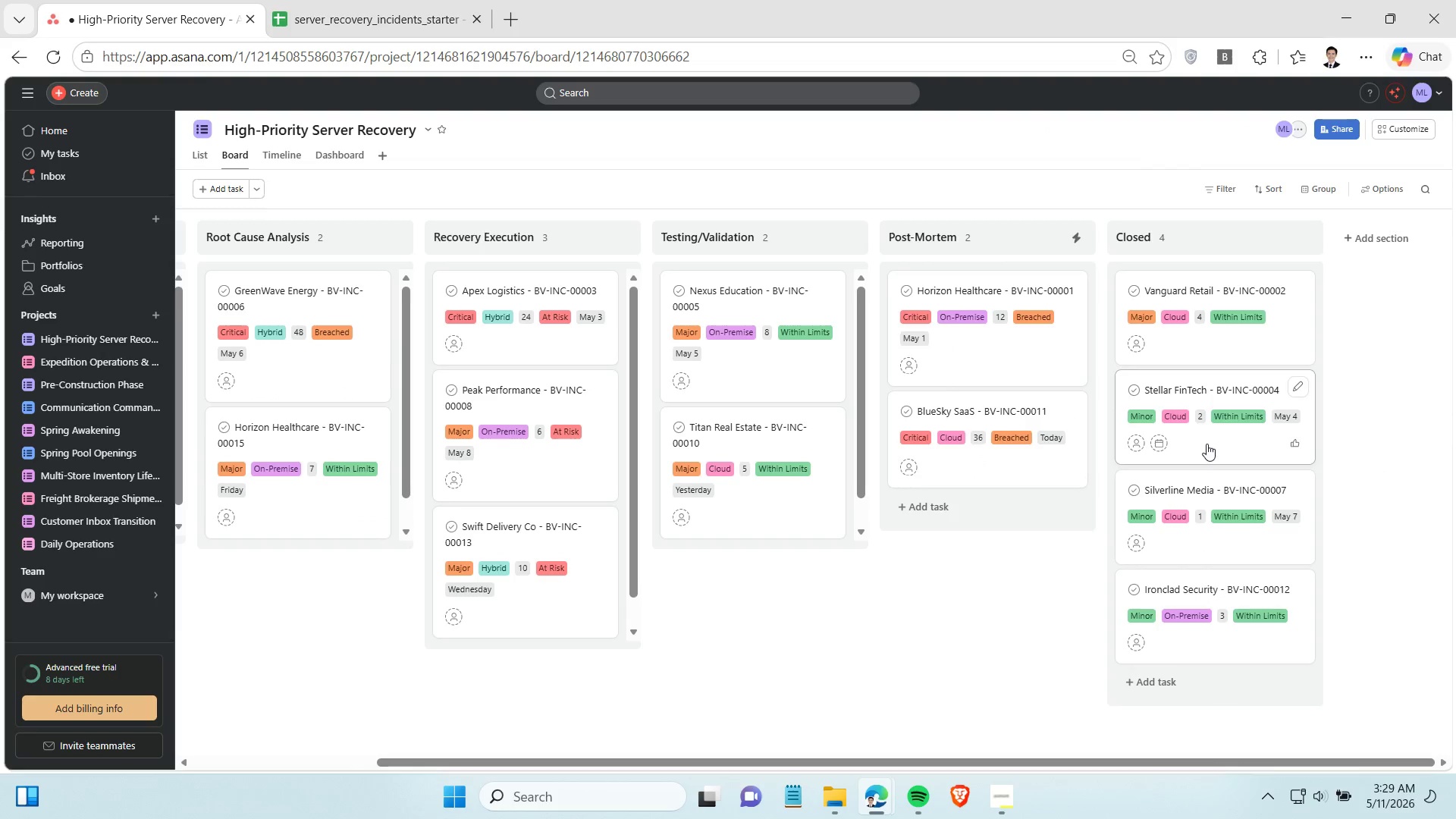 
left_click([1208, 442])
 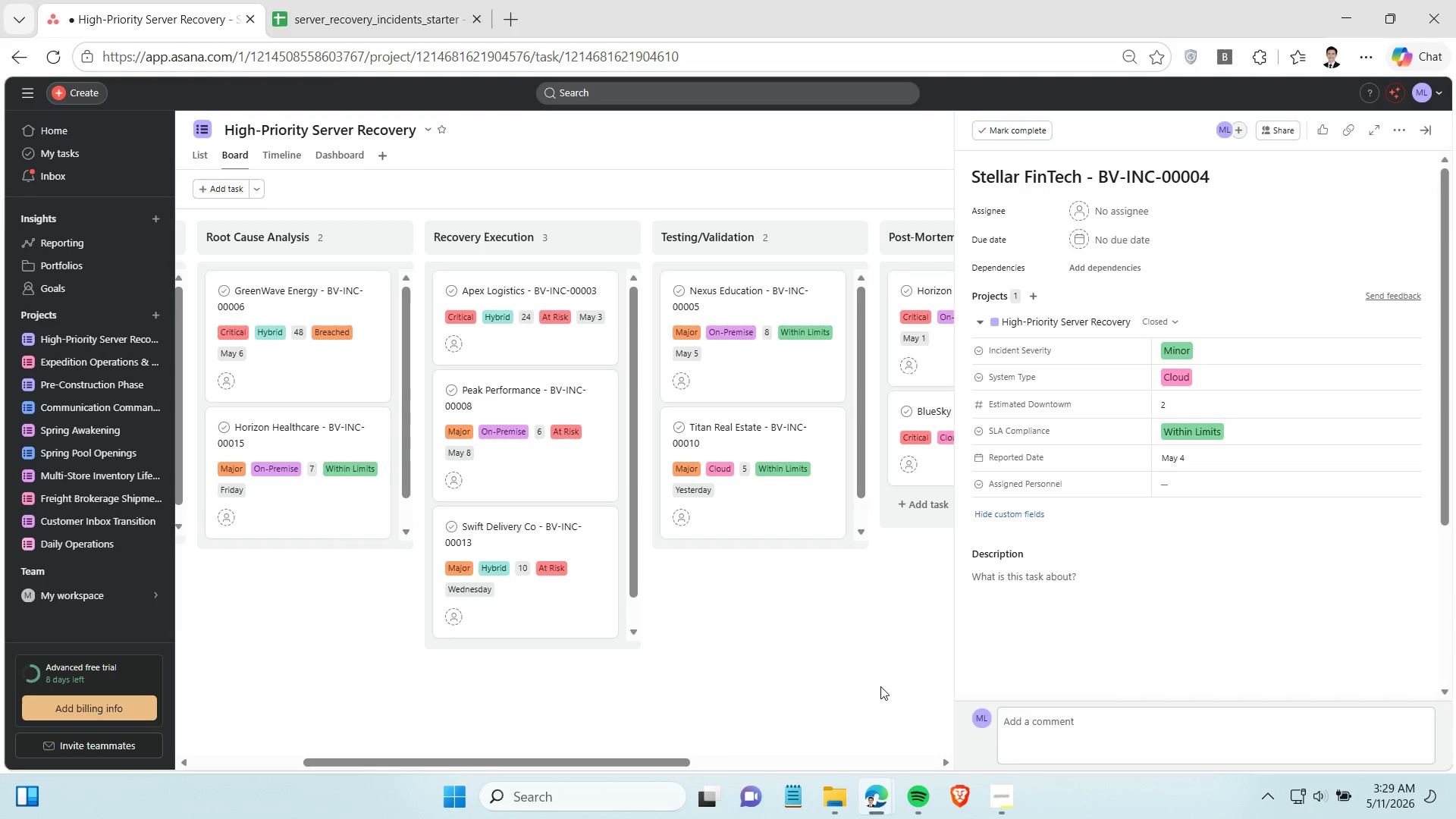 
left_click([884, 664])
 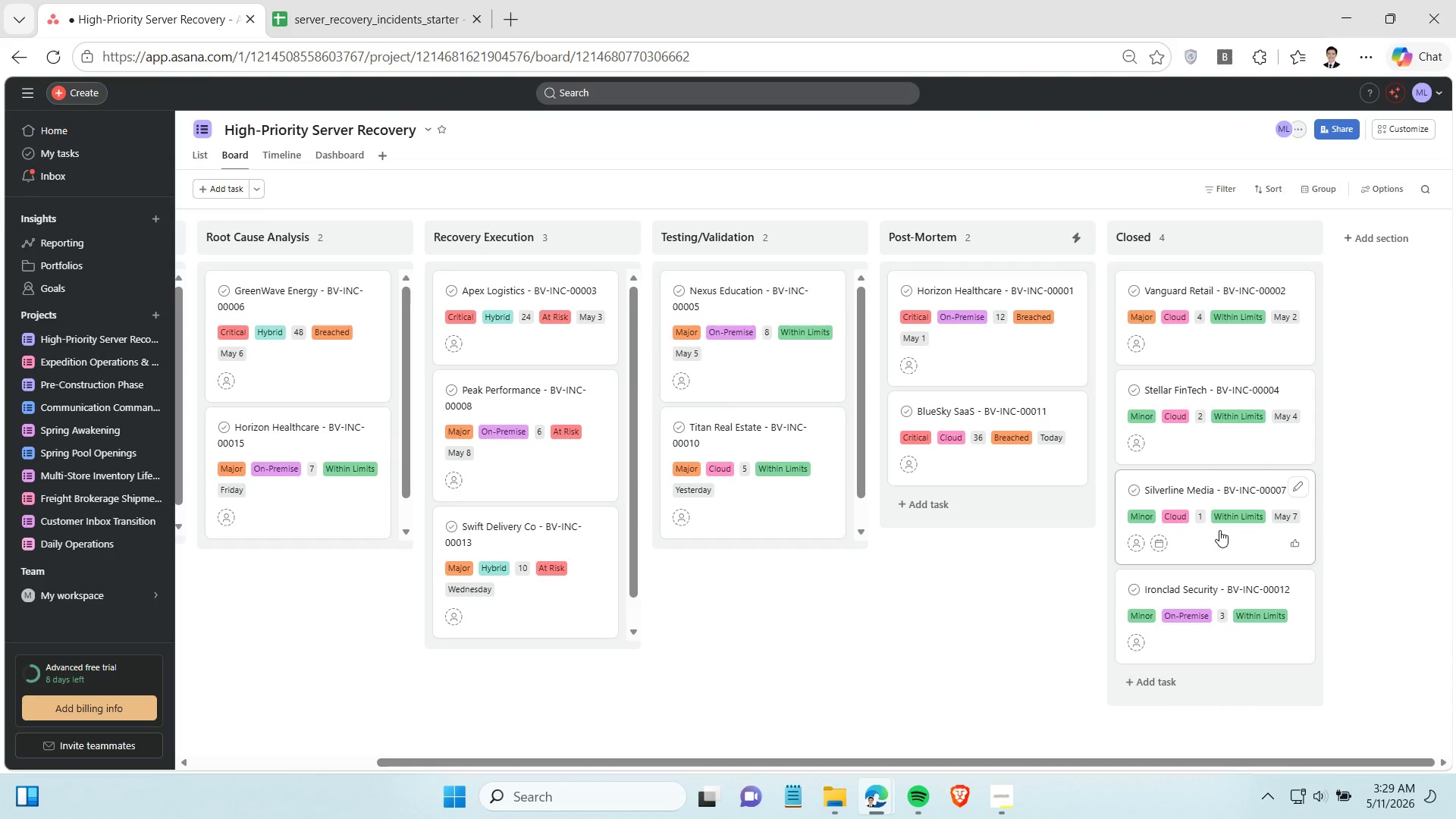 
left_click([1219, 538])
 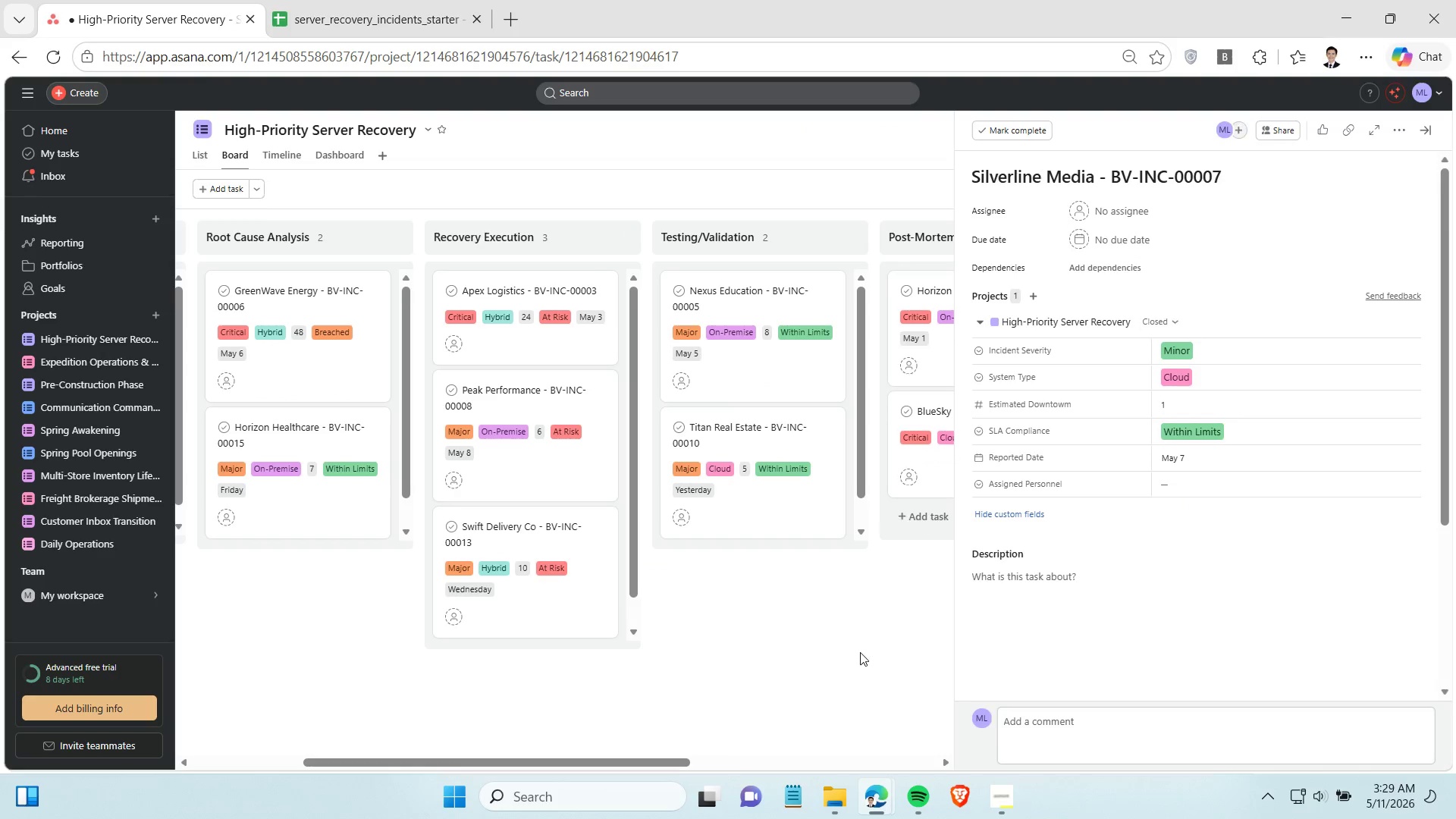 
left_click([866, 648])
 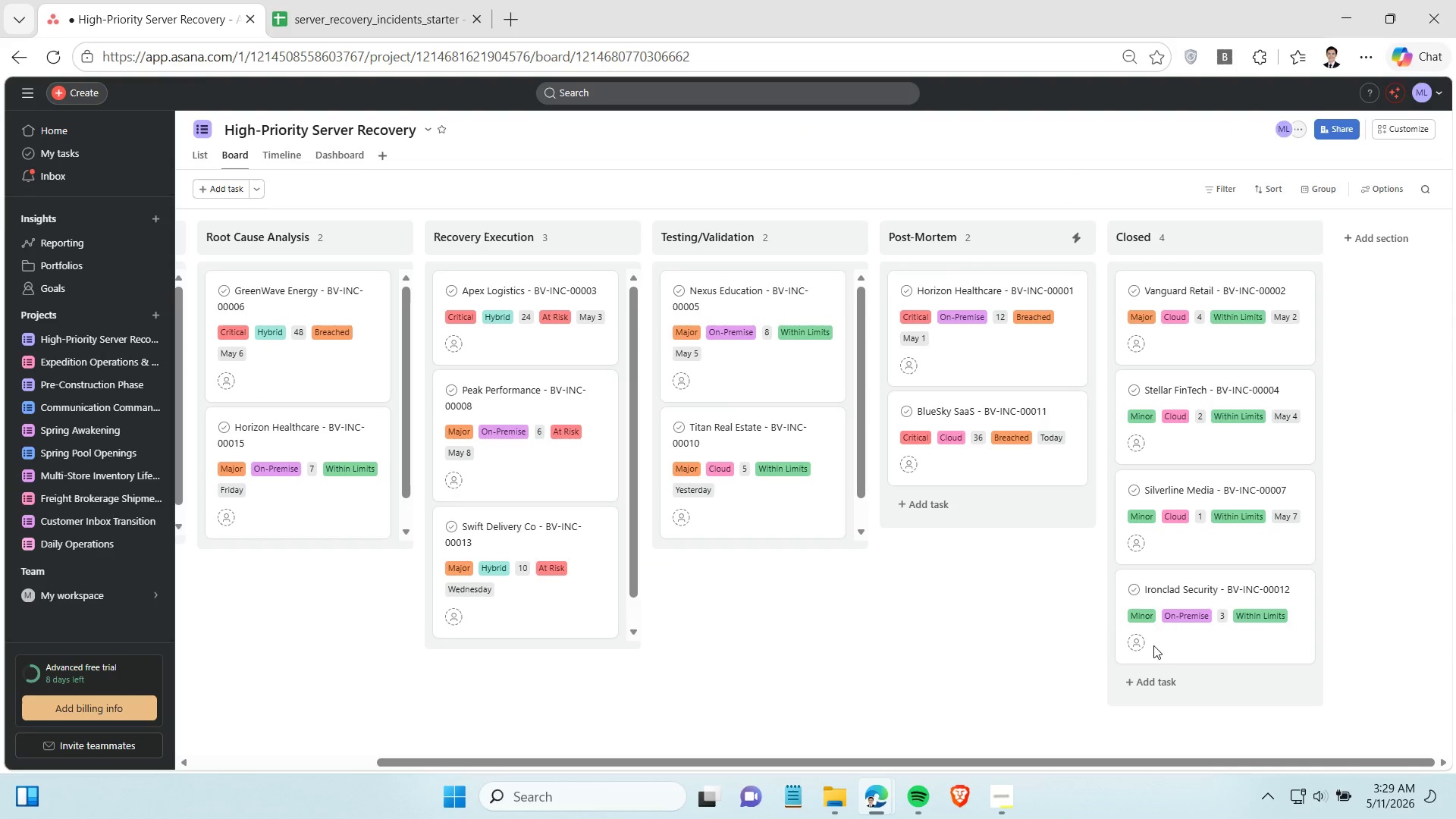 
left_click([1198, 646])
 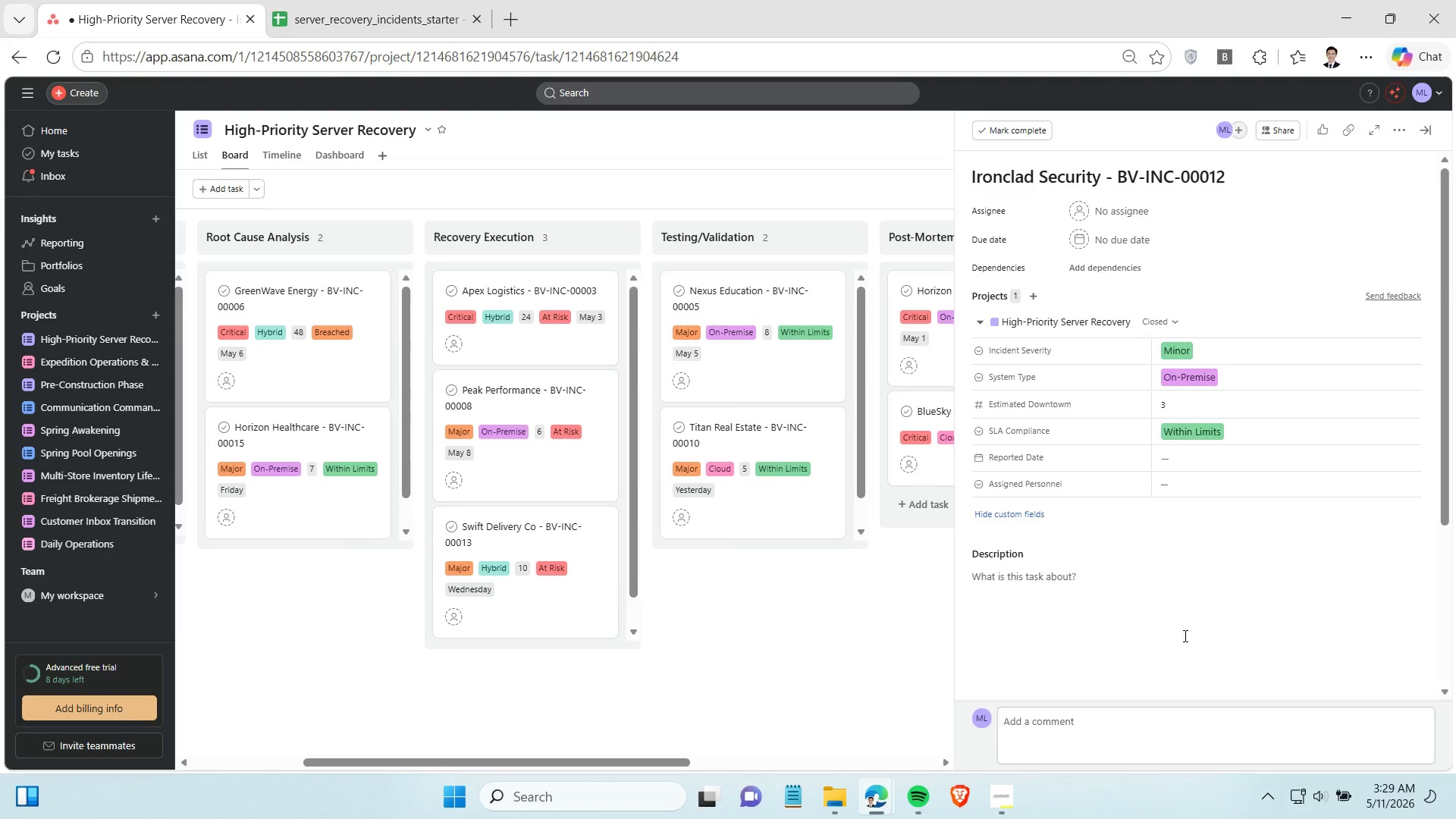 
left_click([403, 8])
 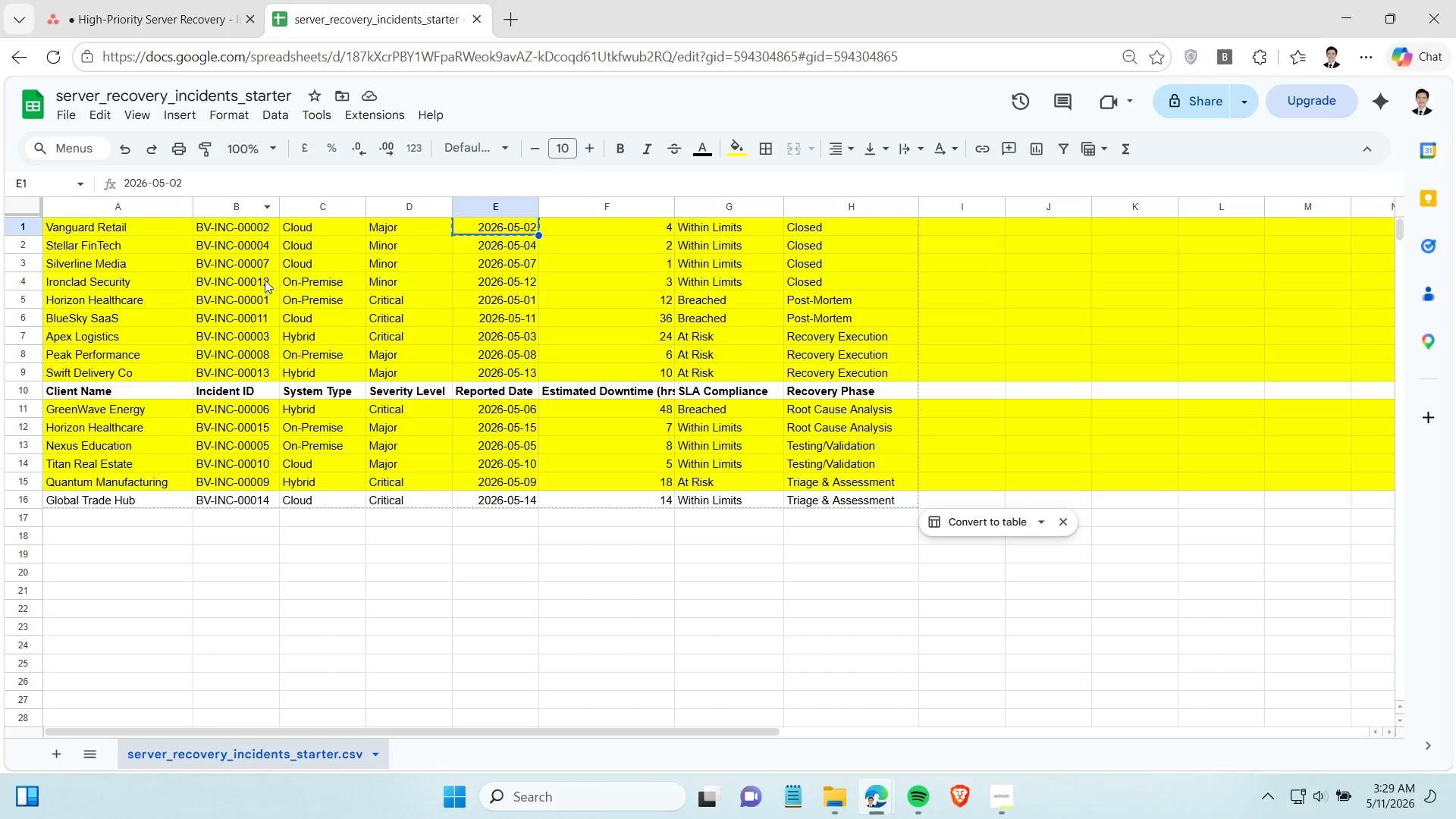 
left_click([516, 280])
 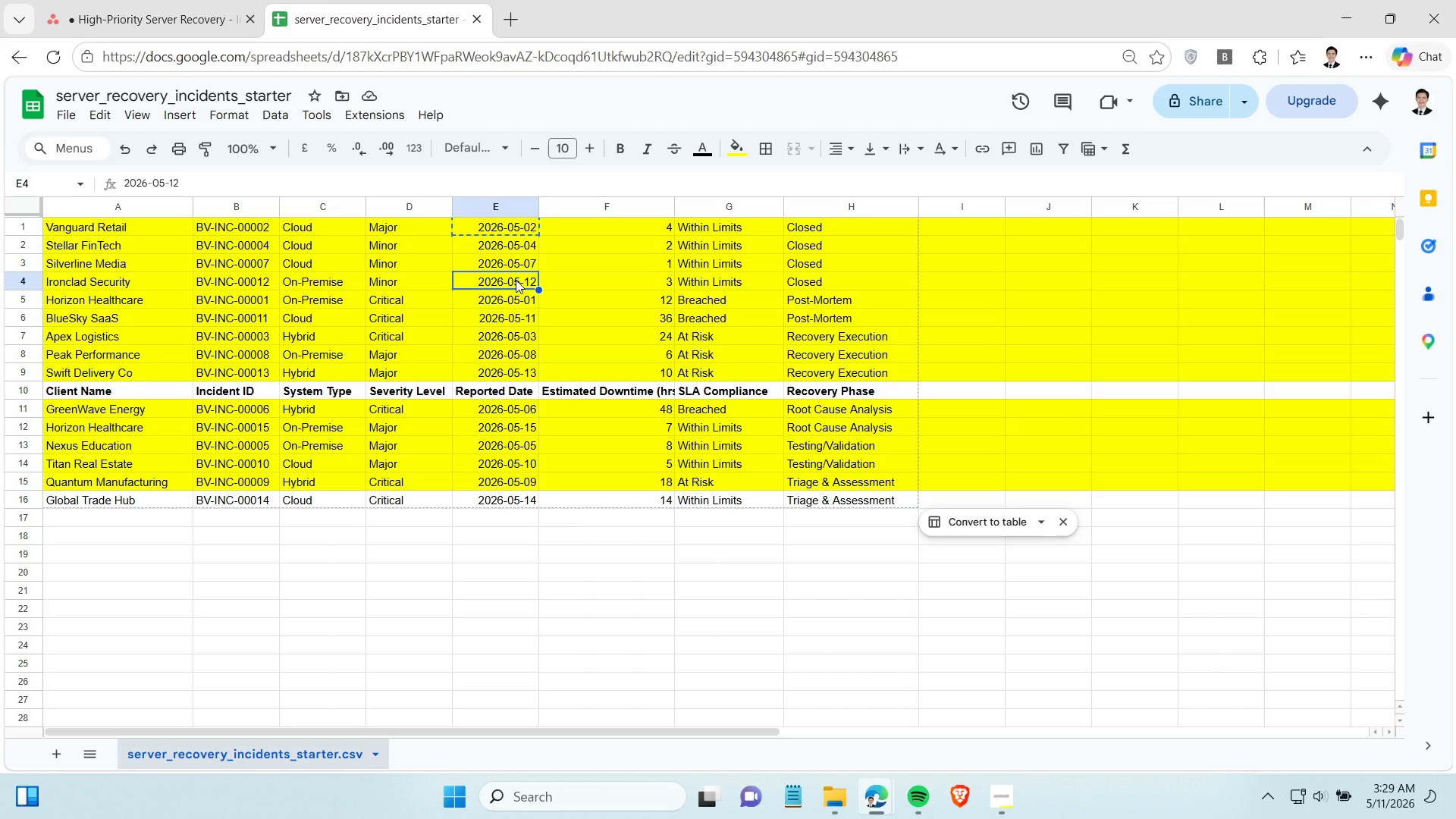 
key(Control+C)
 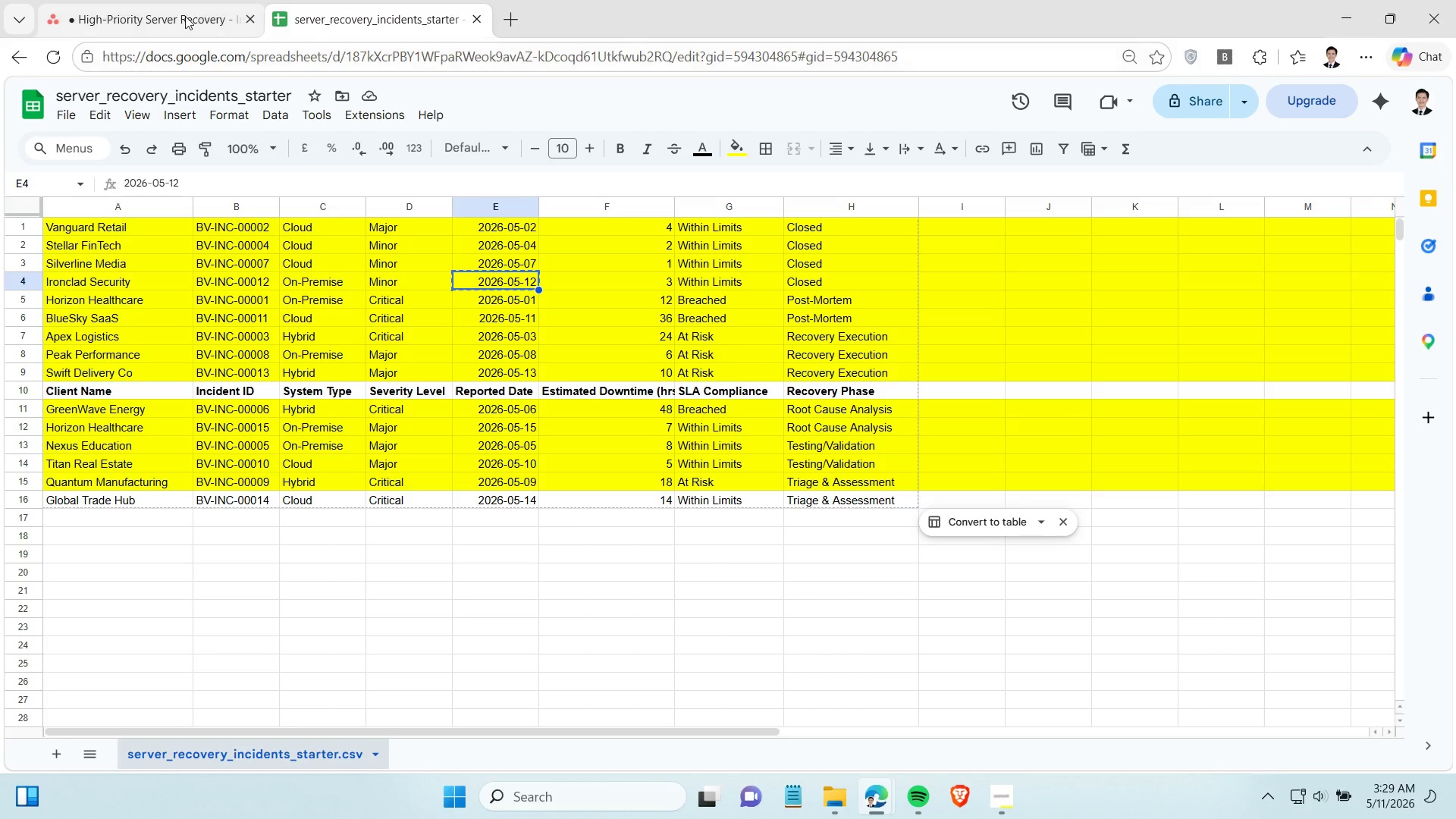 
left_click([185, 16])
 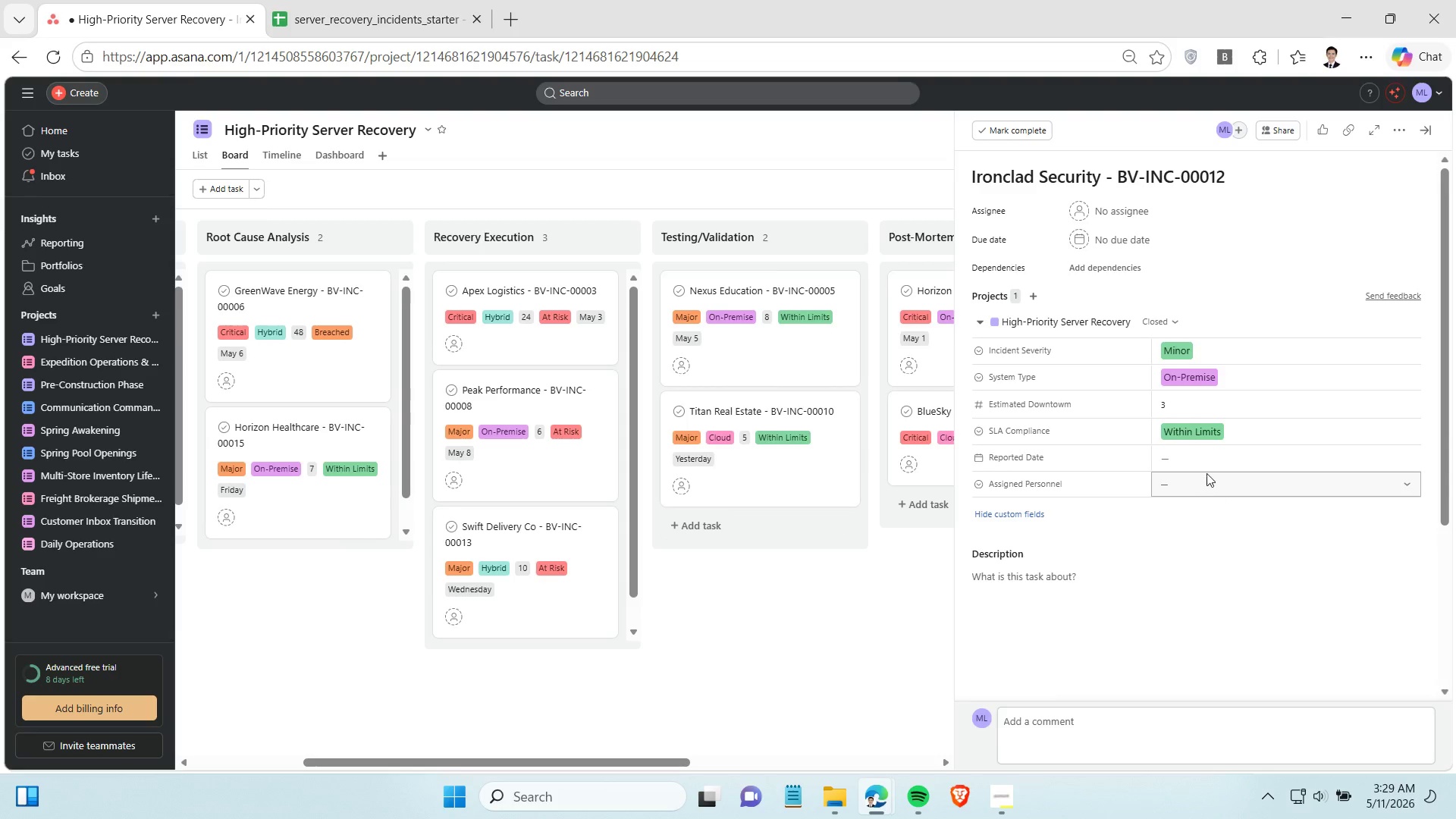 
left_click([1204, 462])
 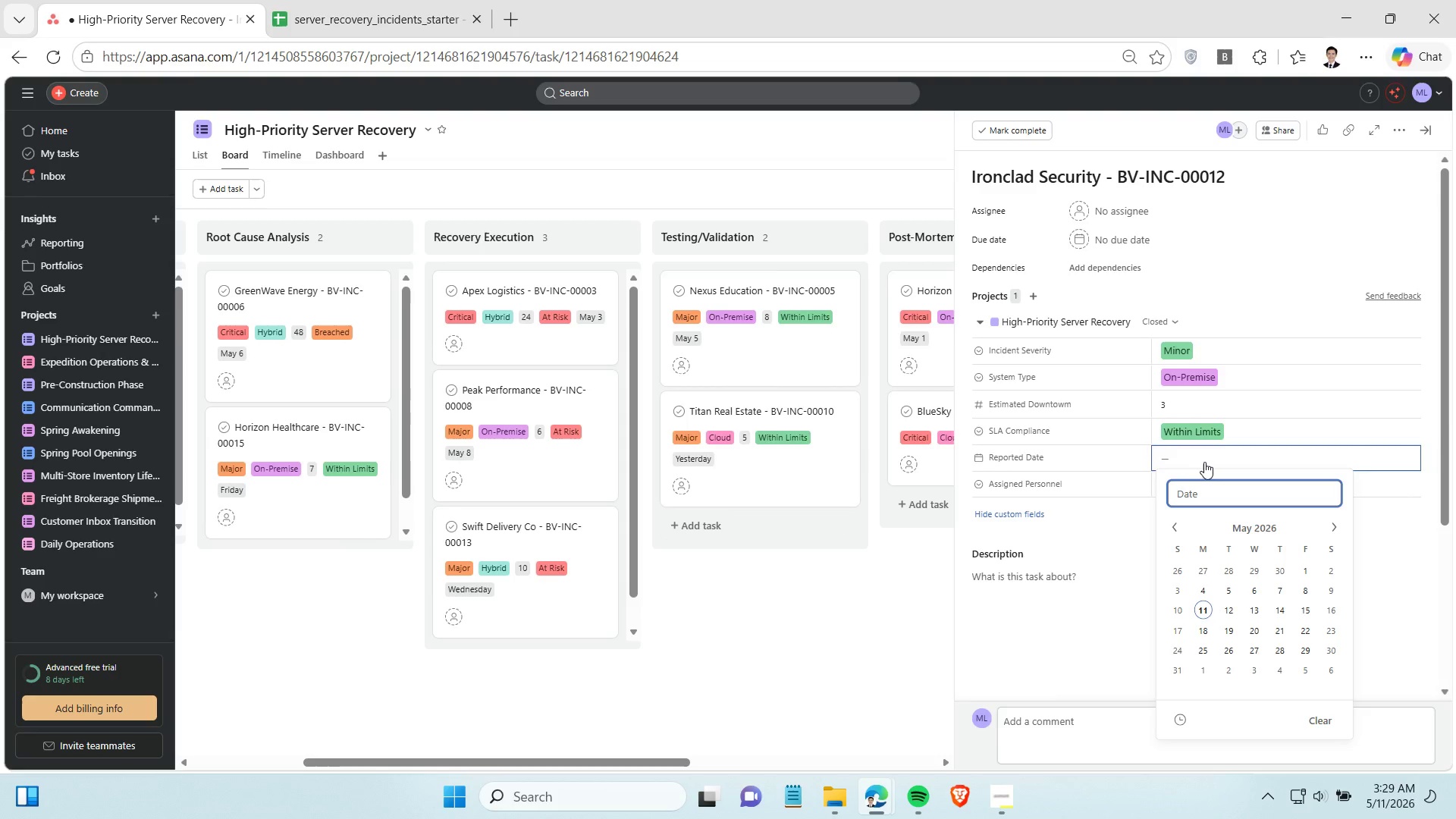 
key(Control+V)
 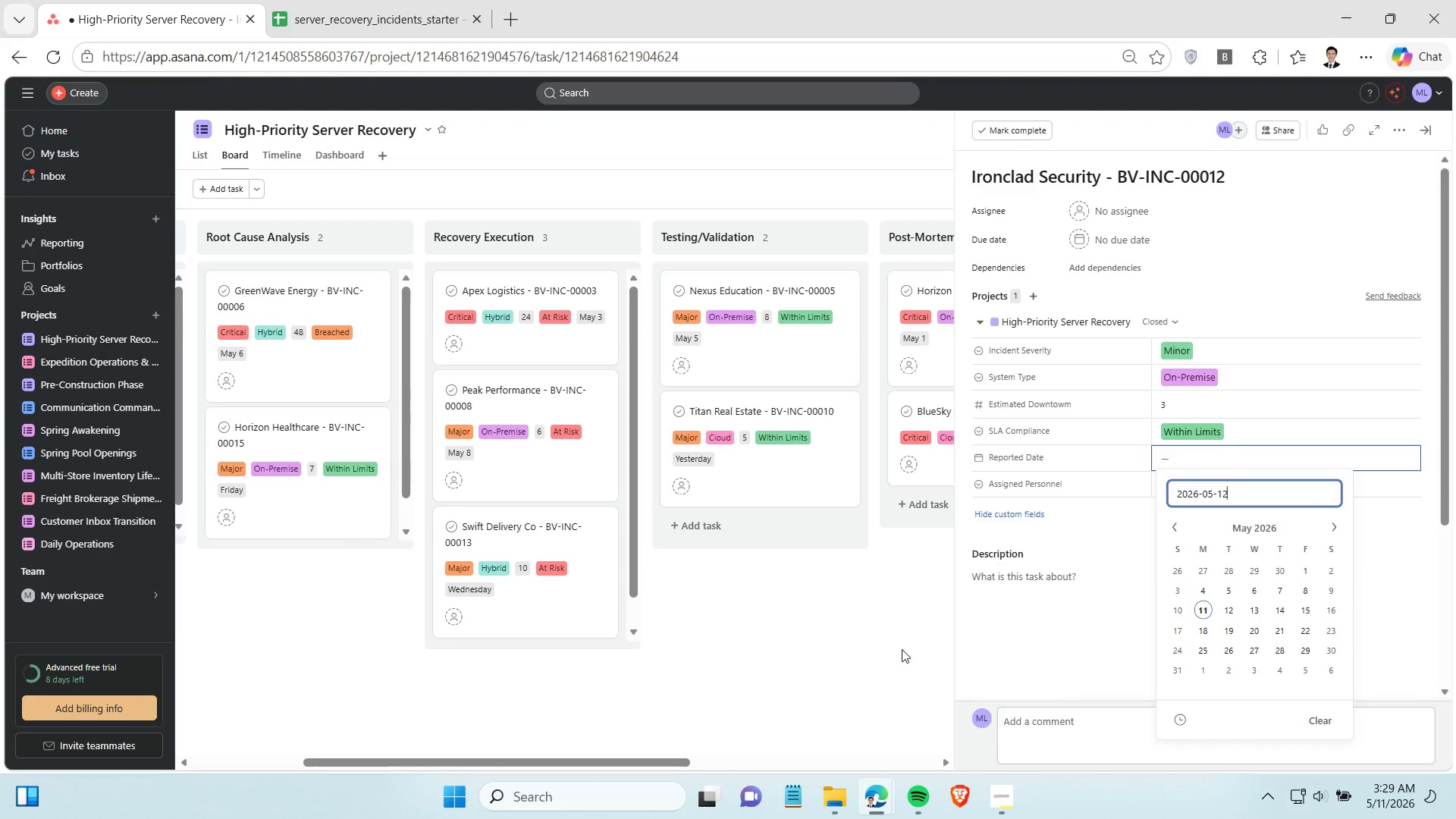 
left_click([900, 649])
 